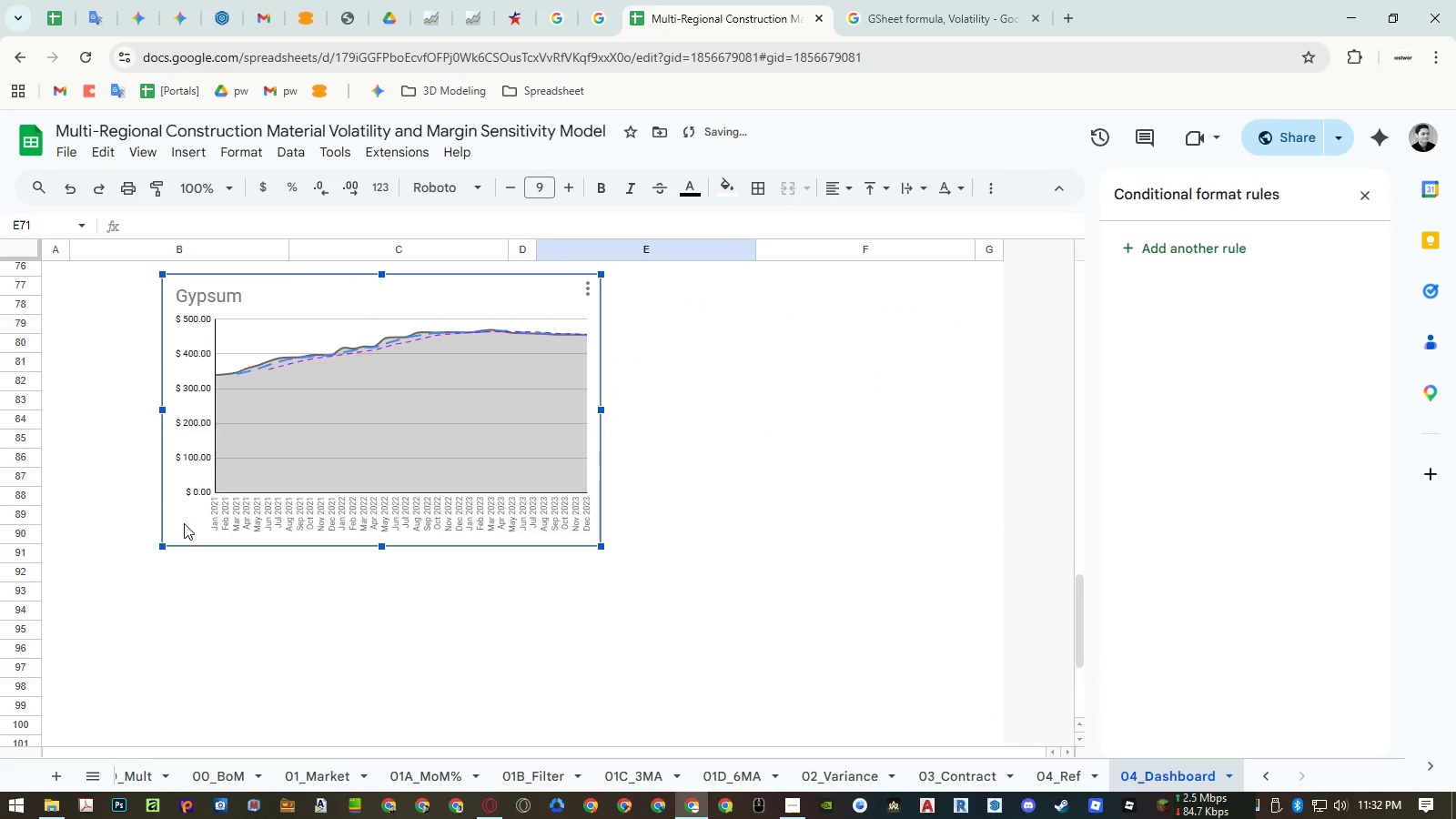 
scroll: coordinate [186, 522], scroll_direction: up, amount: 3.0
 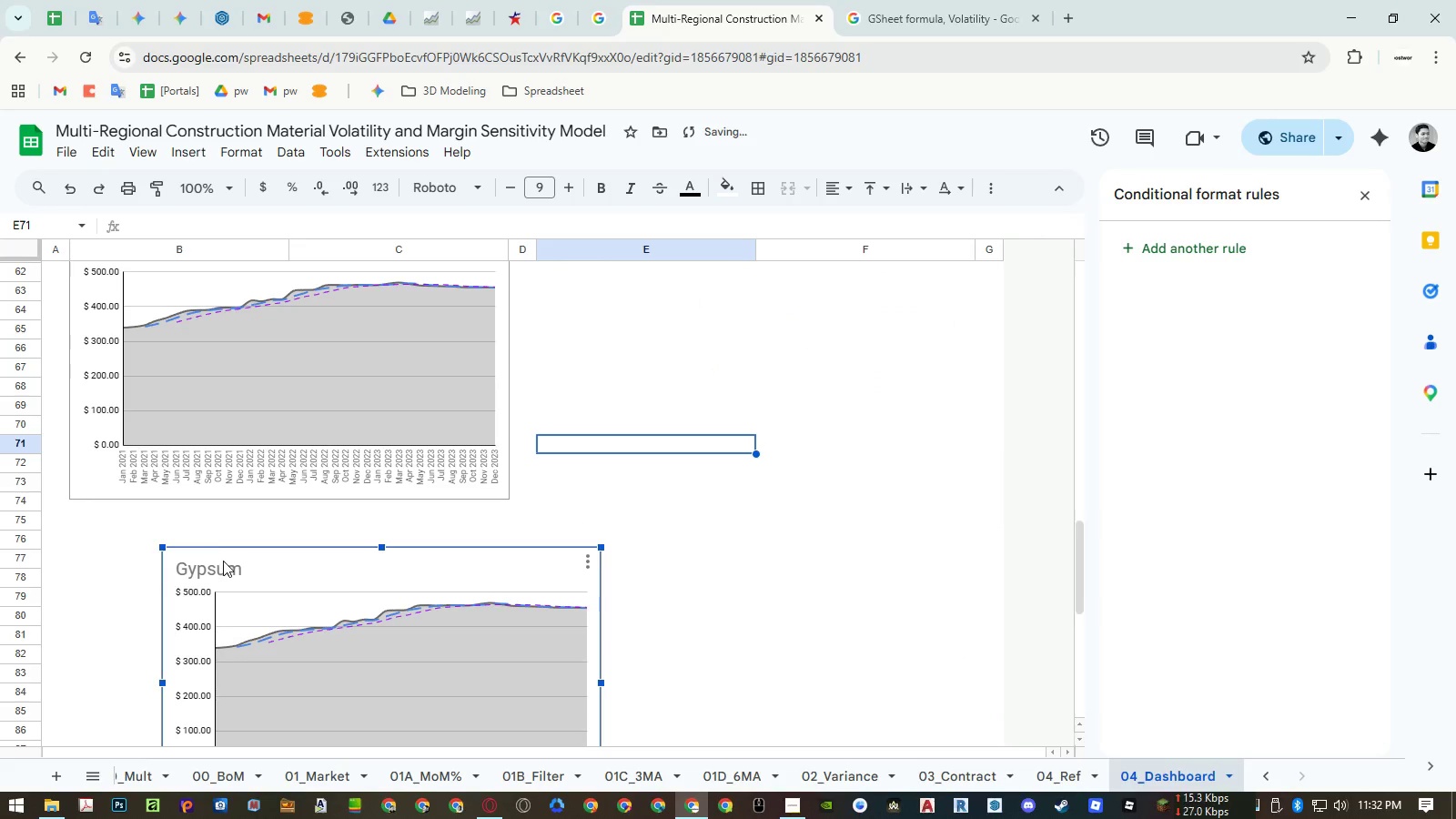 
left_click_drag(start_coordinate=[228, 563], to_coordinate=[132, 542])
 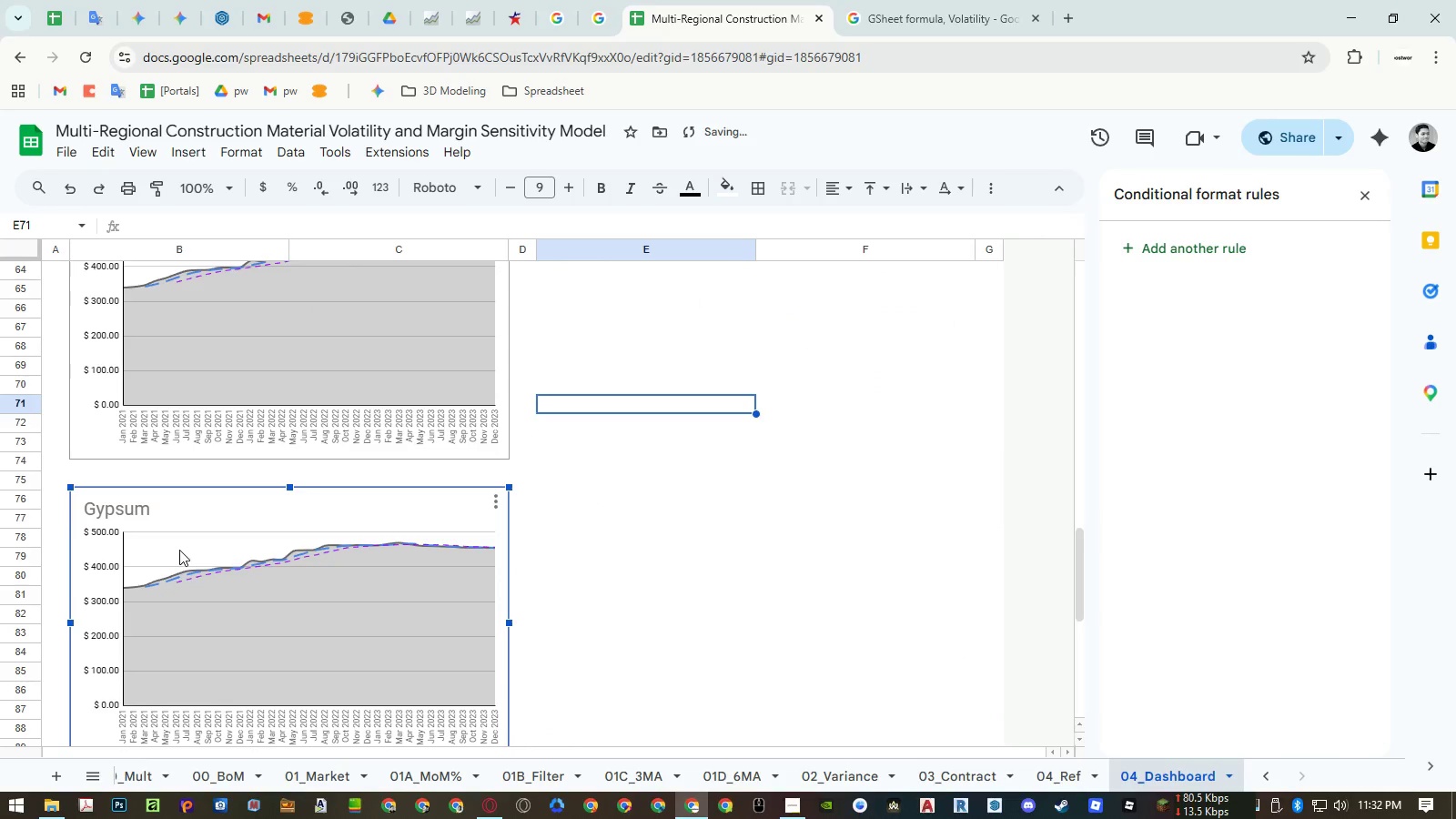 
key(Control+ControlLeft)
 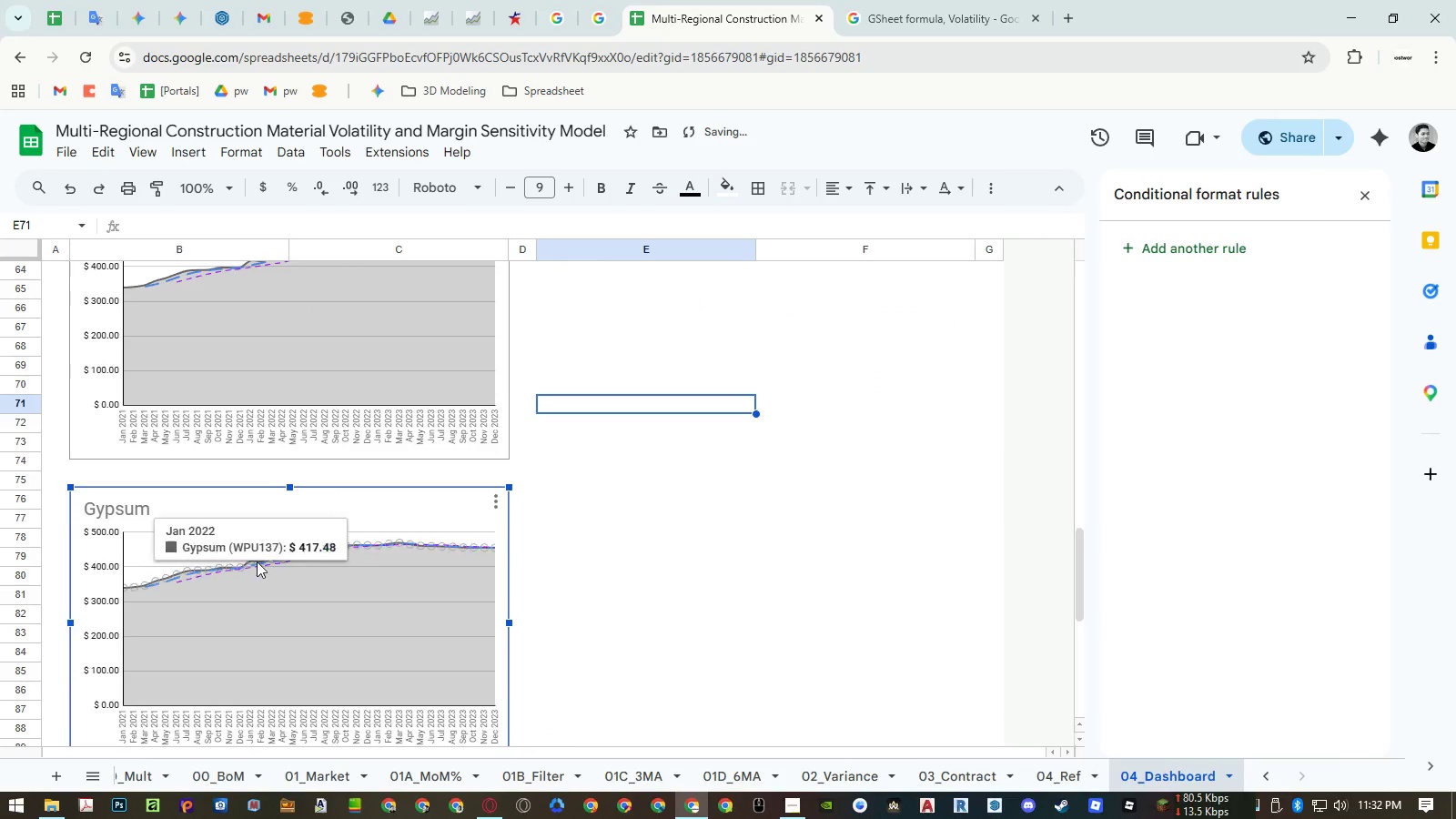 
key(Control+C)
 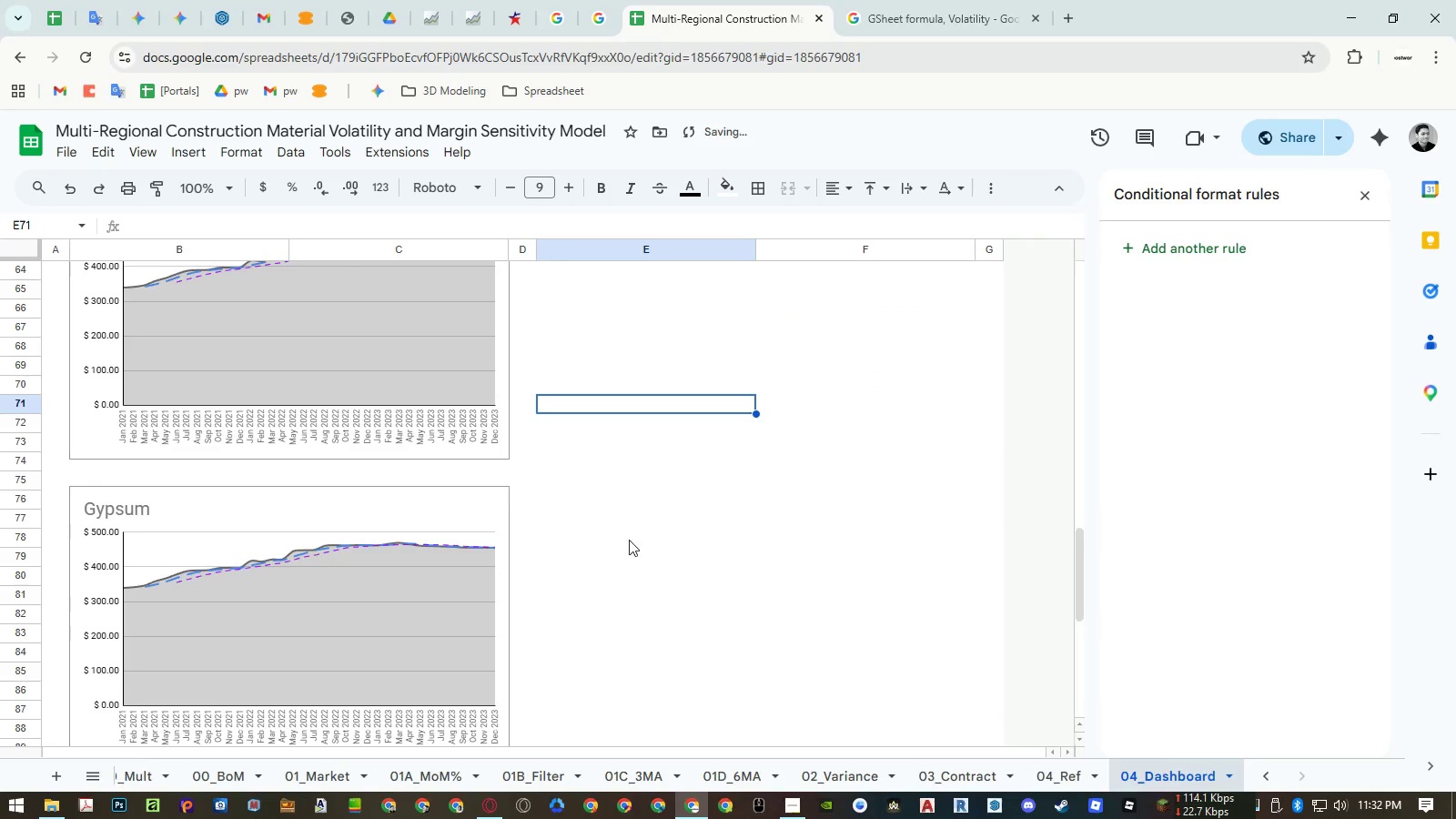 
left_click([669, 530])
 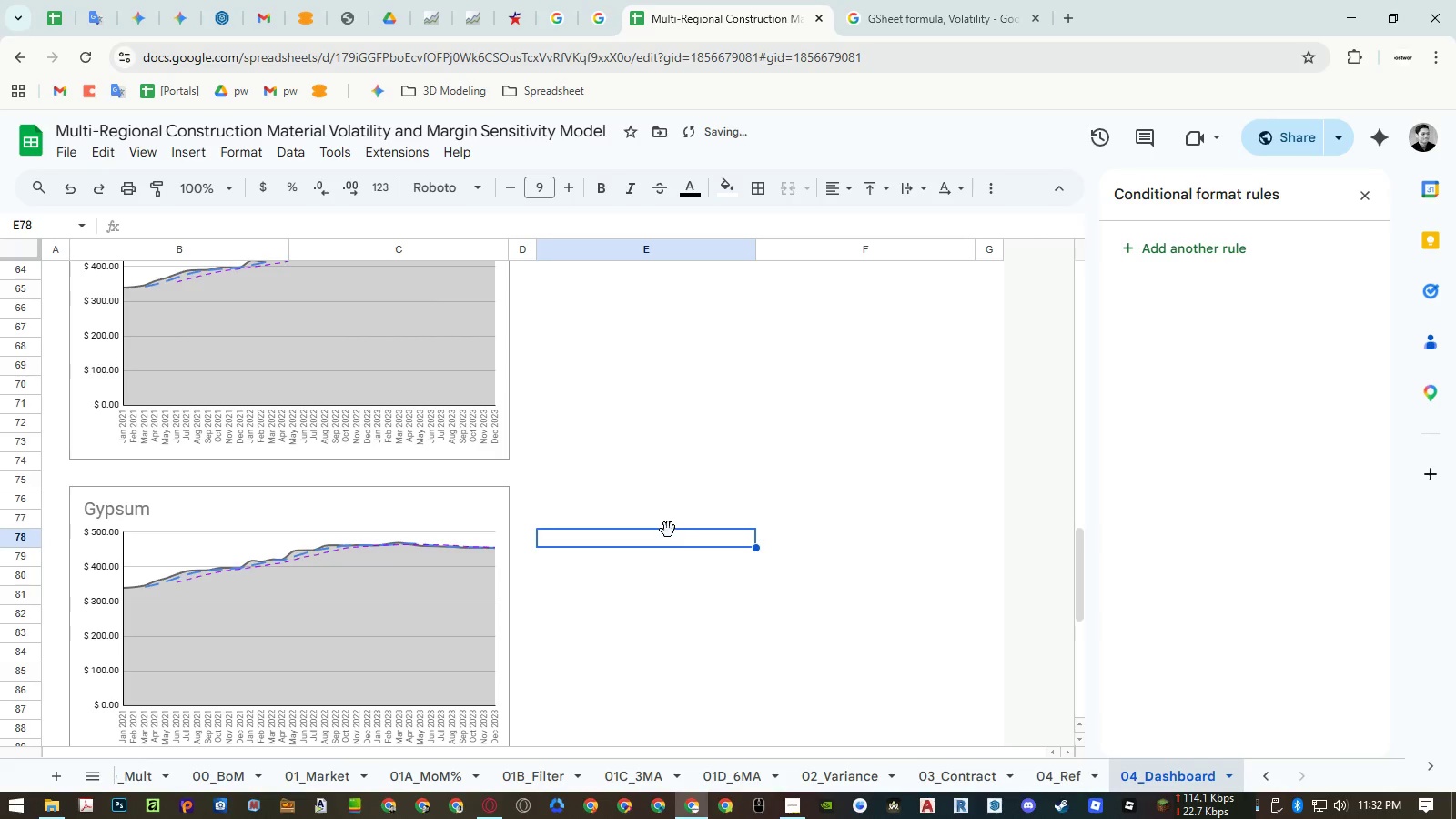 
key(Control+ControlLeft)
 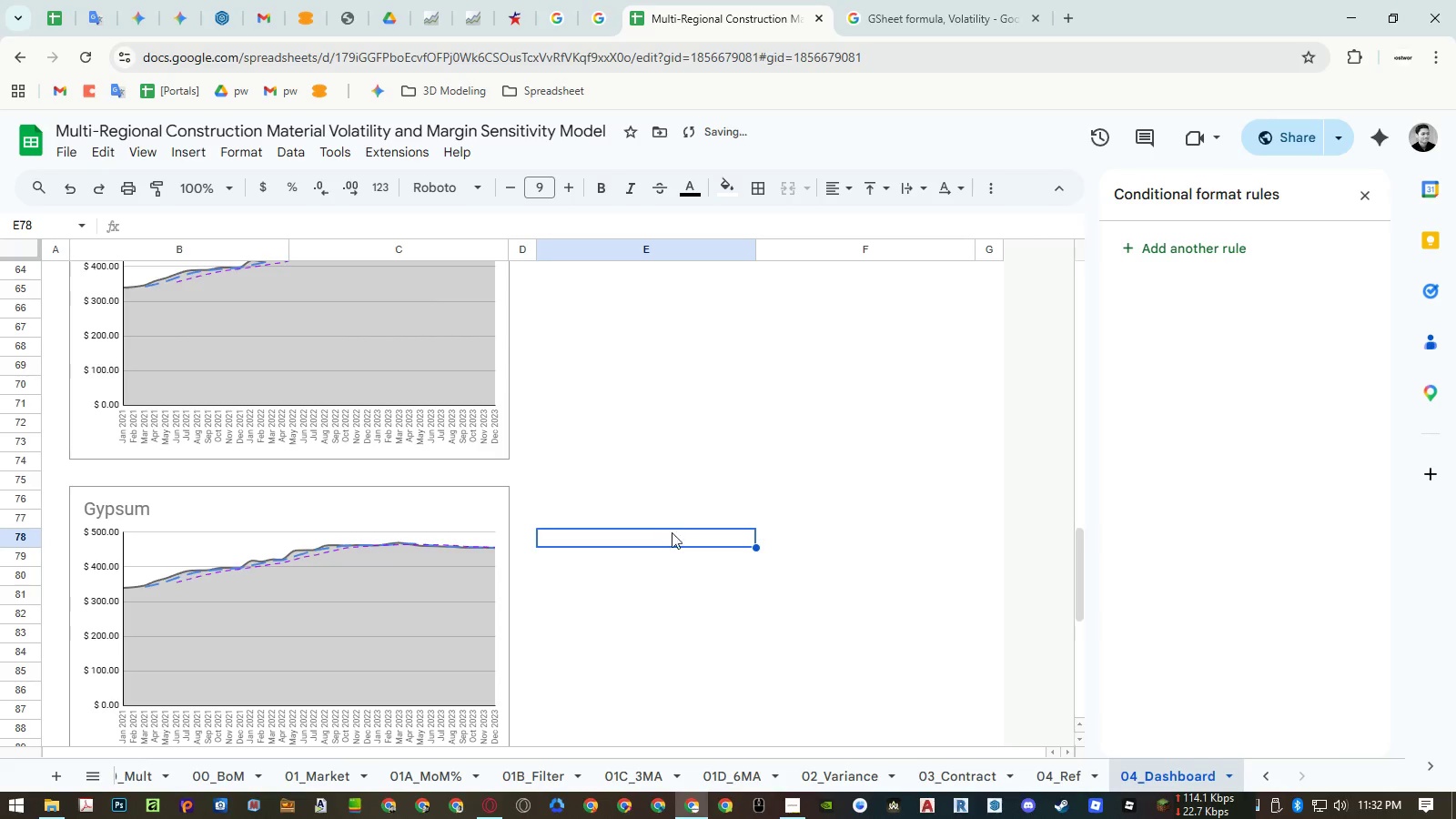 
key(Control+V)
 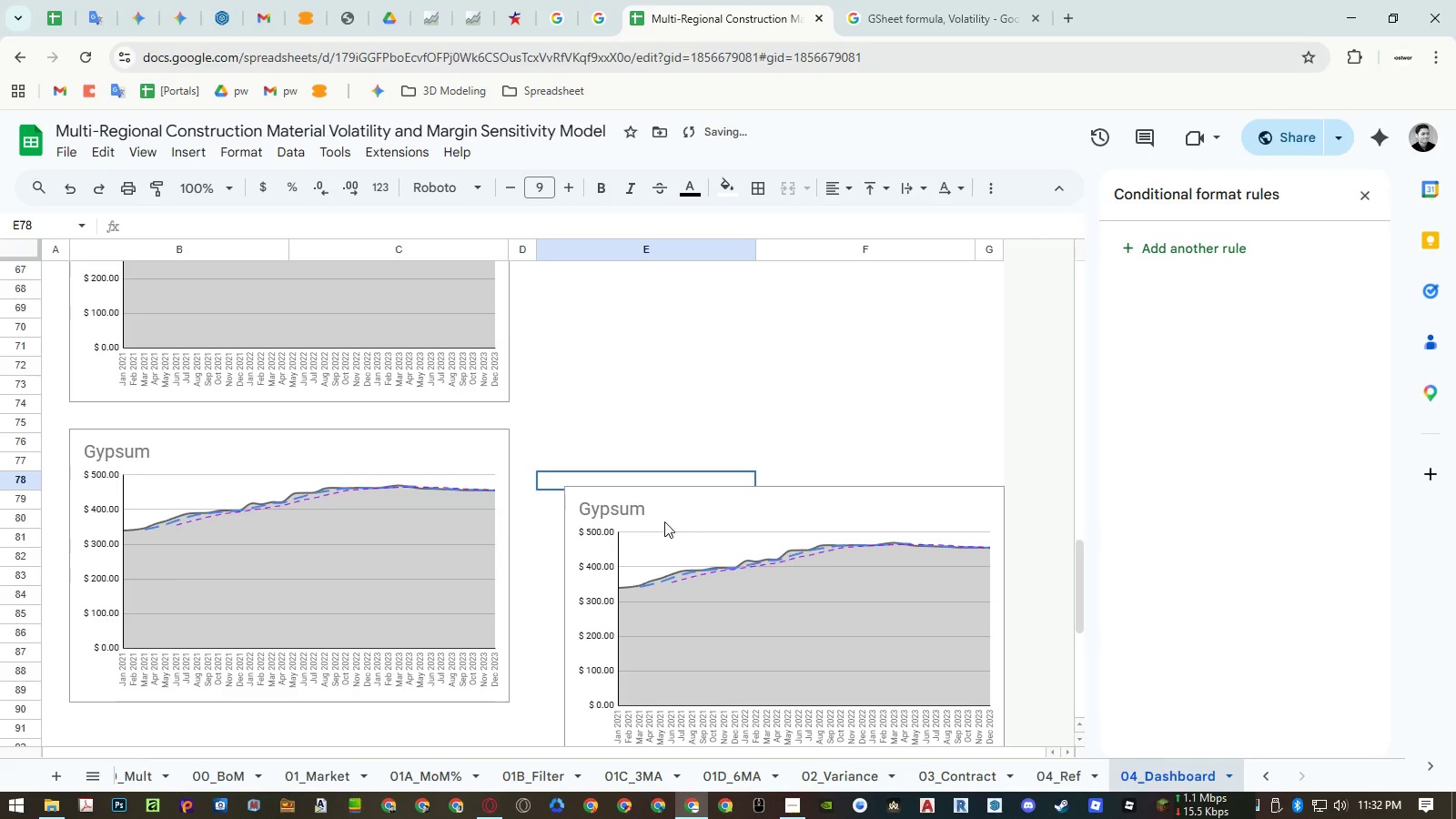 
left_click([664, 520])
 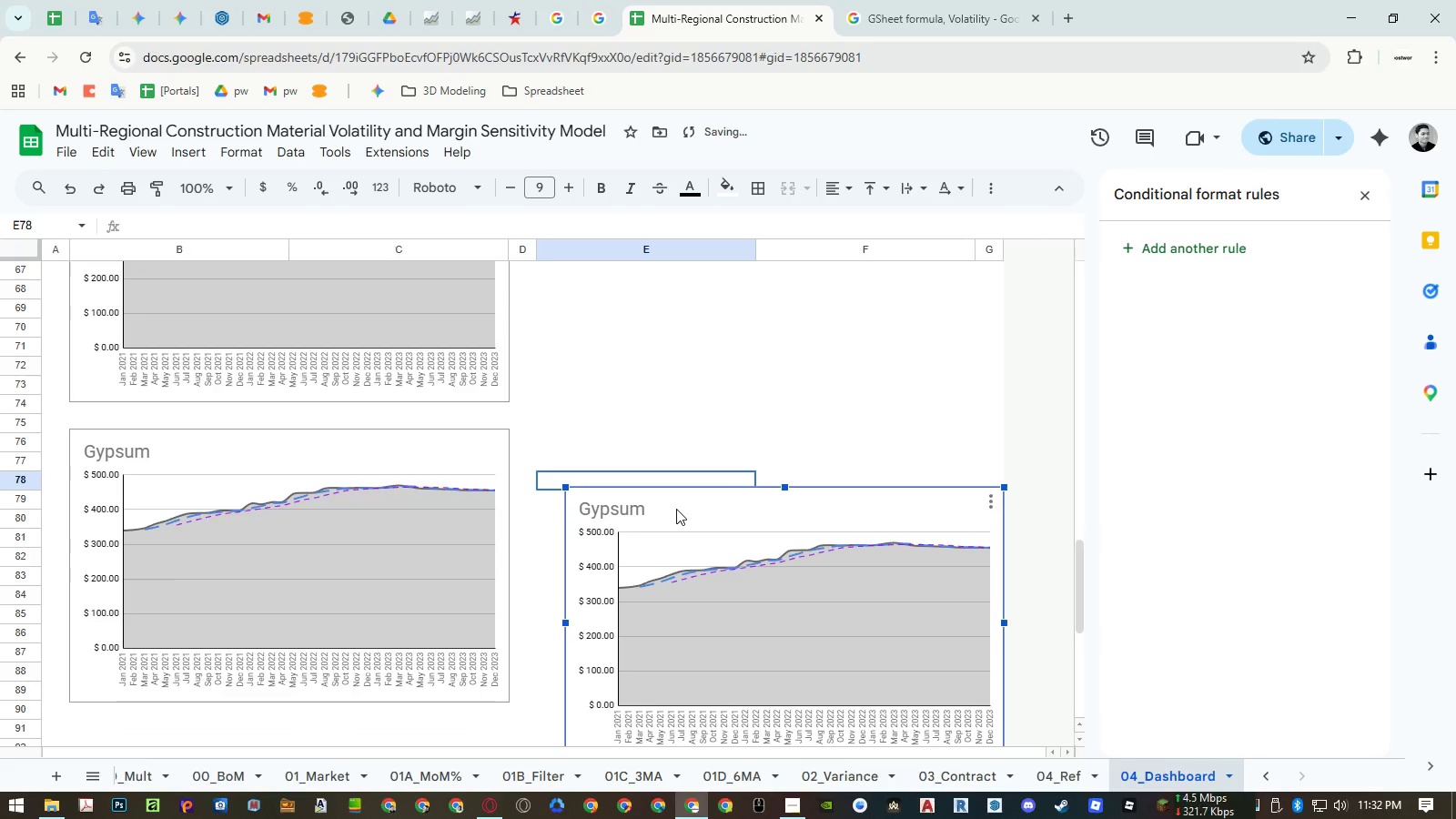 
left_click_drag(start_coordinate=[676, 509], to_coordinate=[646, 446])
 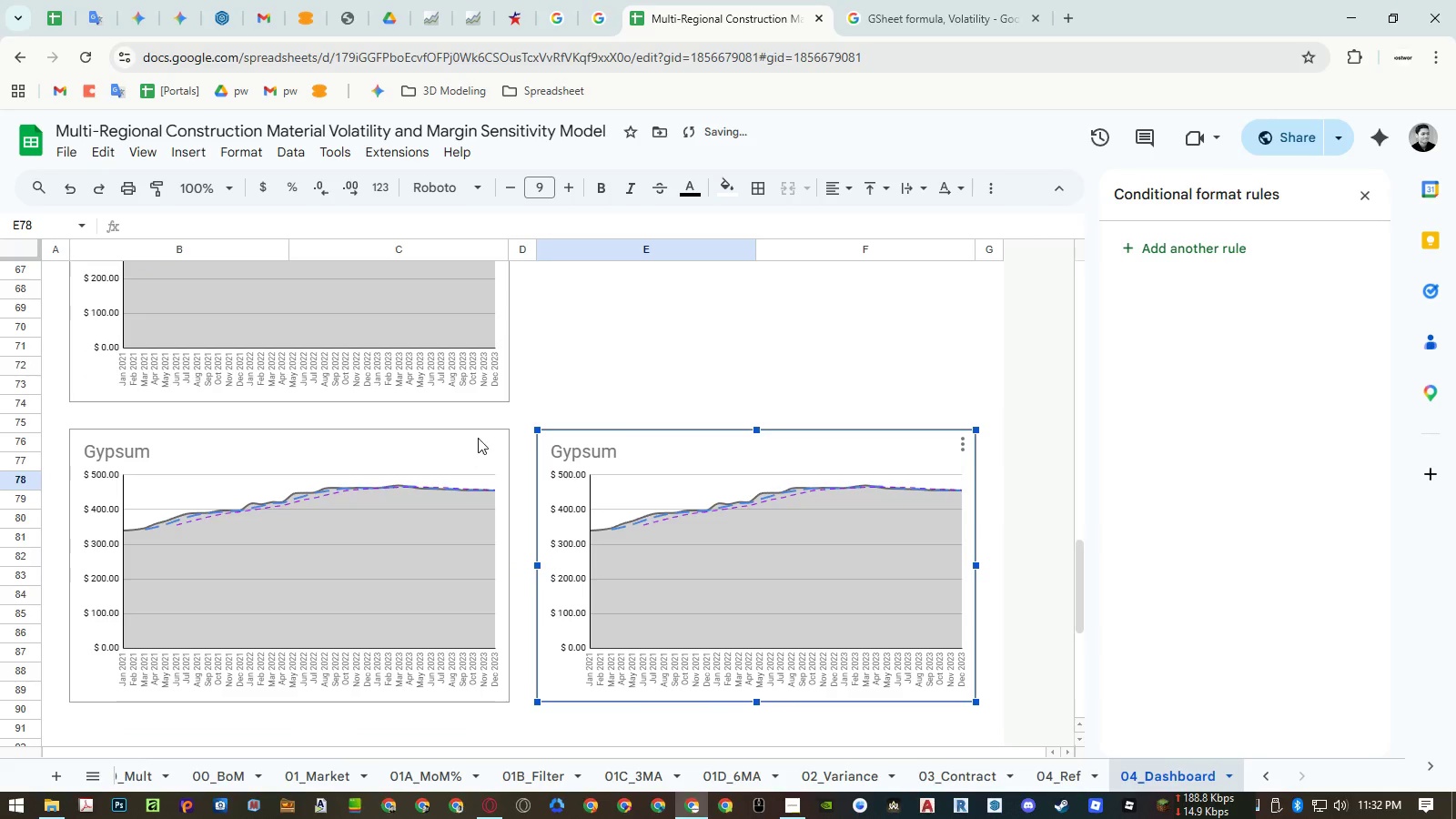 
hold_key(key=ShiftLeft, duration=0.56)
left_click([472, 449])
 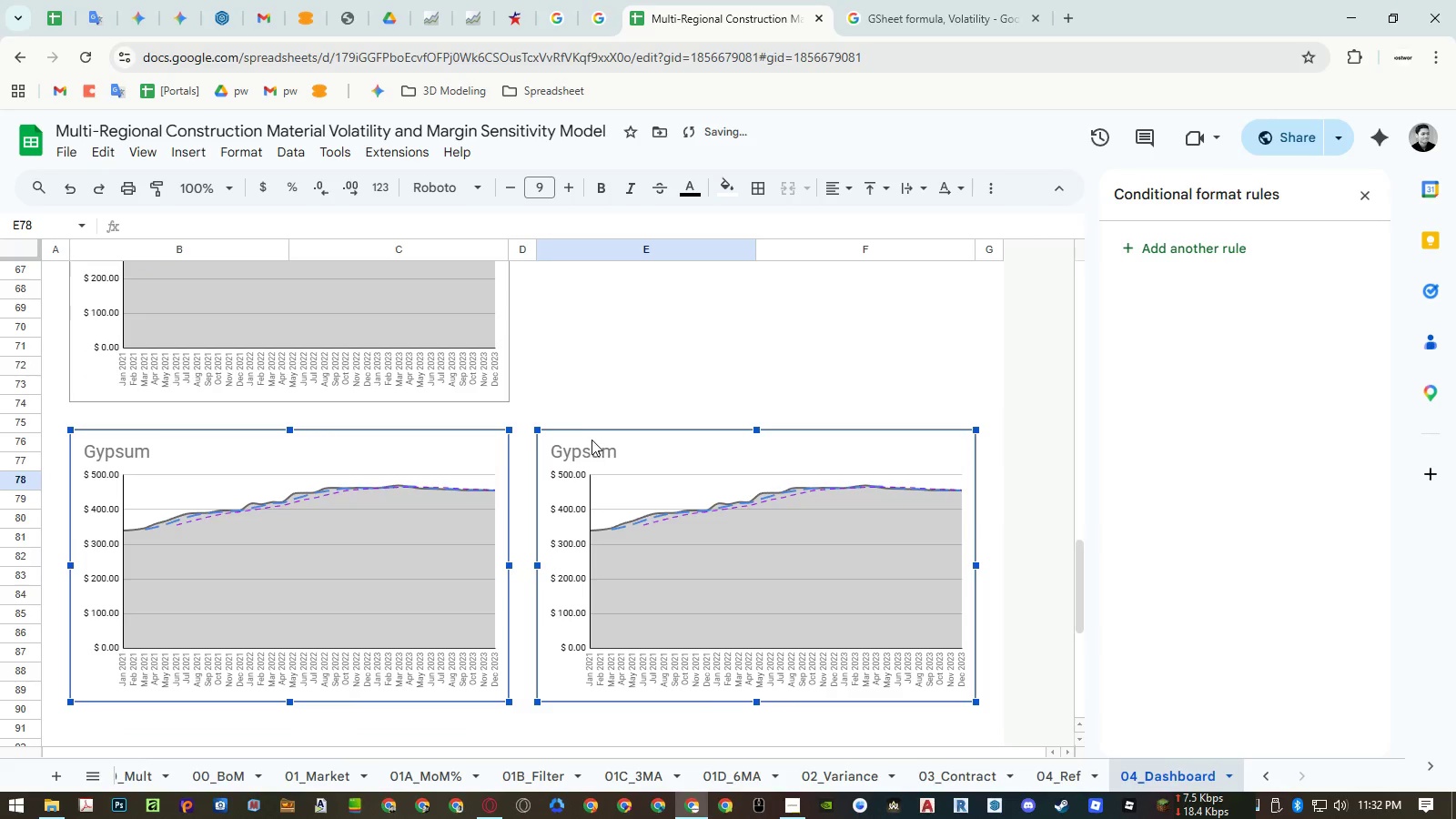 
left_click_drag(start_coordinate=[592, 445], to_coordinate=[592, 451])
 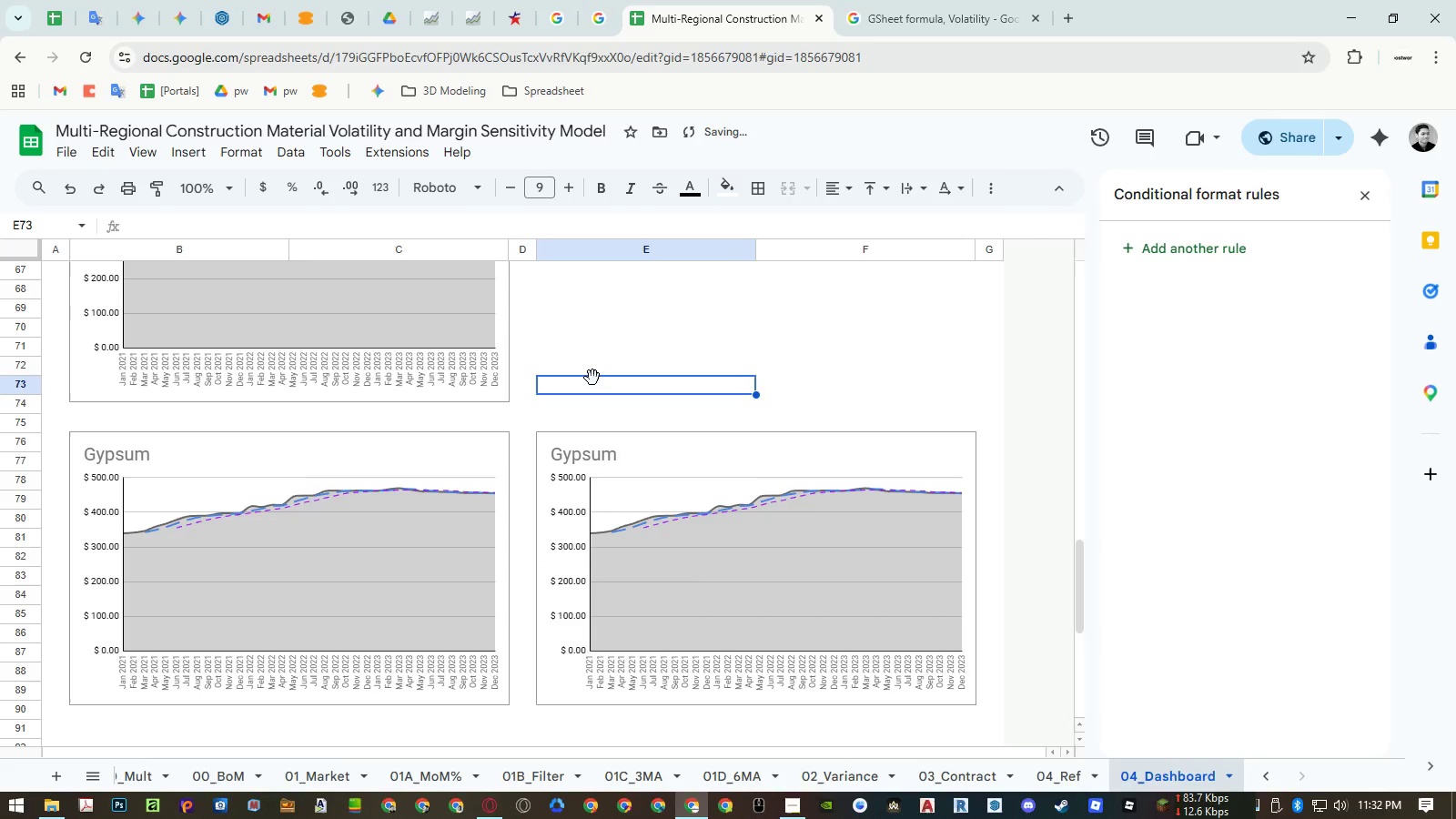 
hold_key(key=ShiftLeft, duration=1.5)
 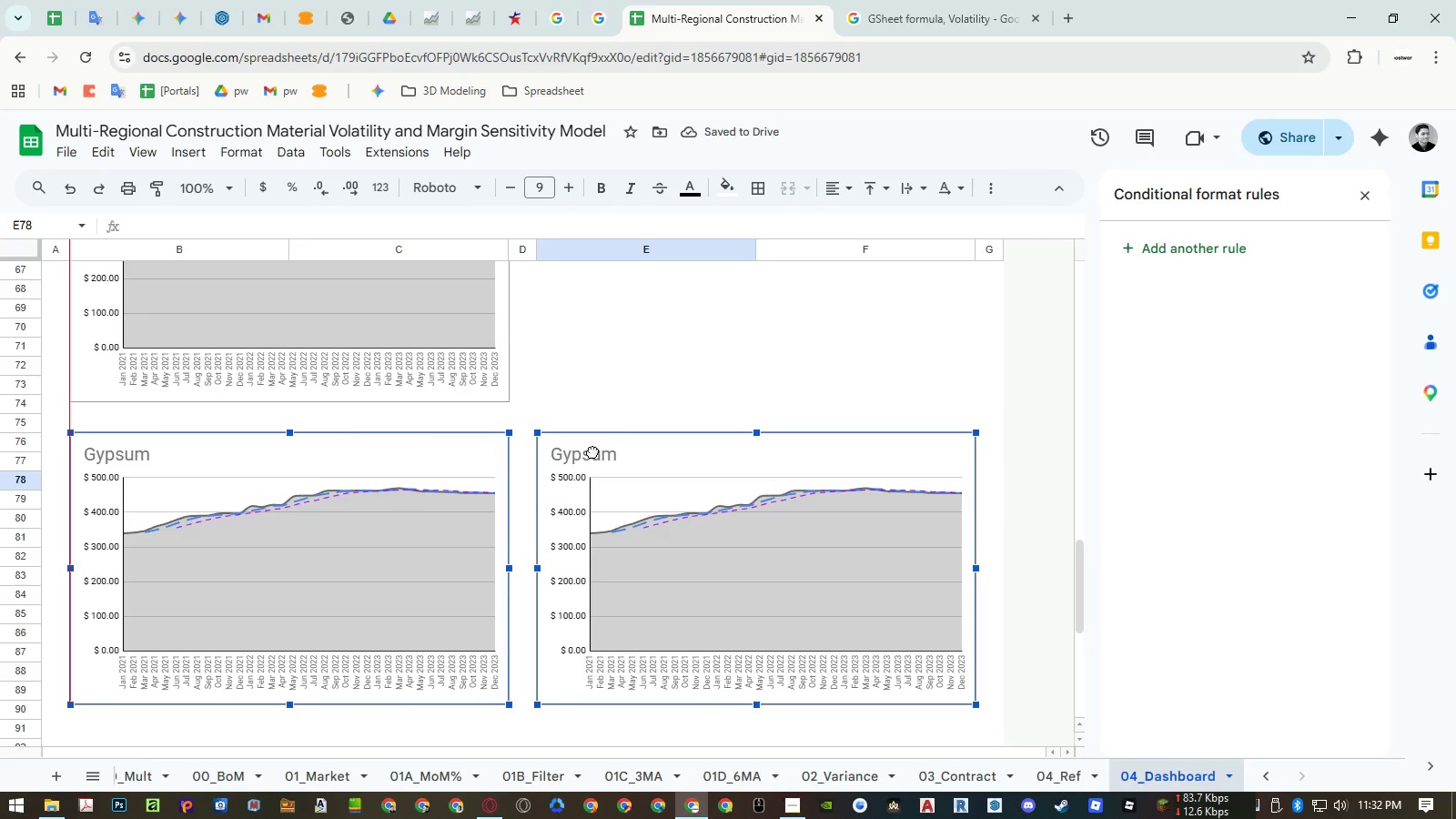 
hold_key(key=ShiftLeft, duration=1.0)
 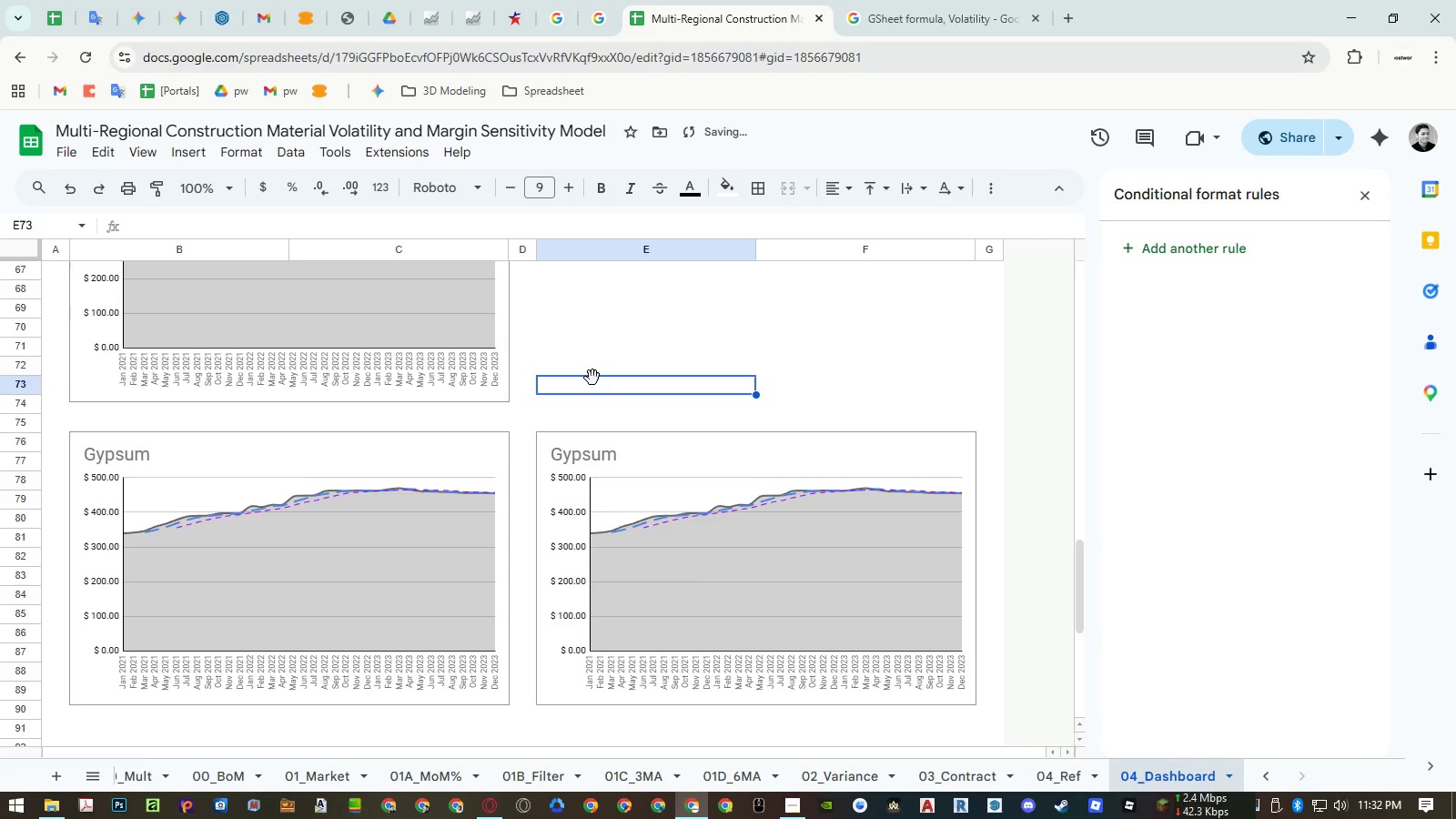 
left_click([592, 378])
 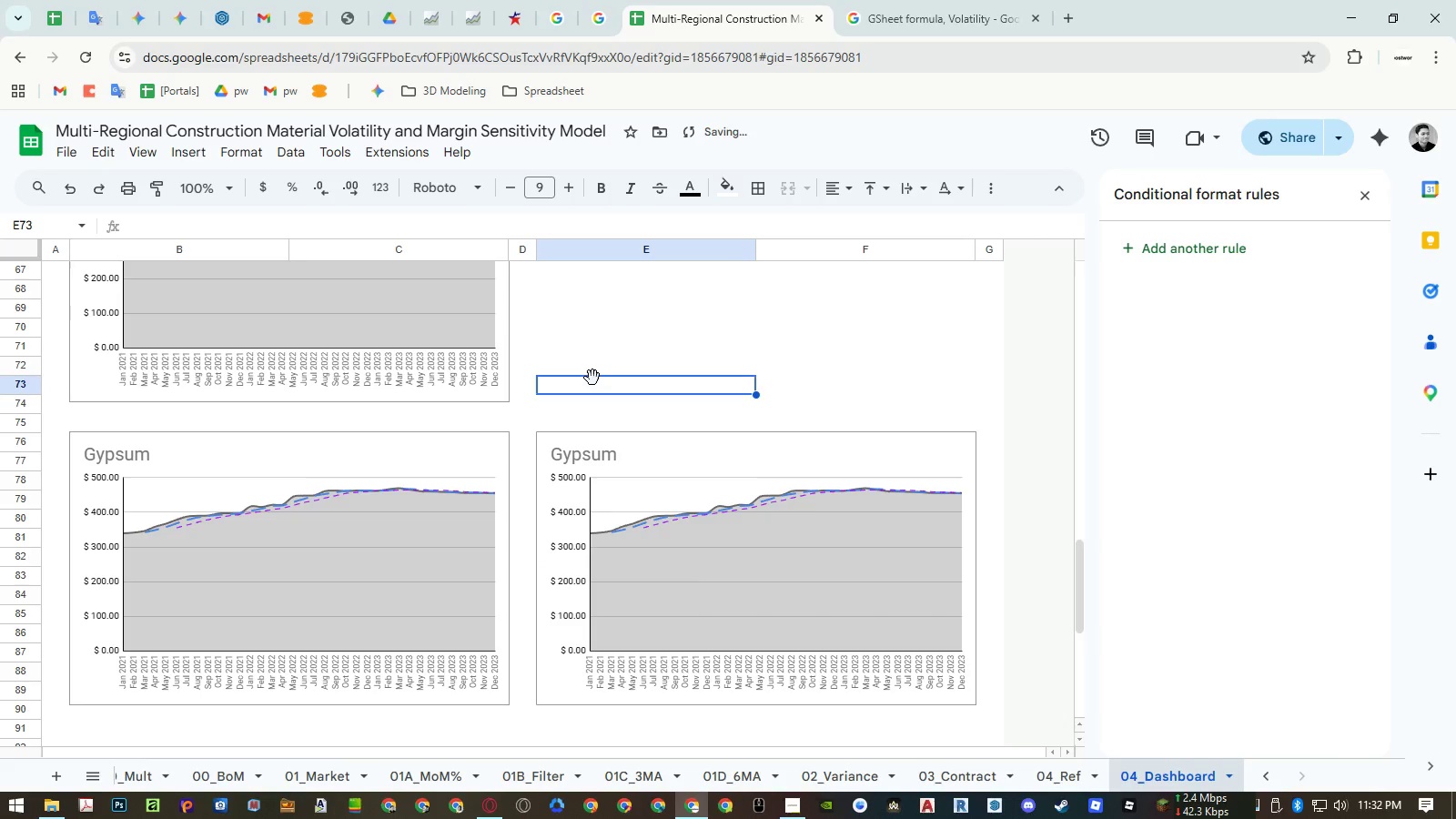 
key(Control+ControlRight)
 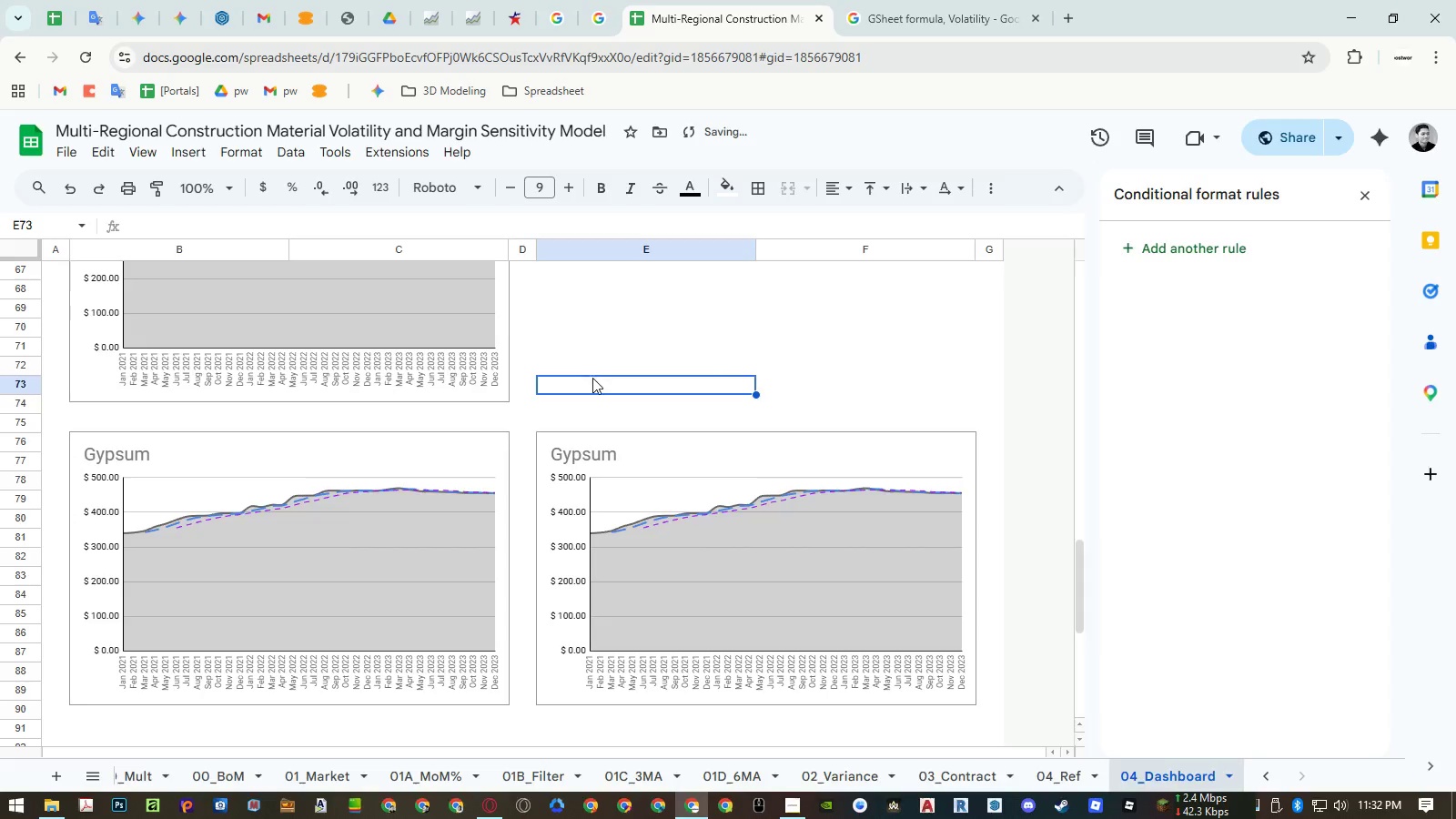 
key(Control+P)
 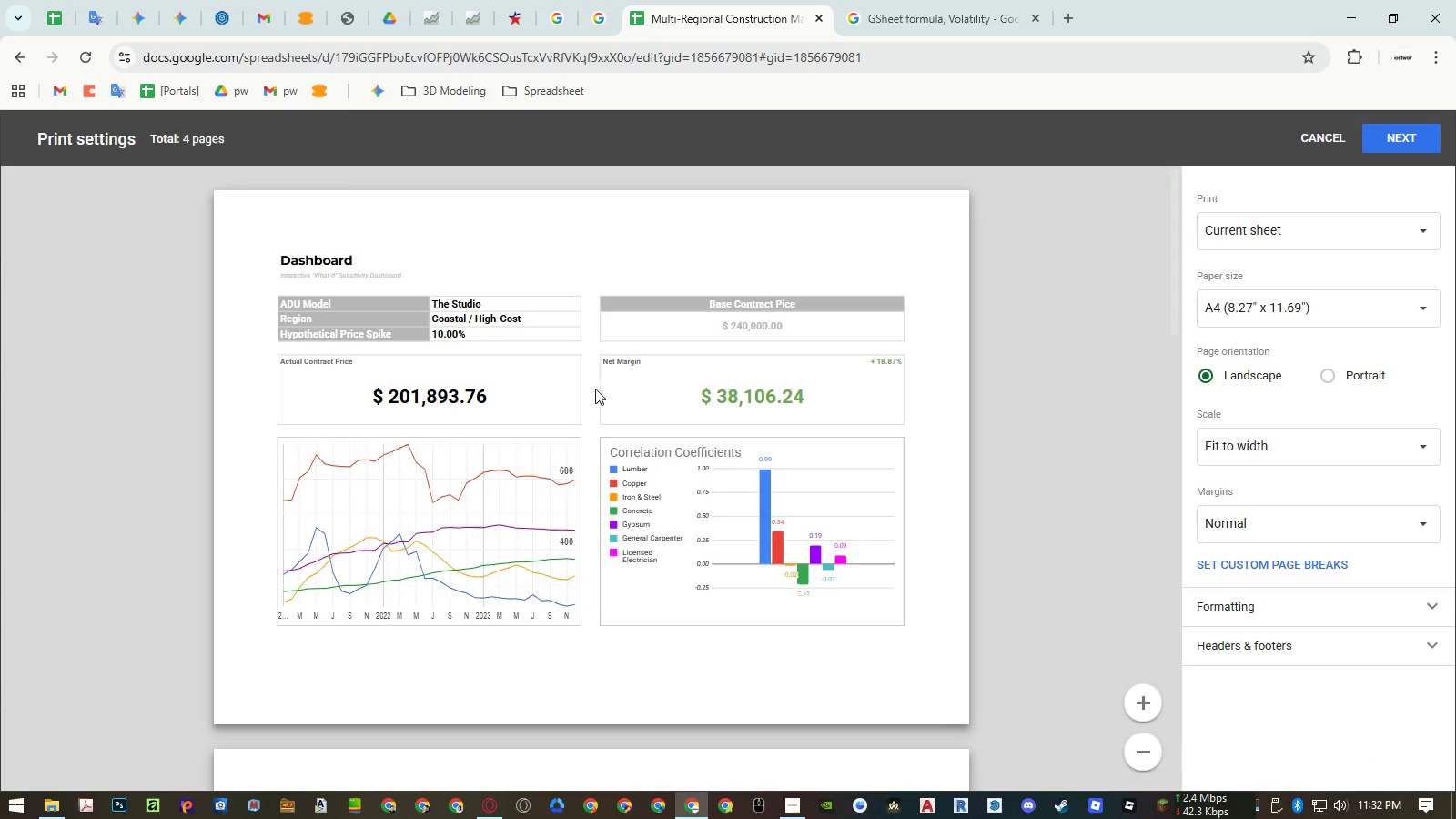 
scroll: coordinate [607, 426], scroll_direction: down, amount: 10.0
 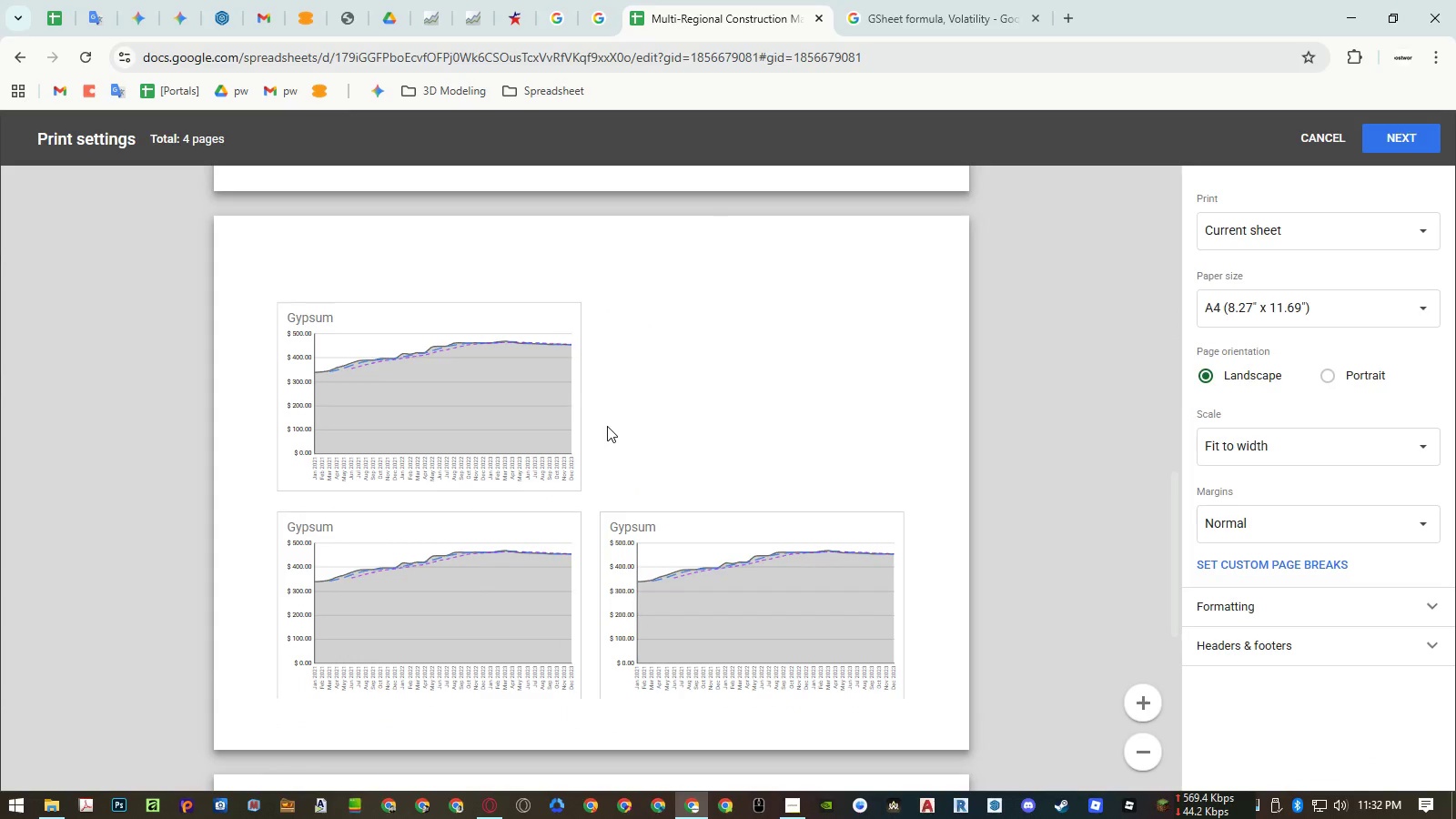 
key(Escape)
 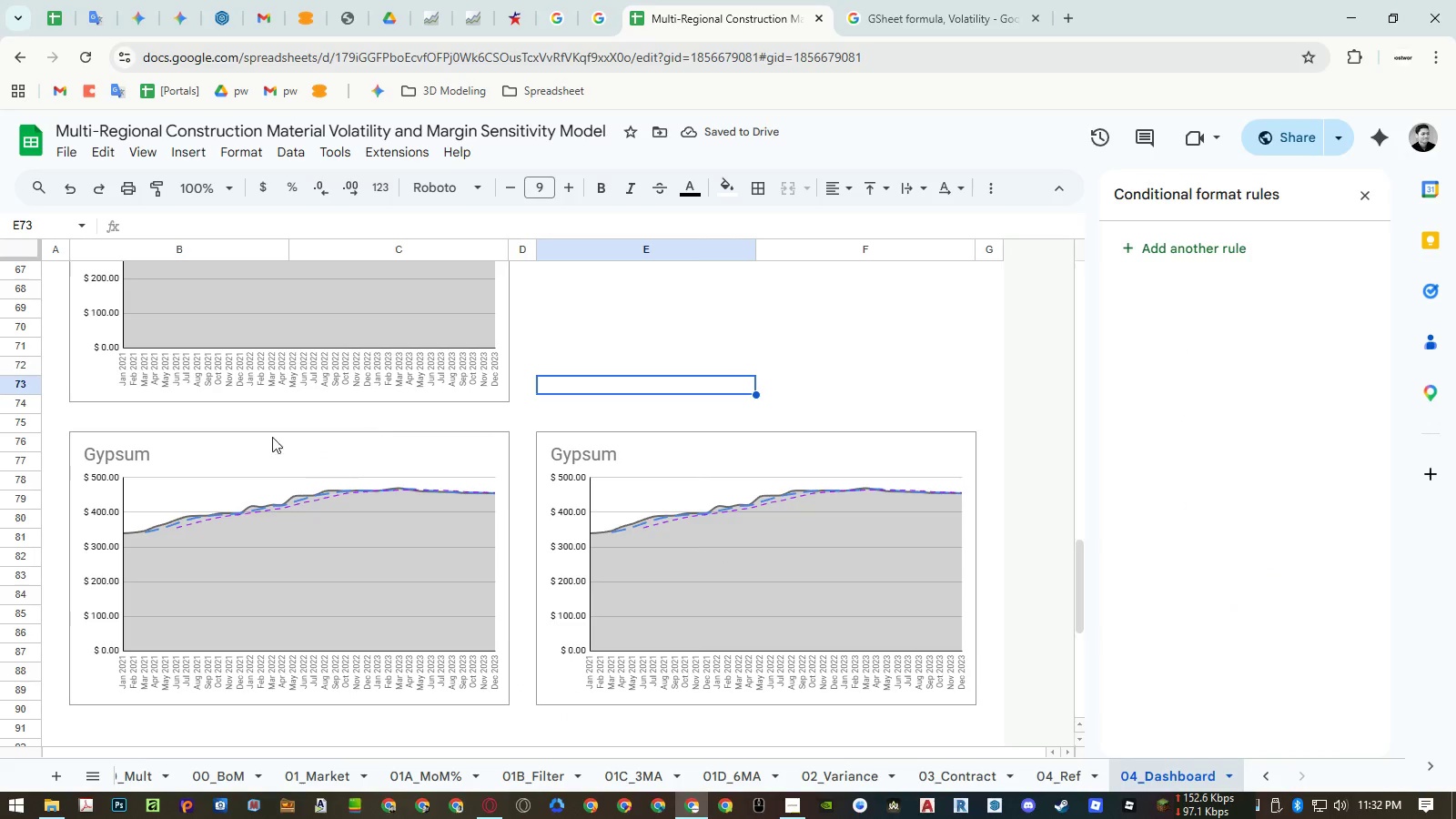 
scroll: coordinate [234, 439], scroll_direction: up, amount: 3.0
 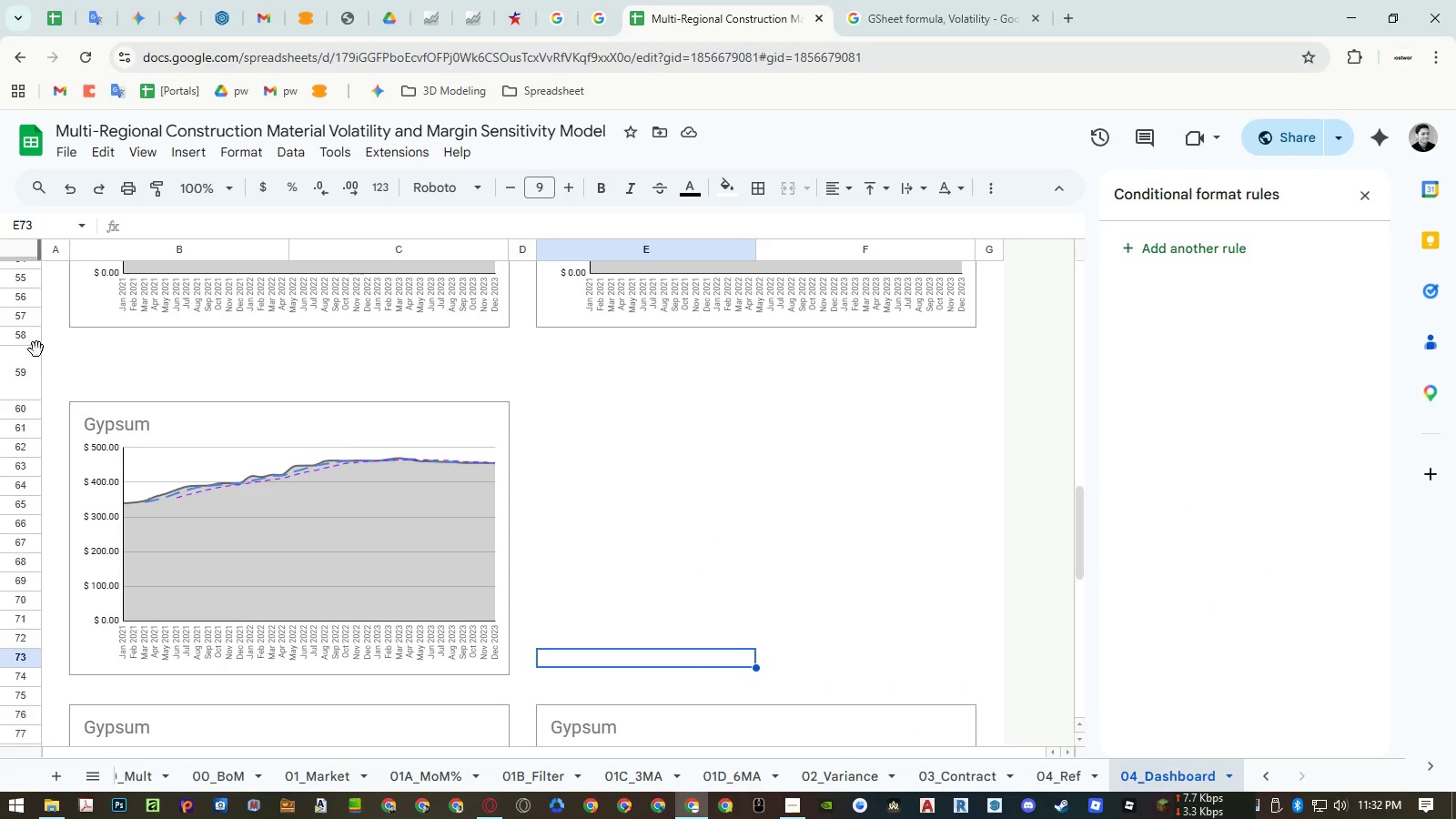 
right_click([24, 364])
 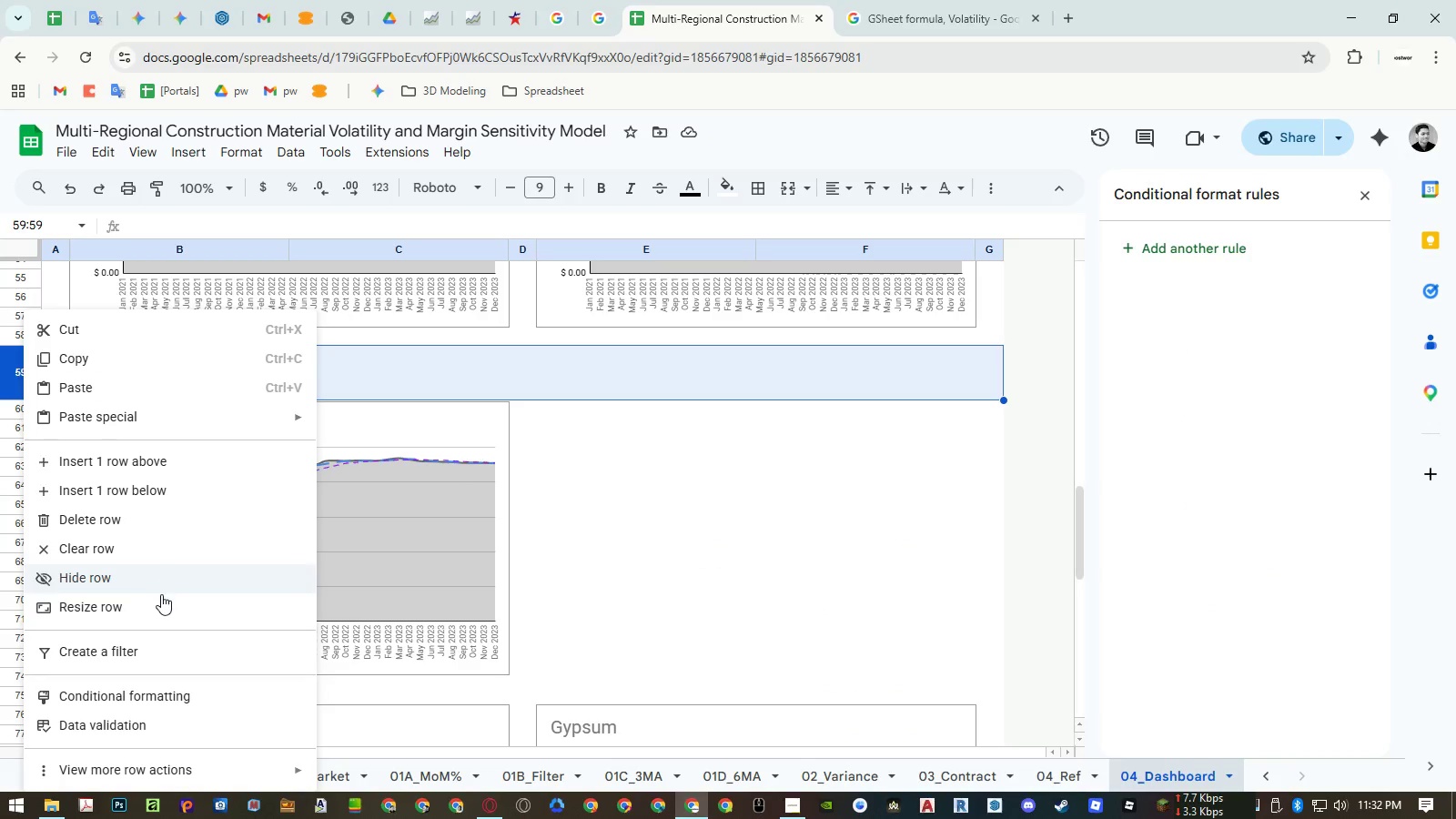 
left_click([159, 607])
 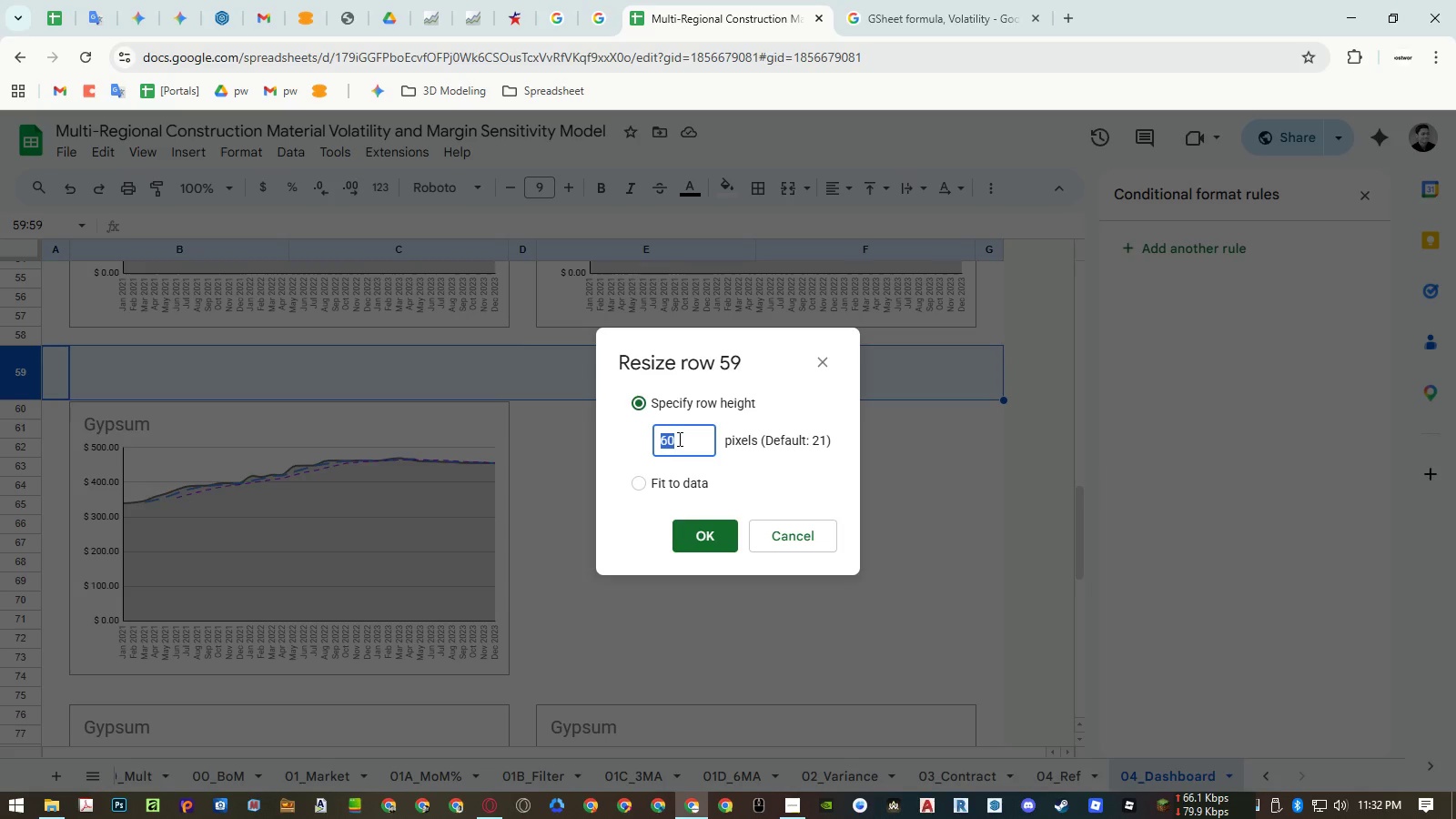 
key(Numpad5)
 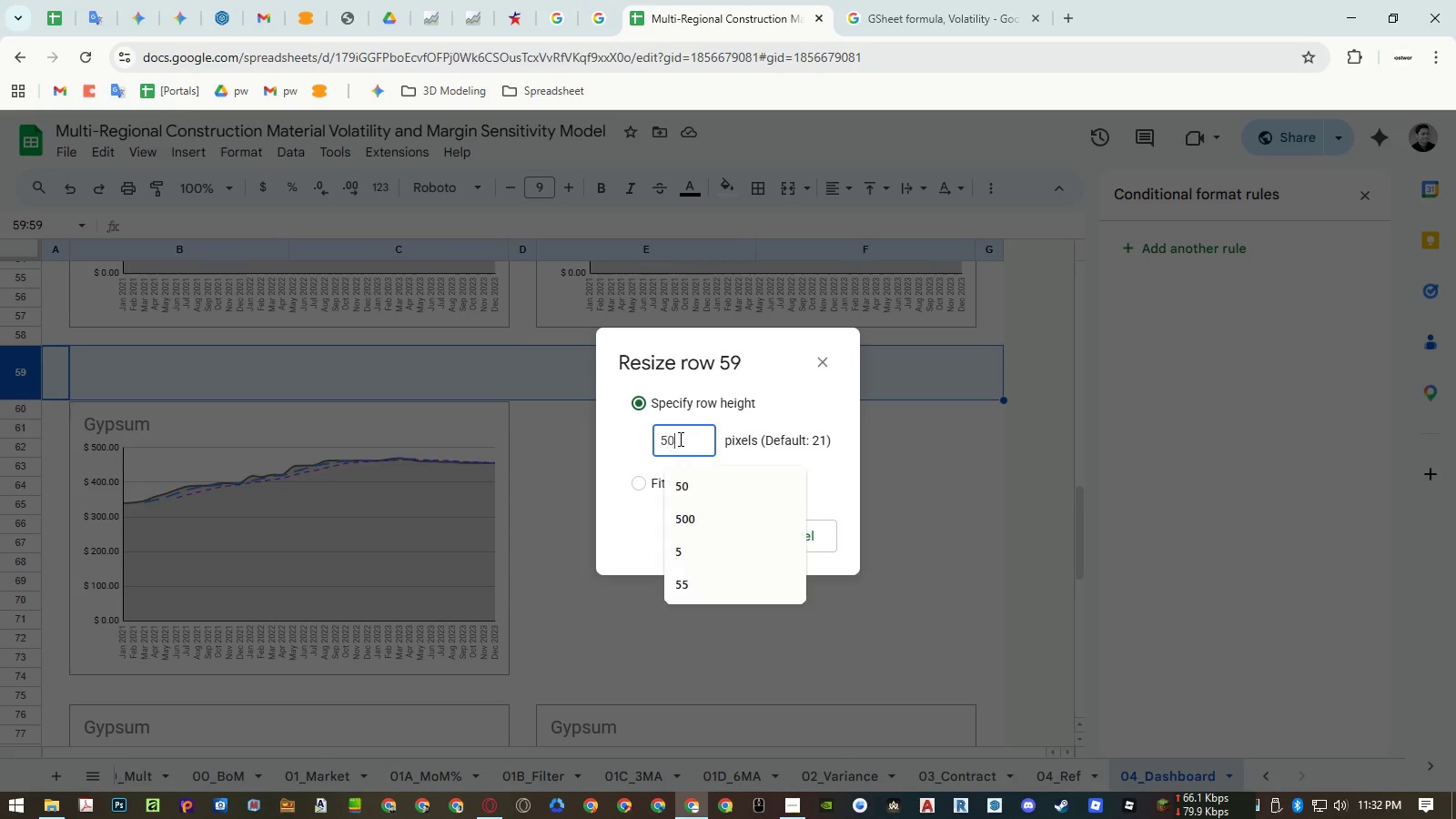 
key(Numpad0)
 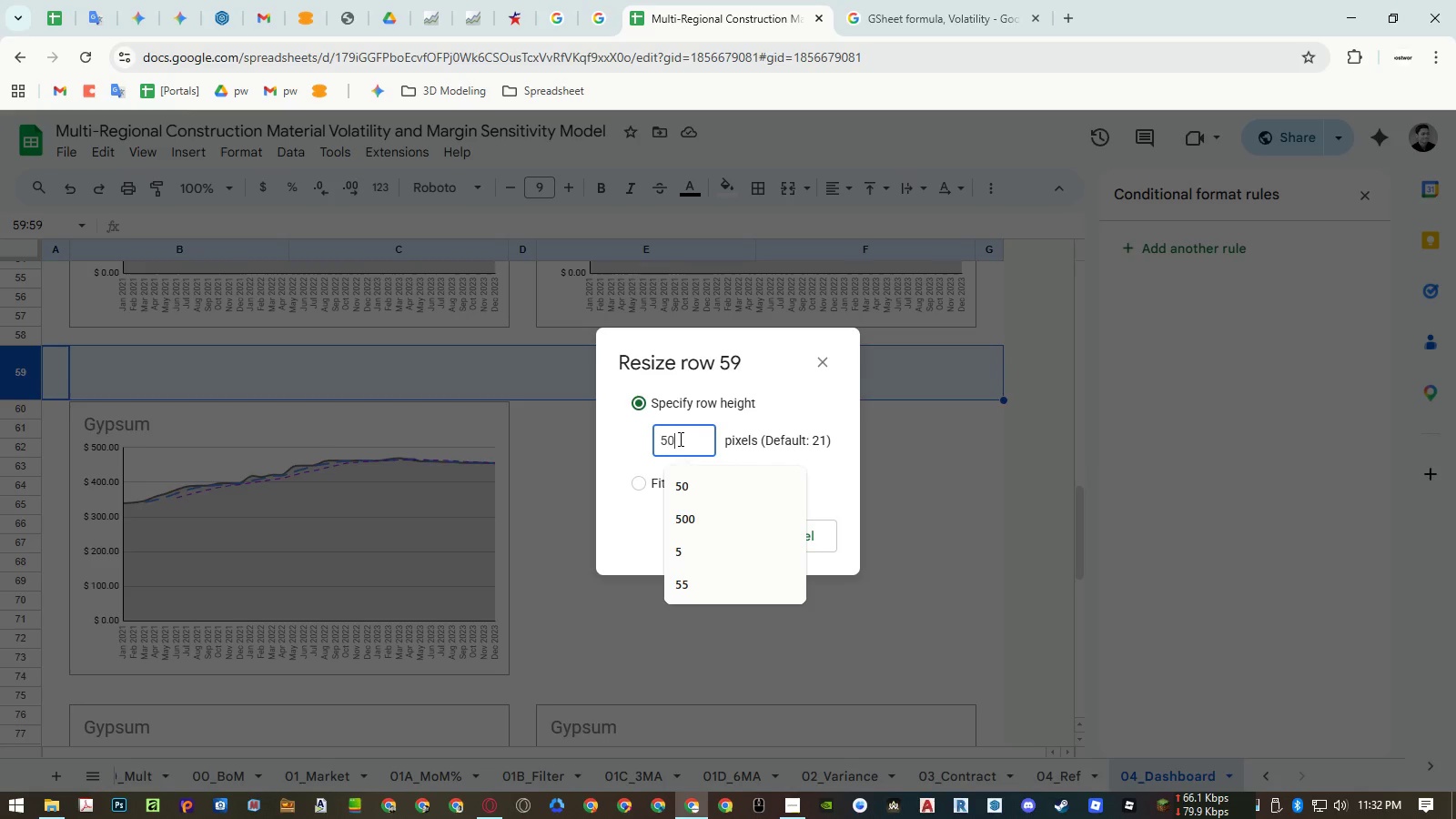 
key(NumpadEnter)
 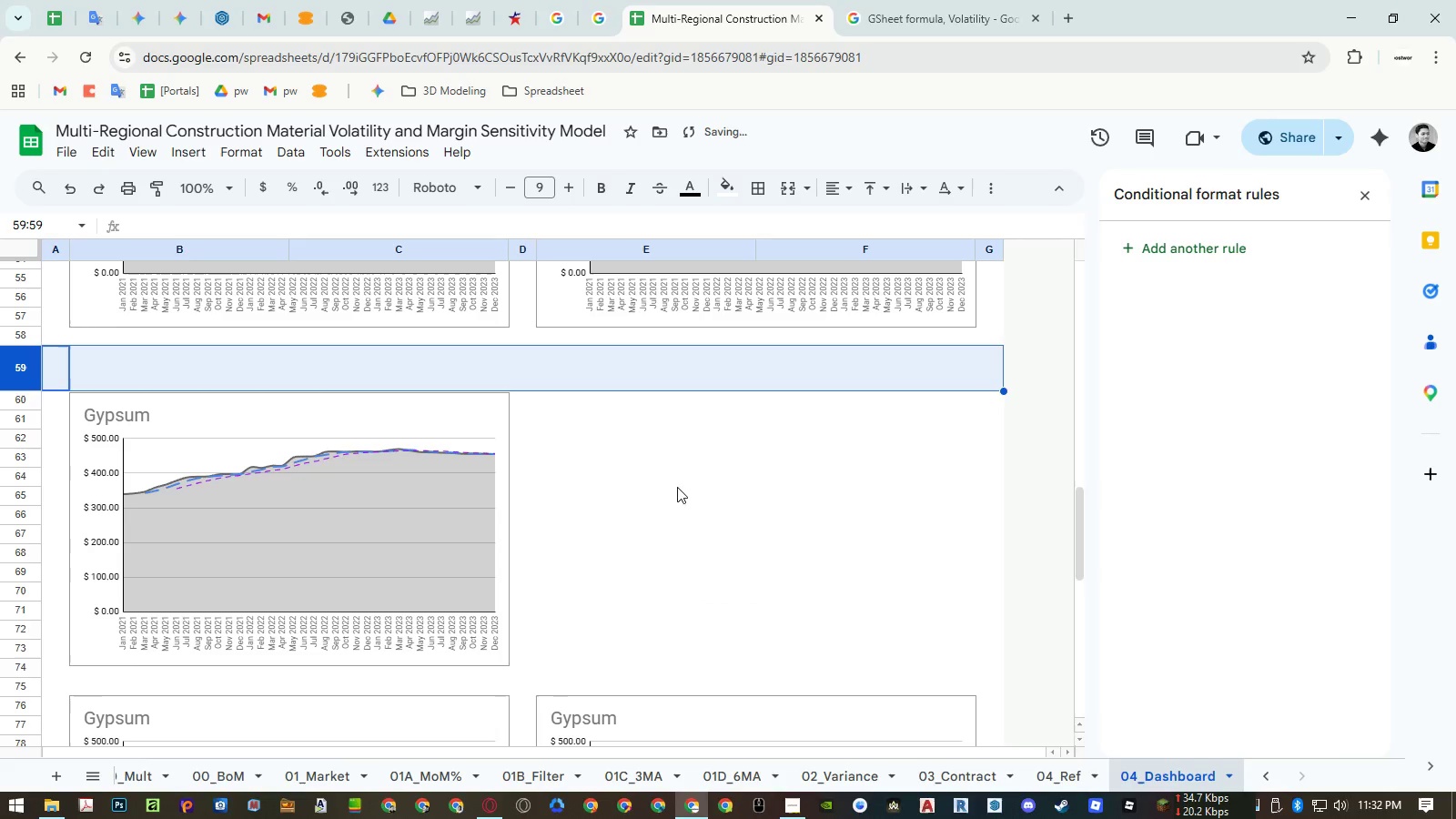 
left_click([680, 499])
 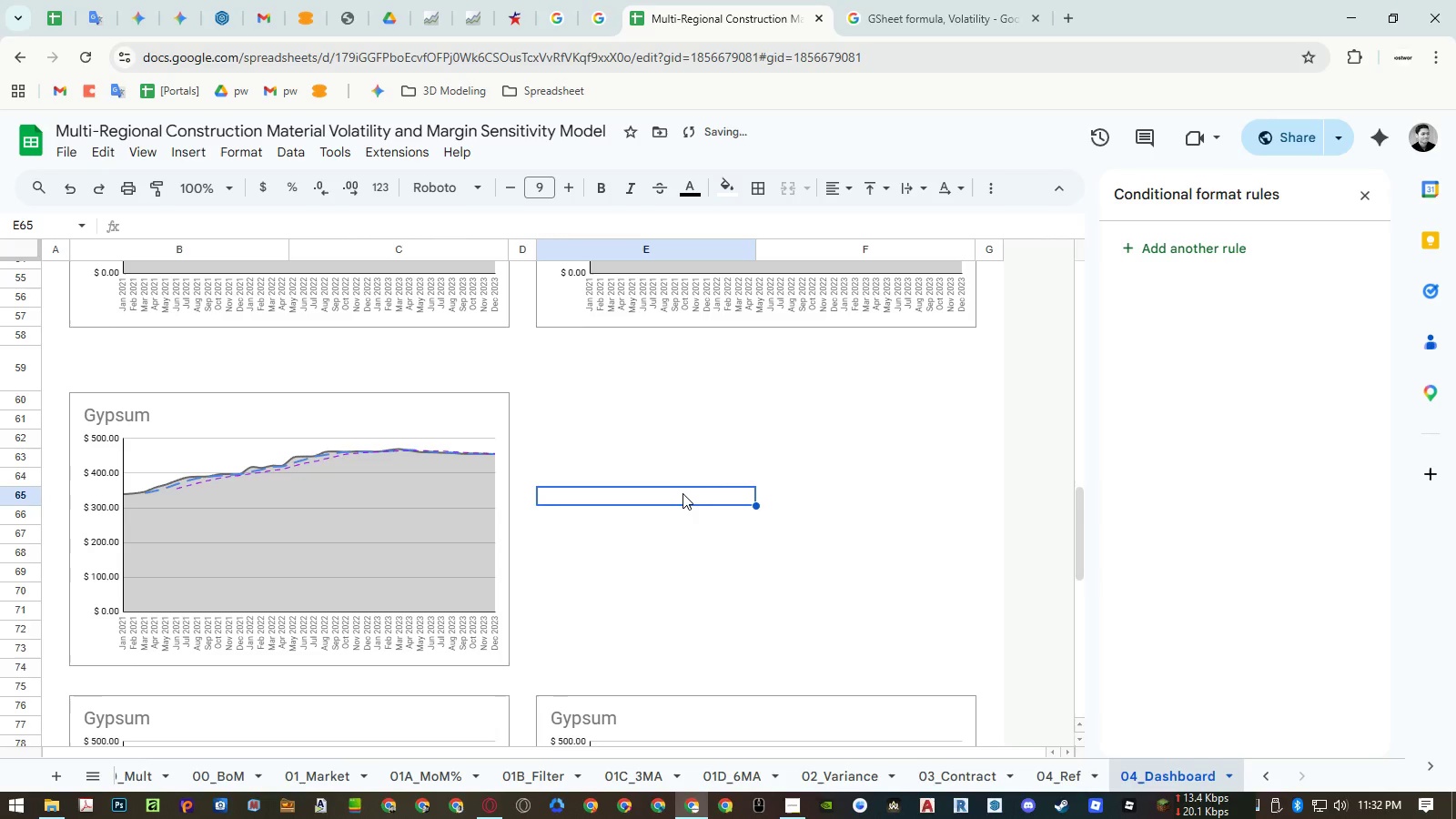 
key(Control+P)
 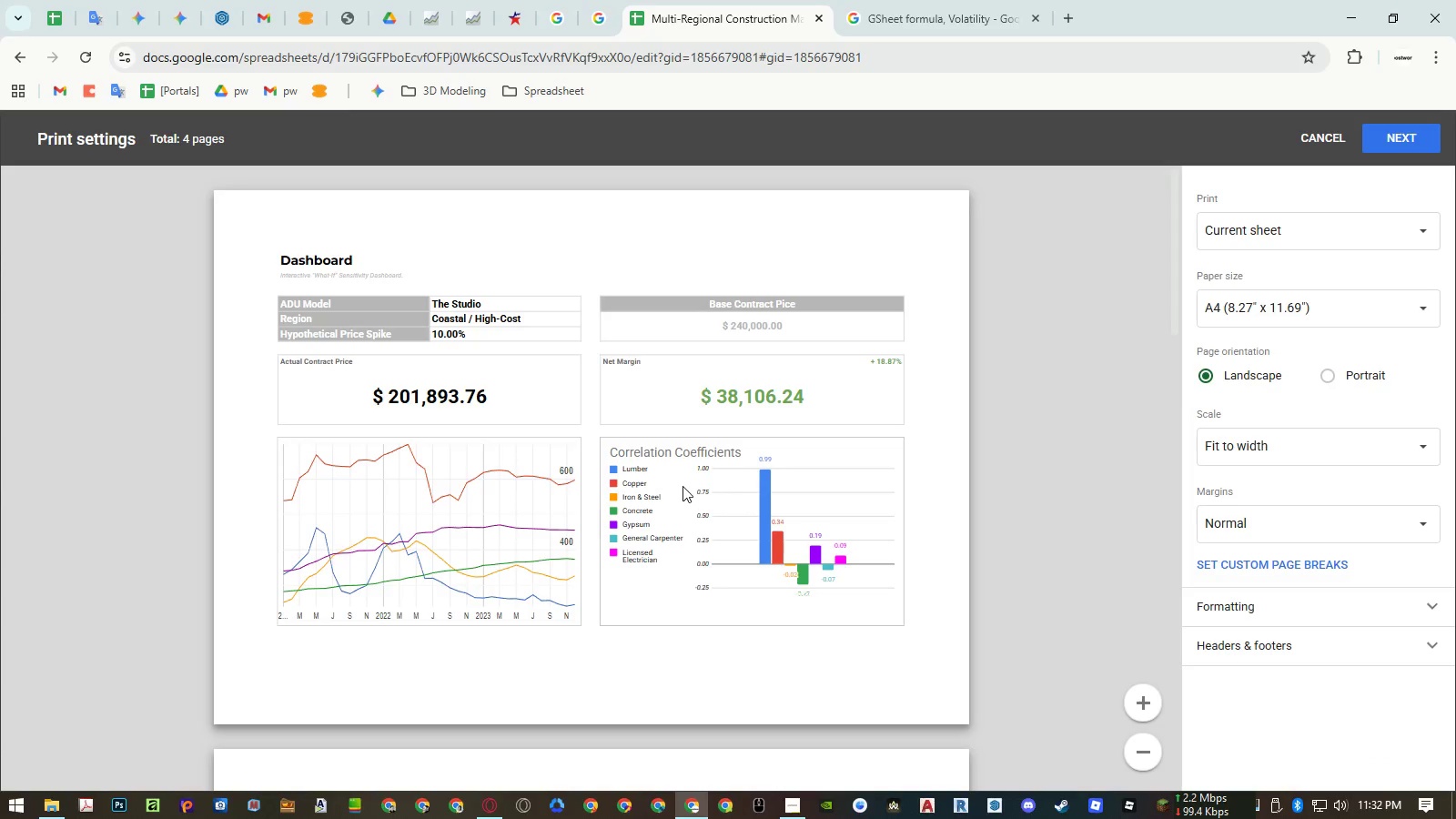 
scroll: coordinate [683, 482], scroll_direction: down, amount: 5.0
 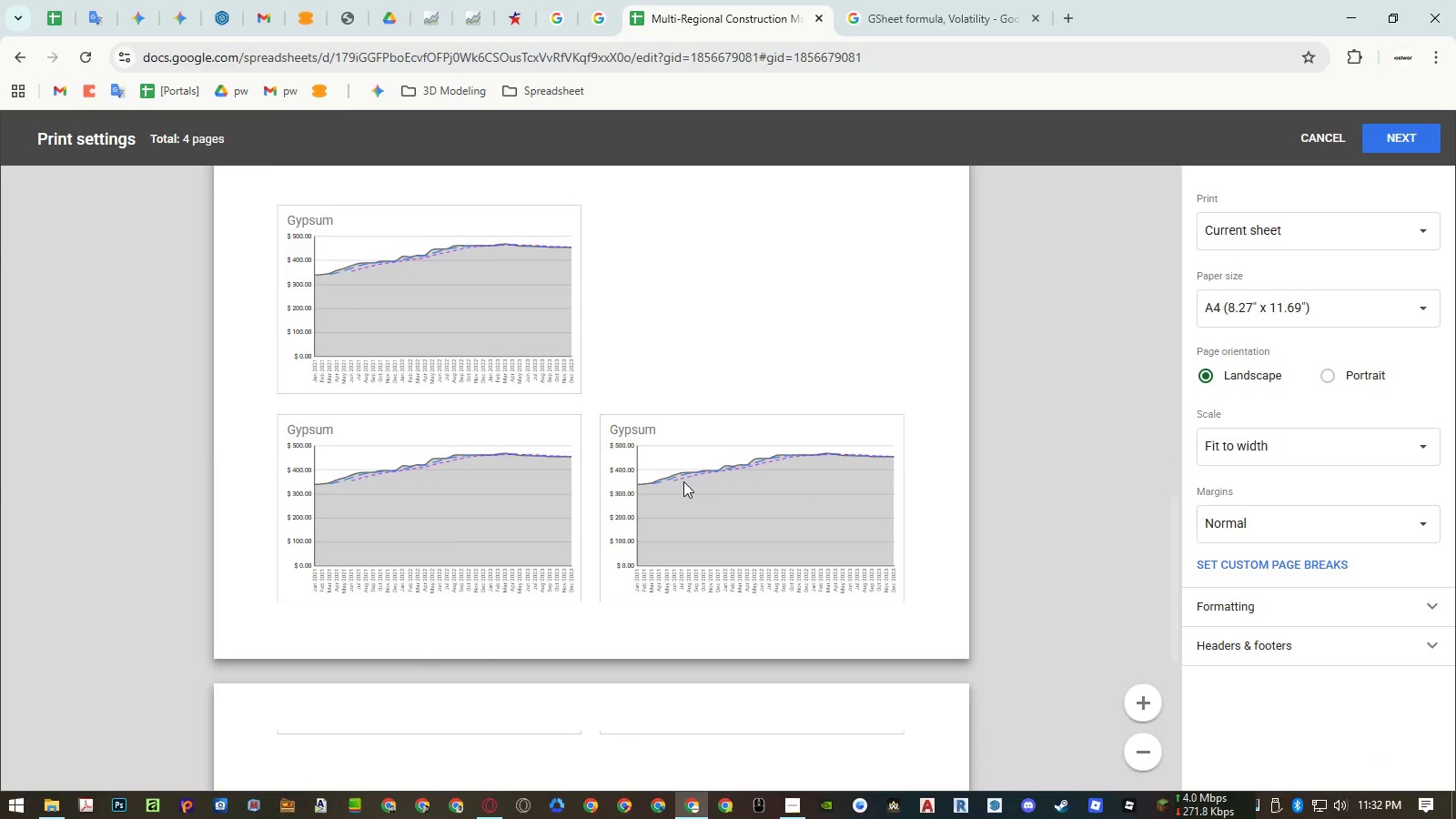 
key(Escape)
 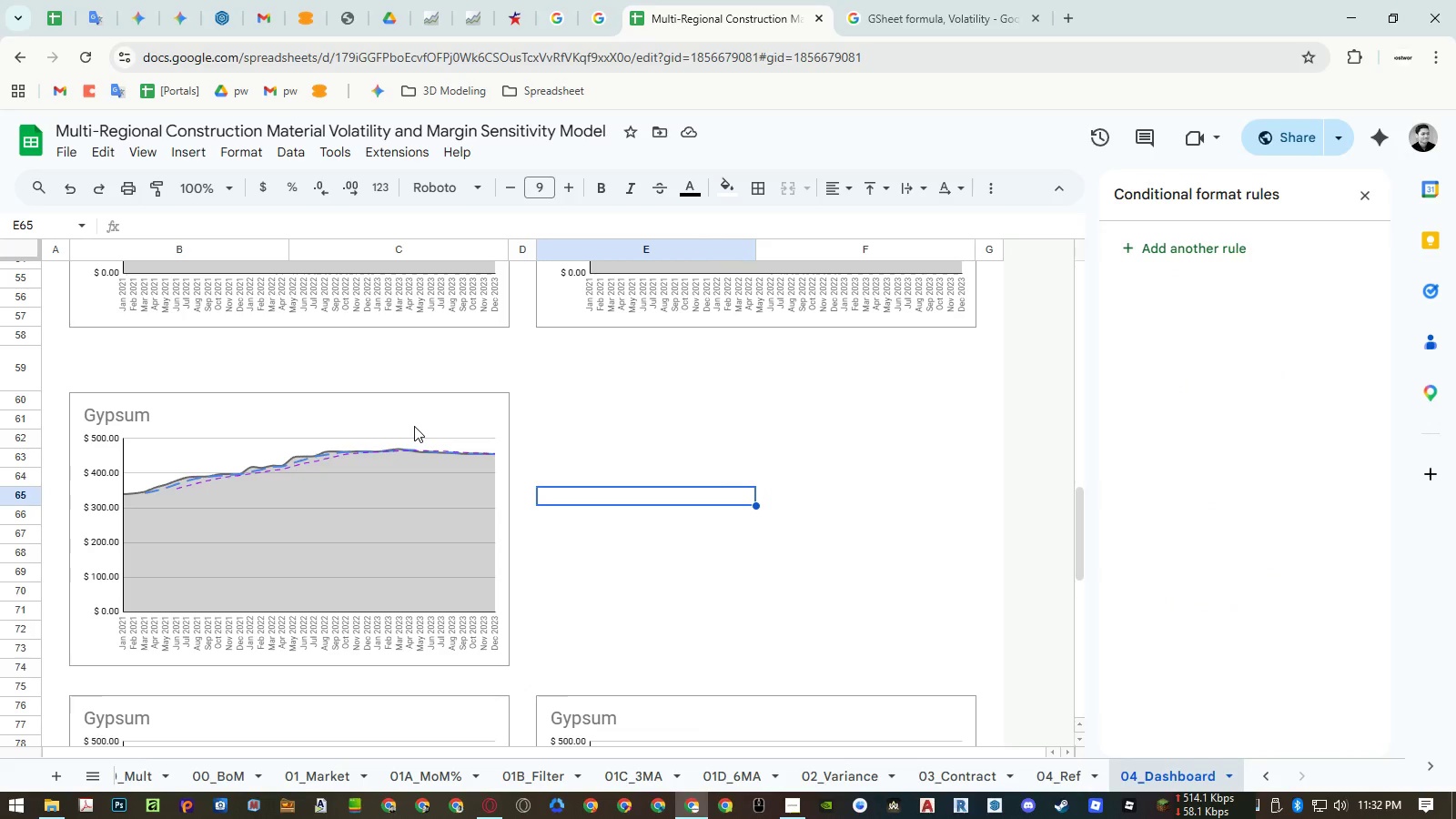 
left_click([414, 426])
 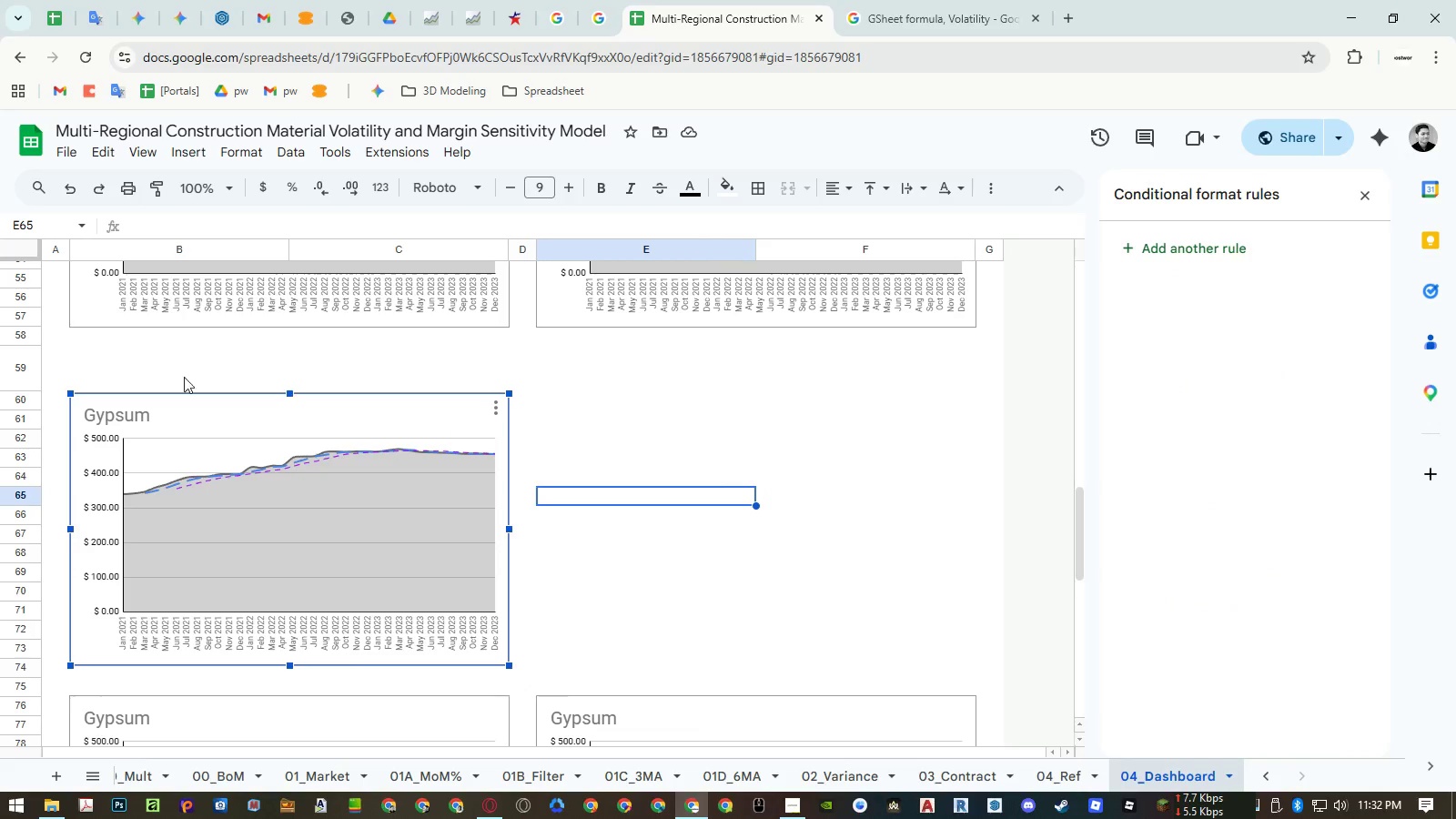 
right_click([27, 364])
 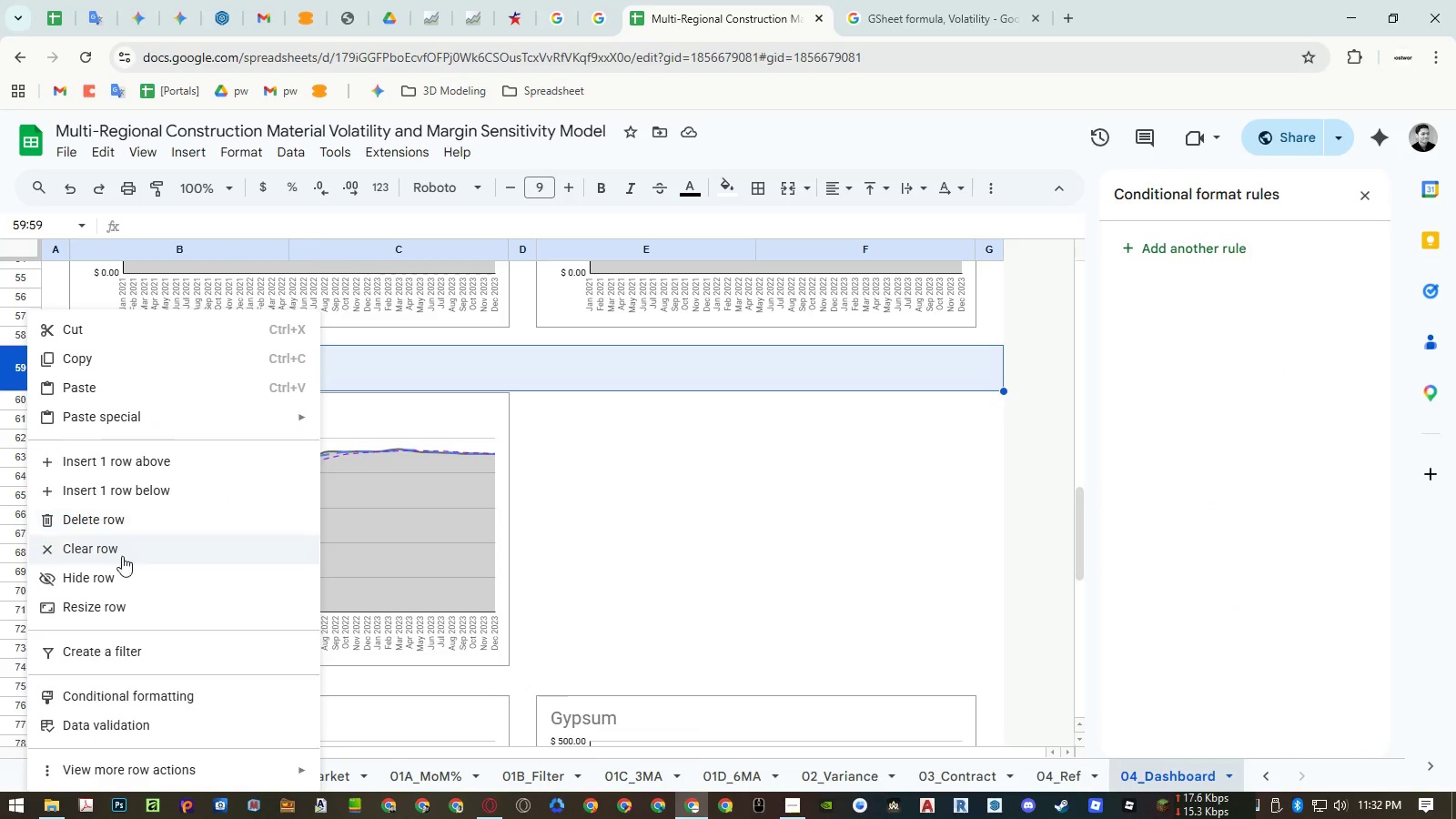 
left_click([129, 602])
 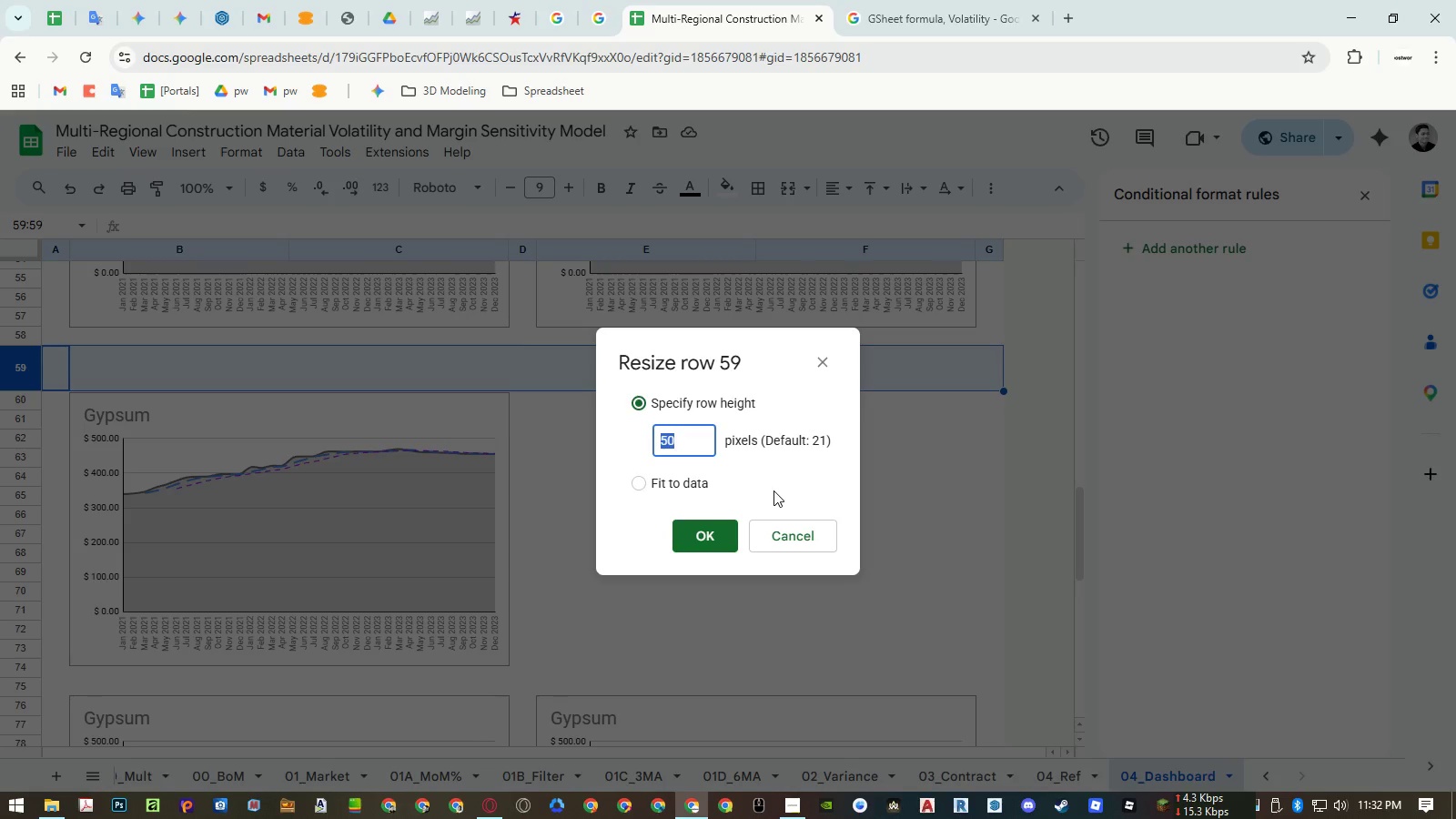 
key(Numpad4)
 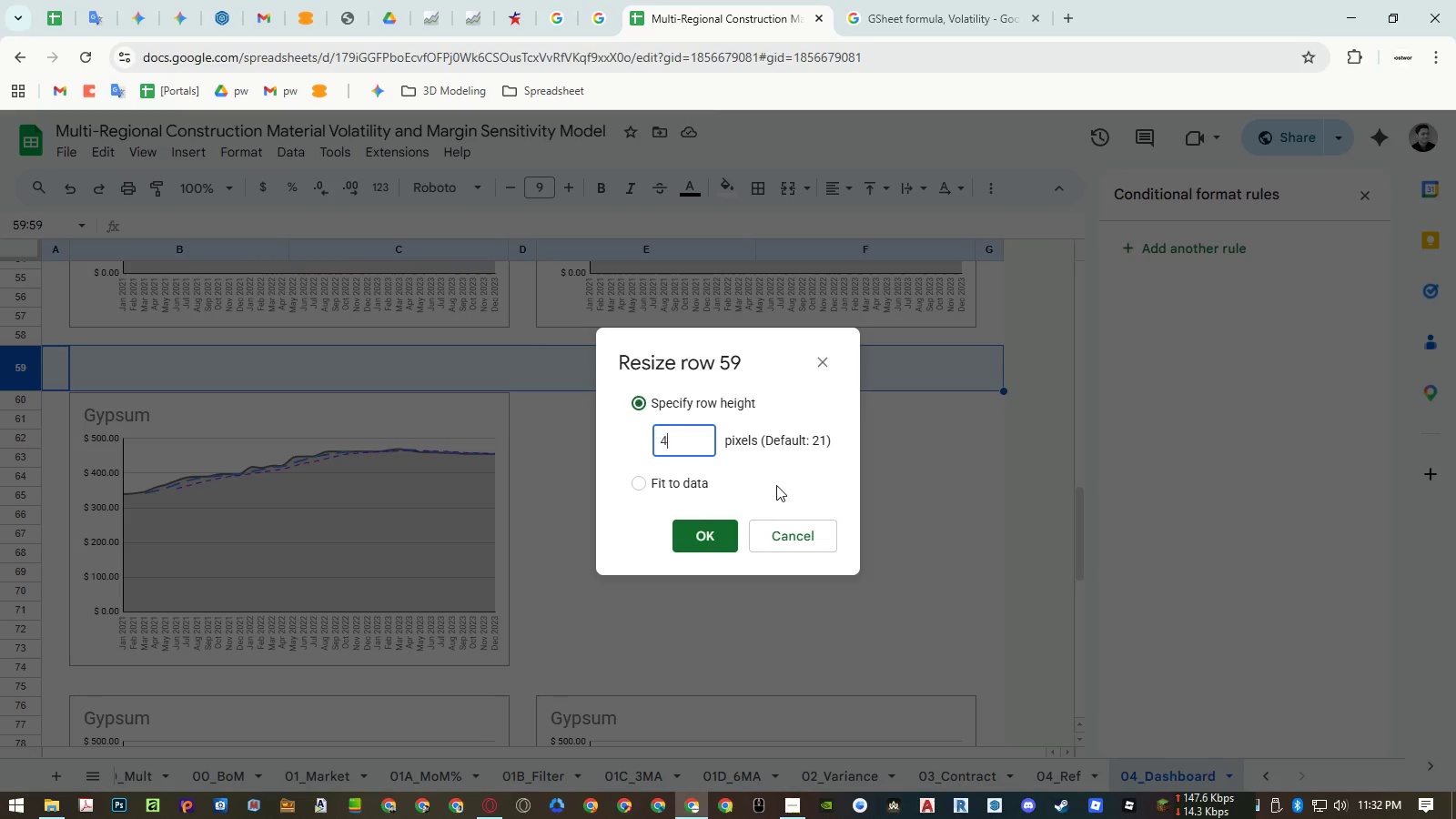 
key(Numpad0)
 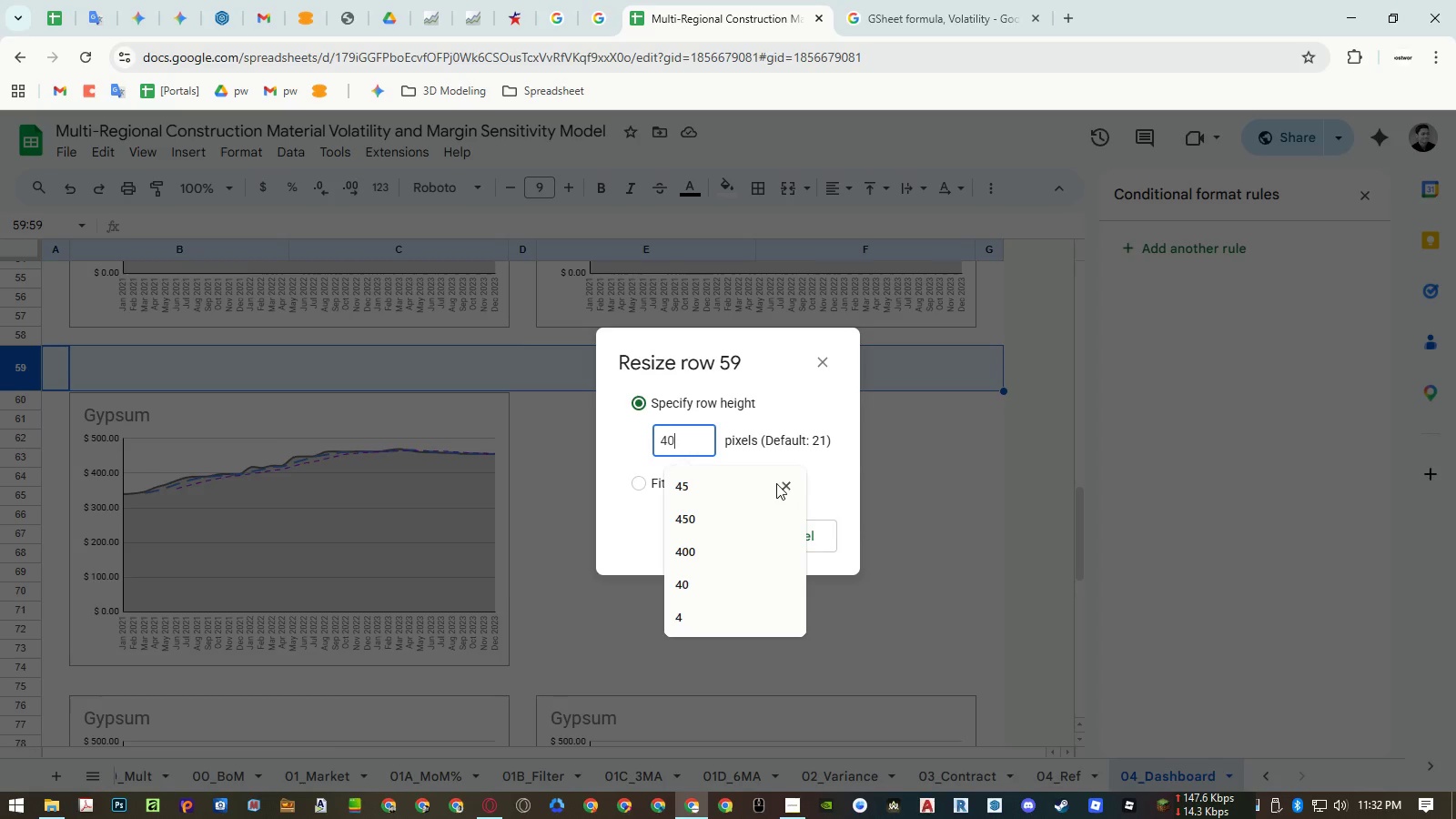 
key(NumpadEnter)
 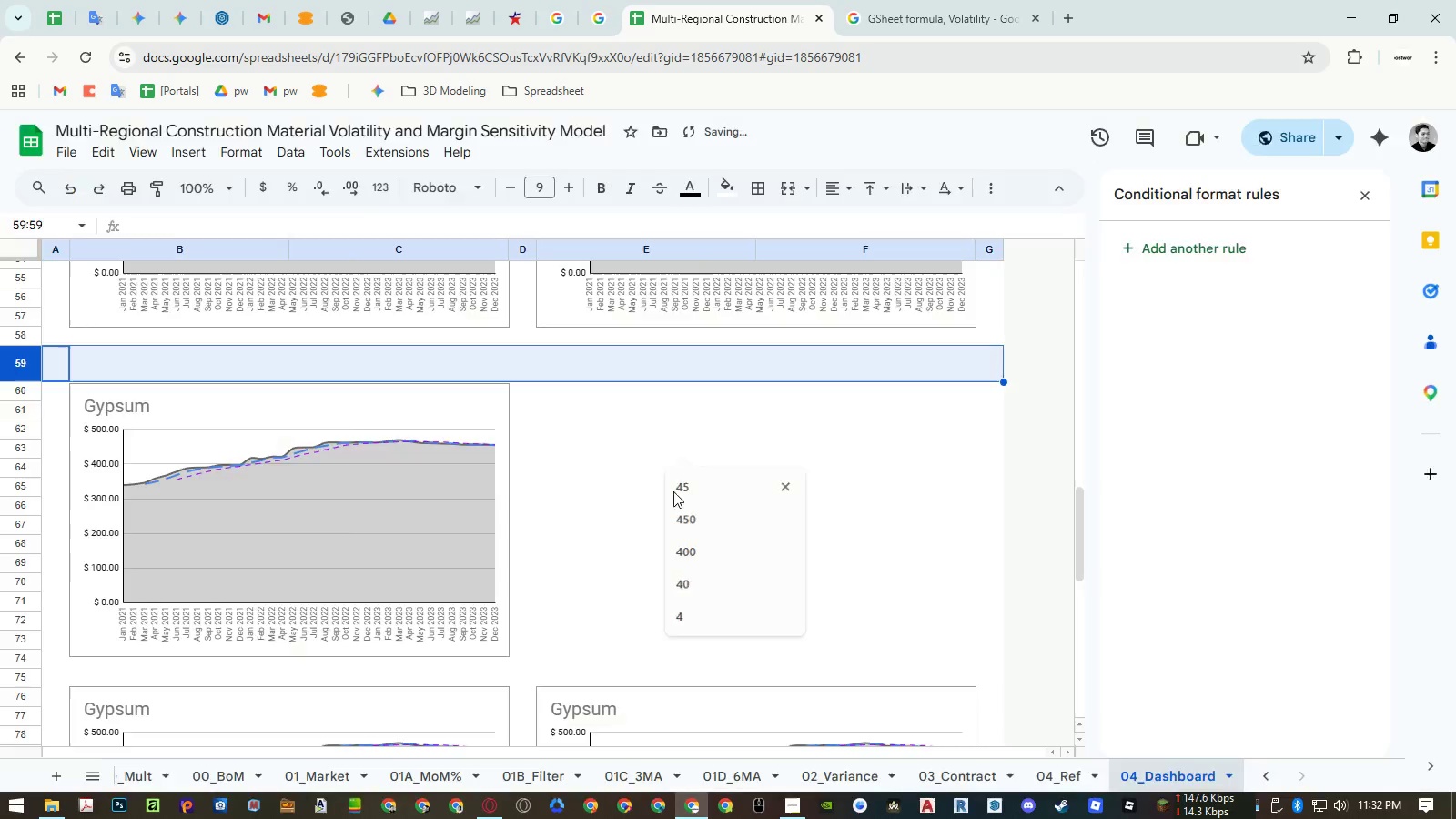 
left_click([623, 490])
 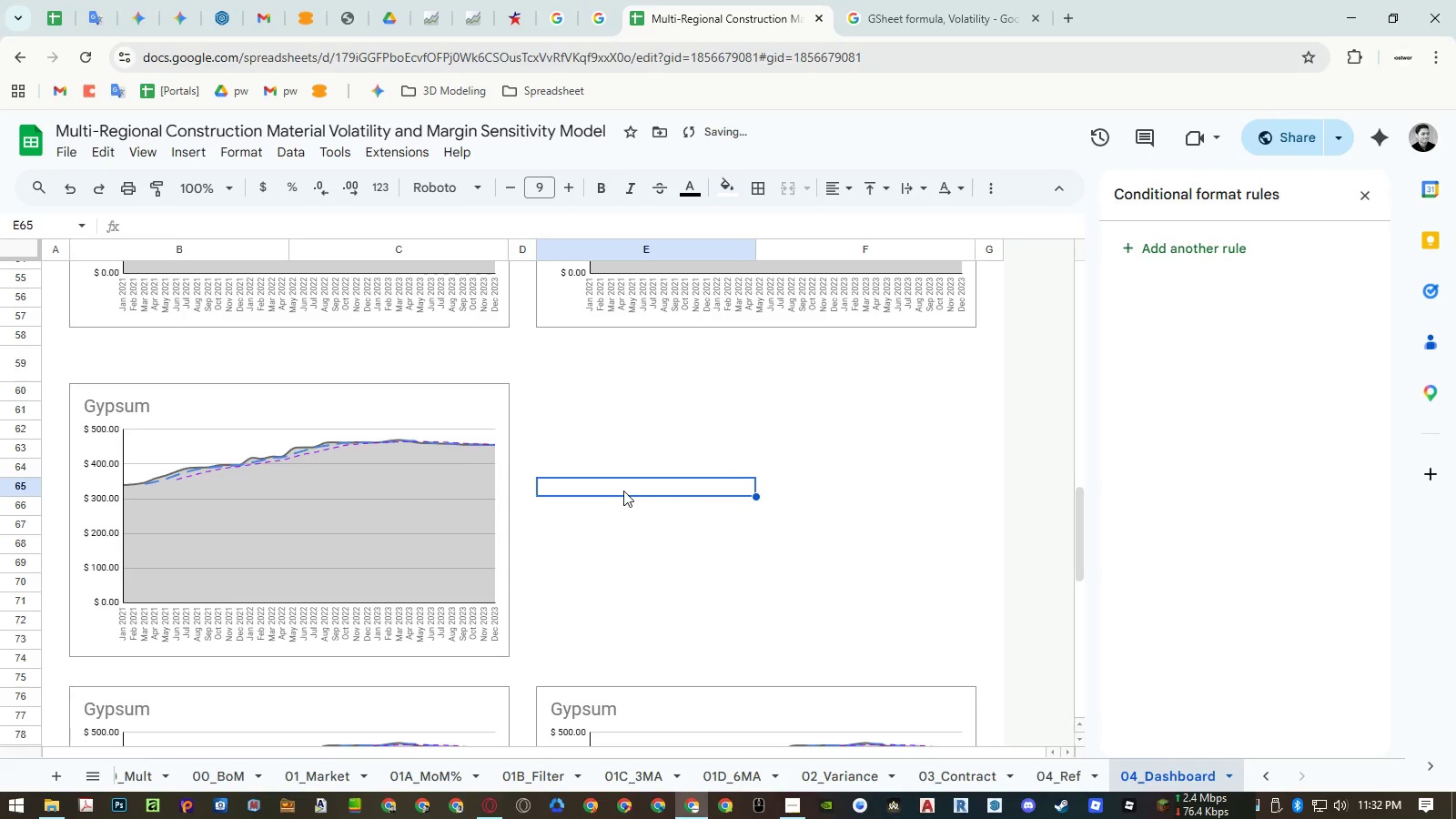 
key(Control+ControlRight)
 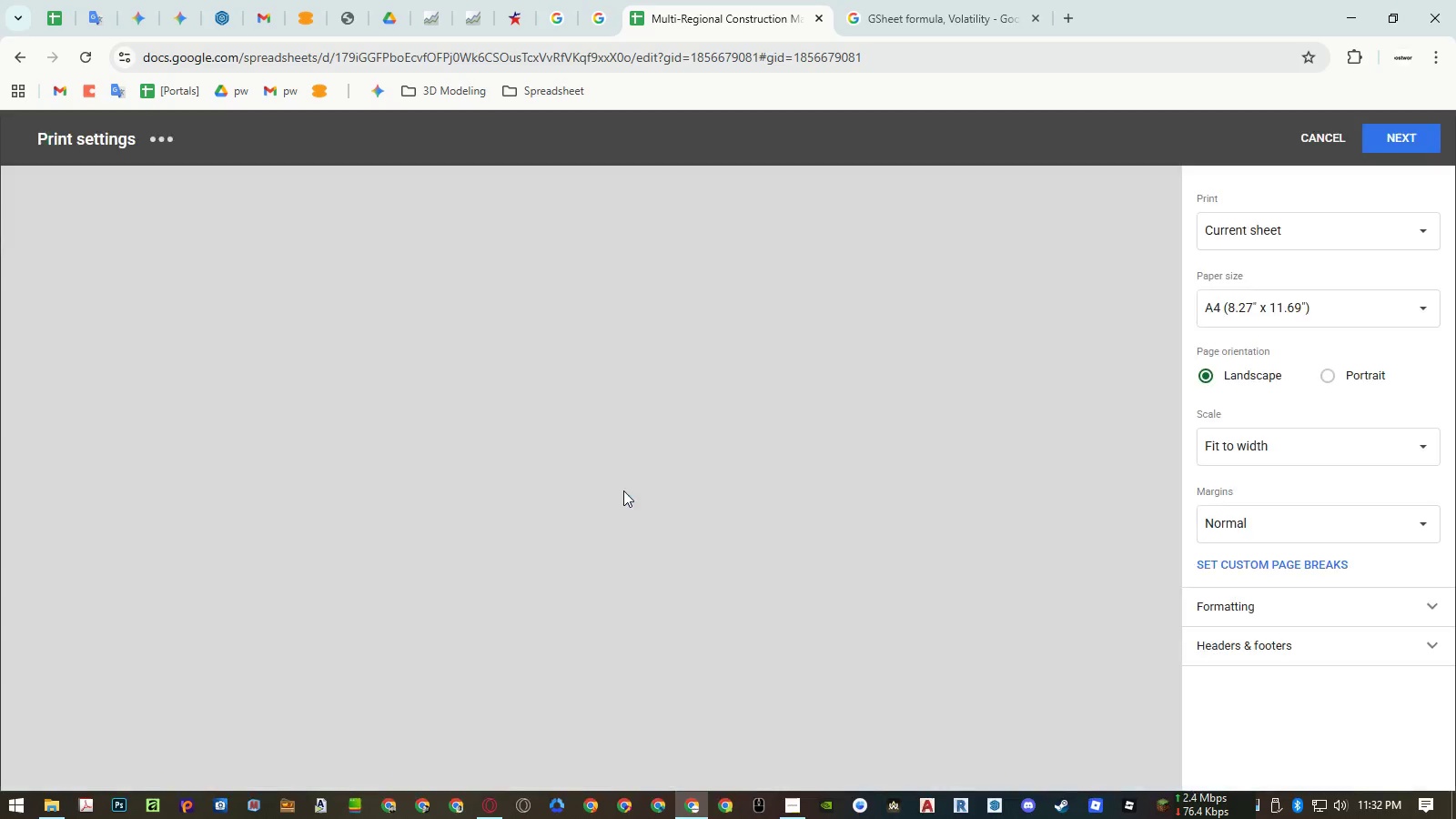 
key(Control+P)
 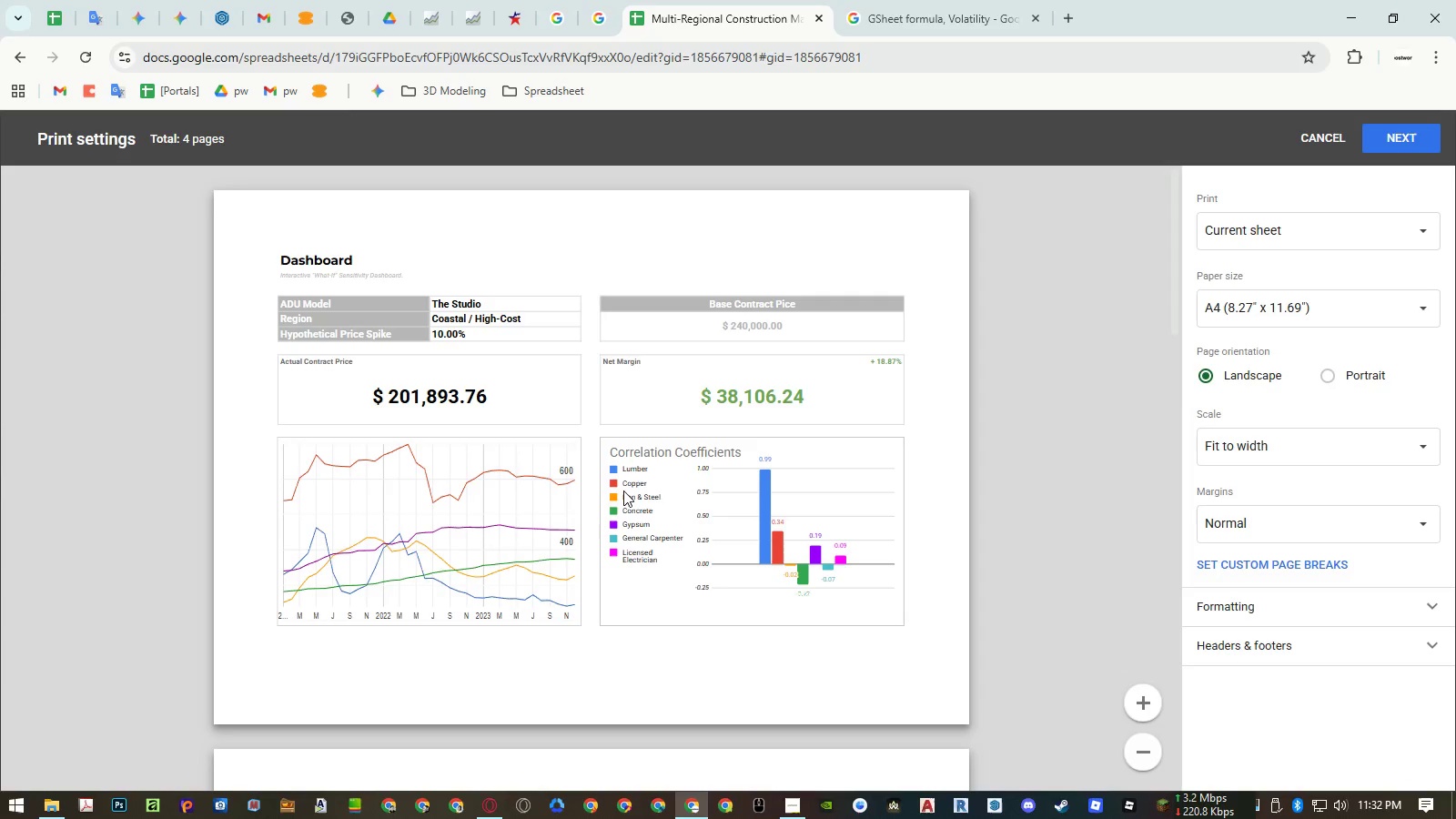 
scroll: coordinate [638, 482], scroll_direction: down, amount: 11.0
 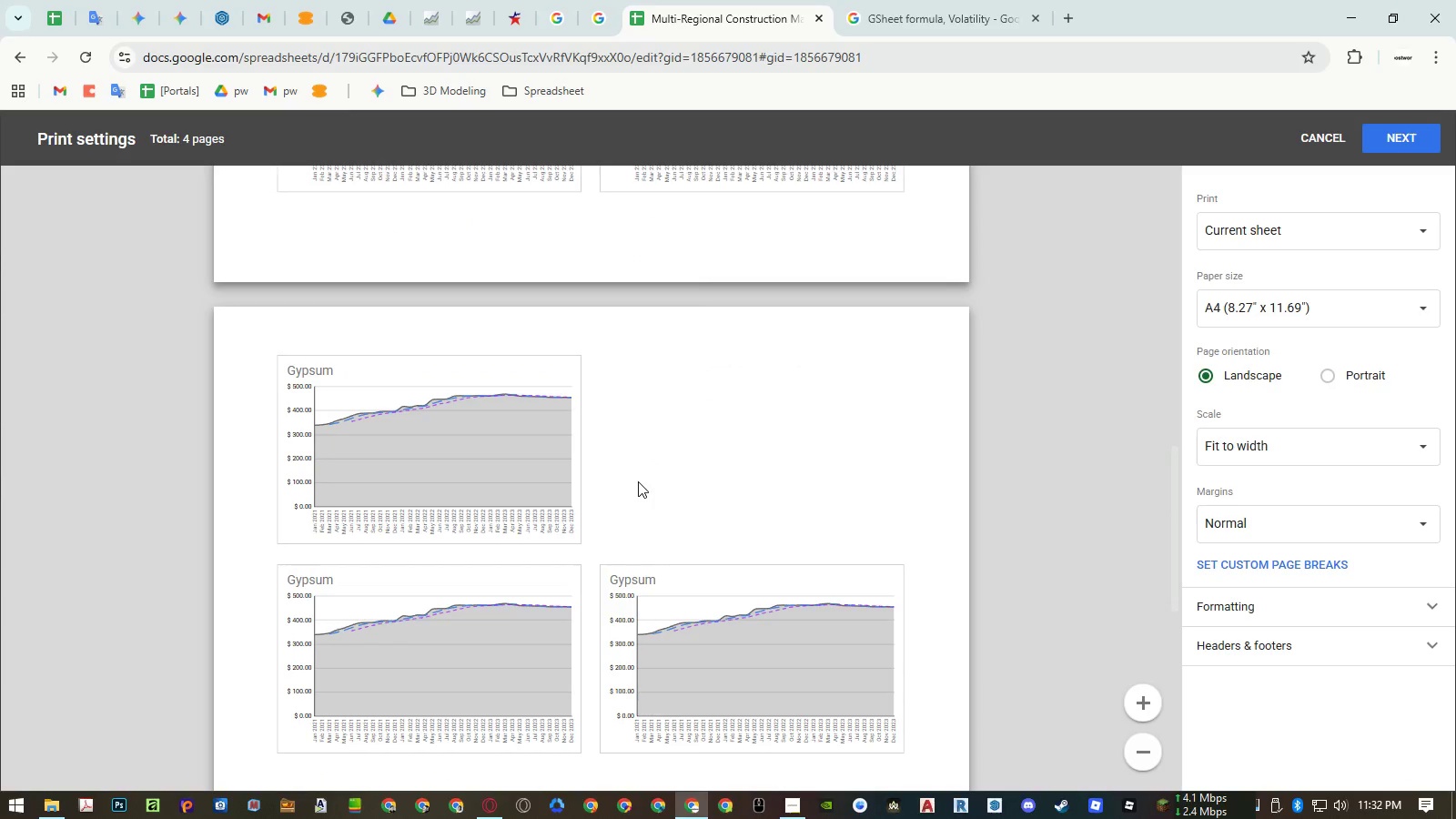 
key(Escape)
 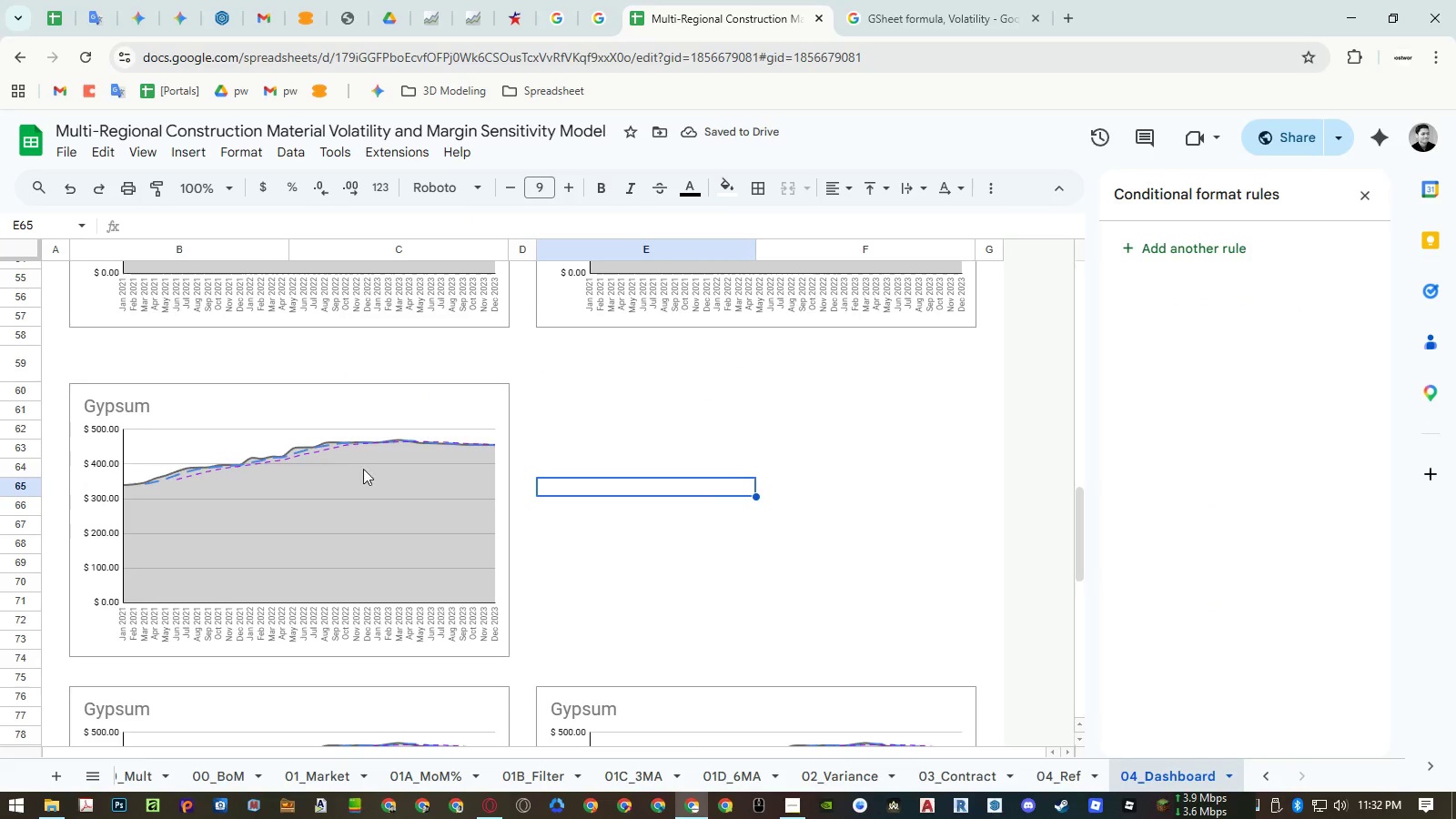 
scroll: coordinate [363, 469], scroll_direction: down, amount: 3.0
 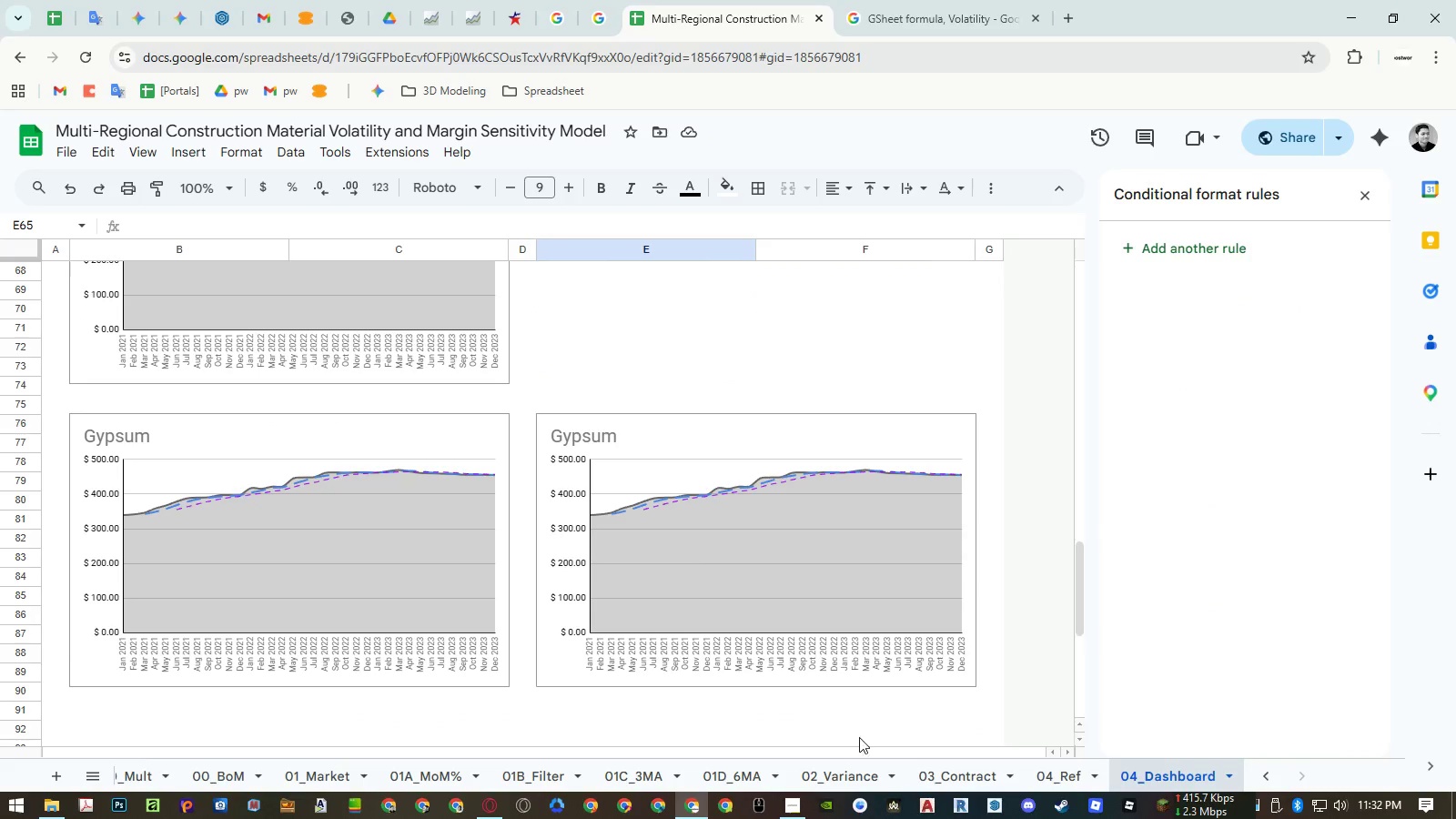 
left_click([947, 776])
 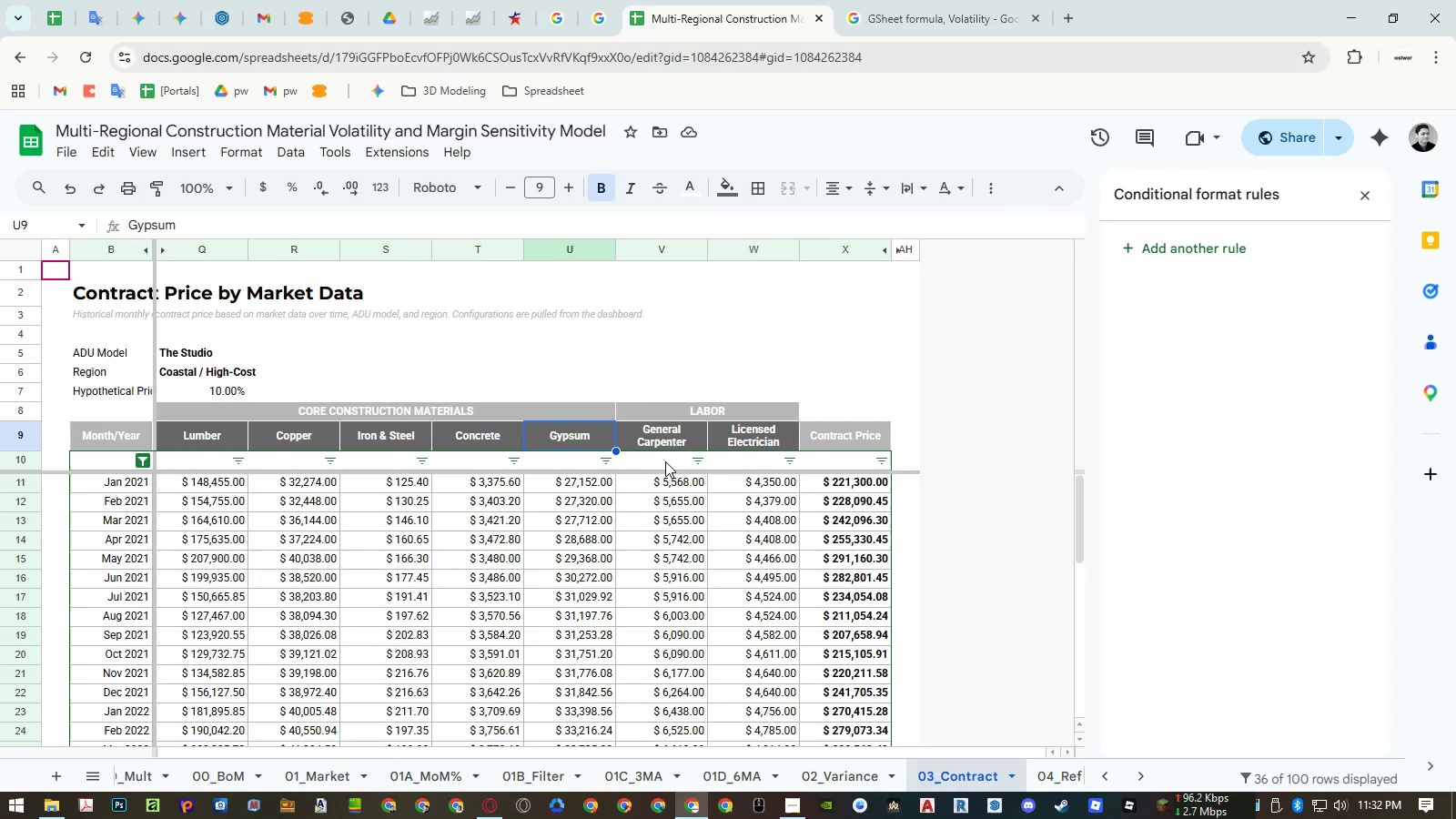 
left_click([664, 441])
 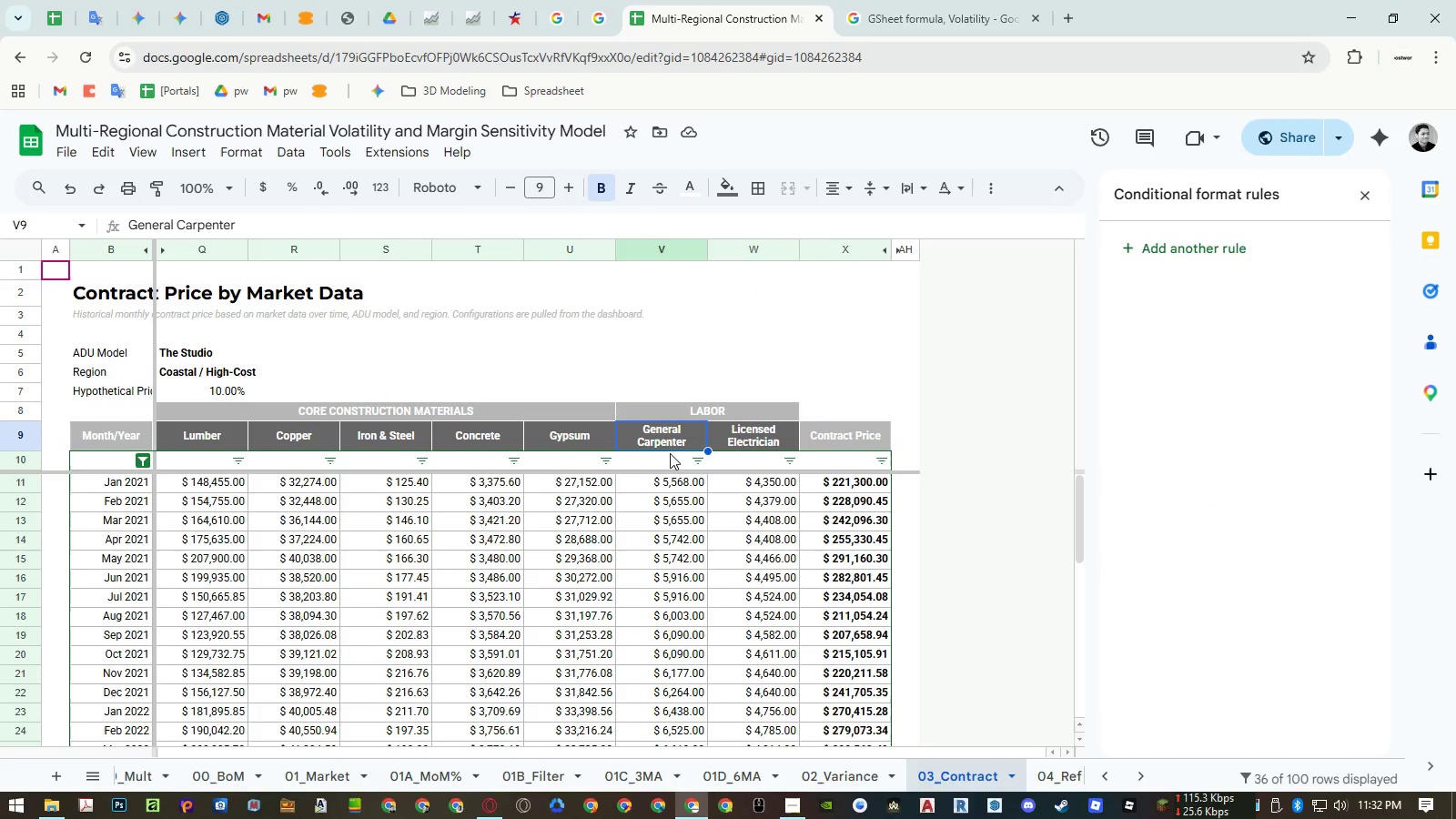 
key(Control+ControlLeft)
 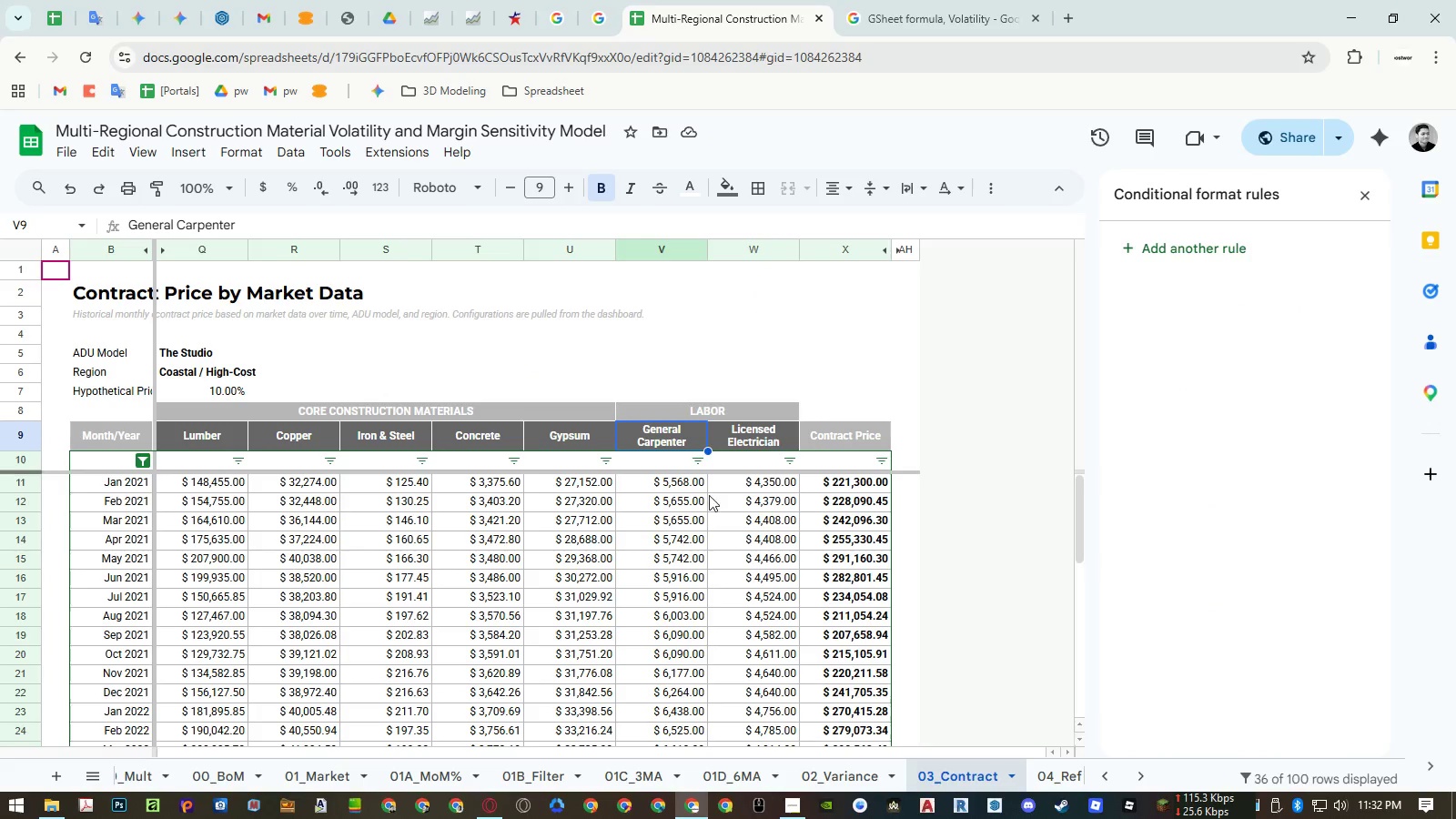 
key(Control+C)
 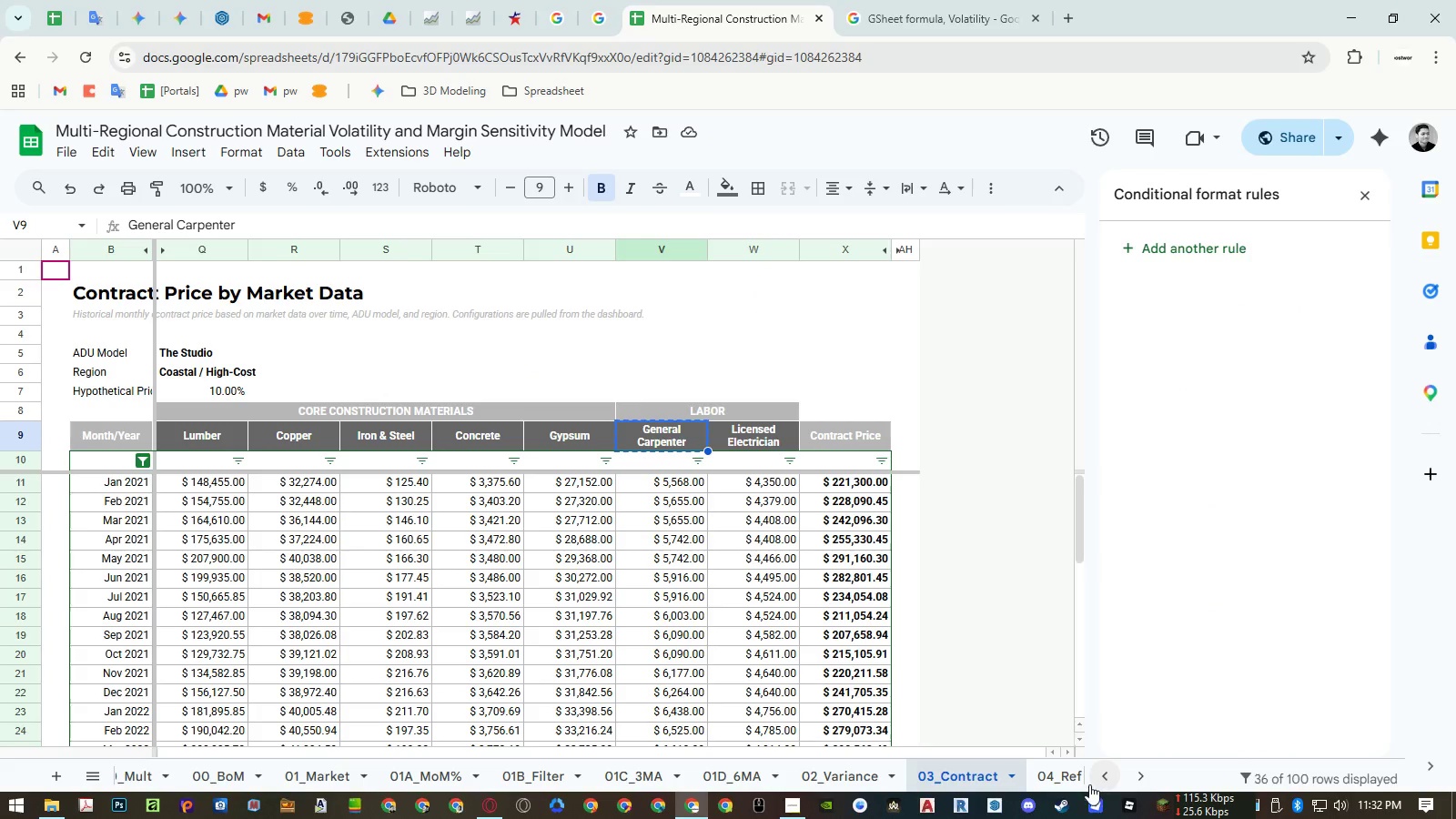 
left_click([1065, 779])
 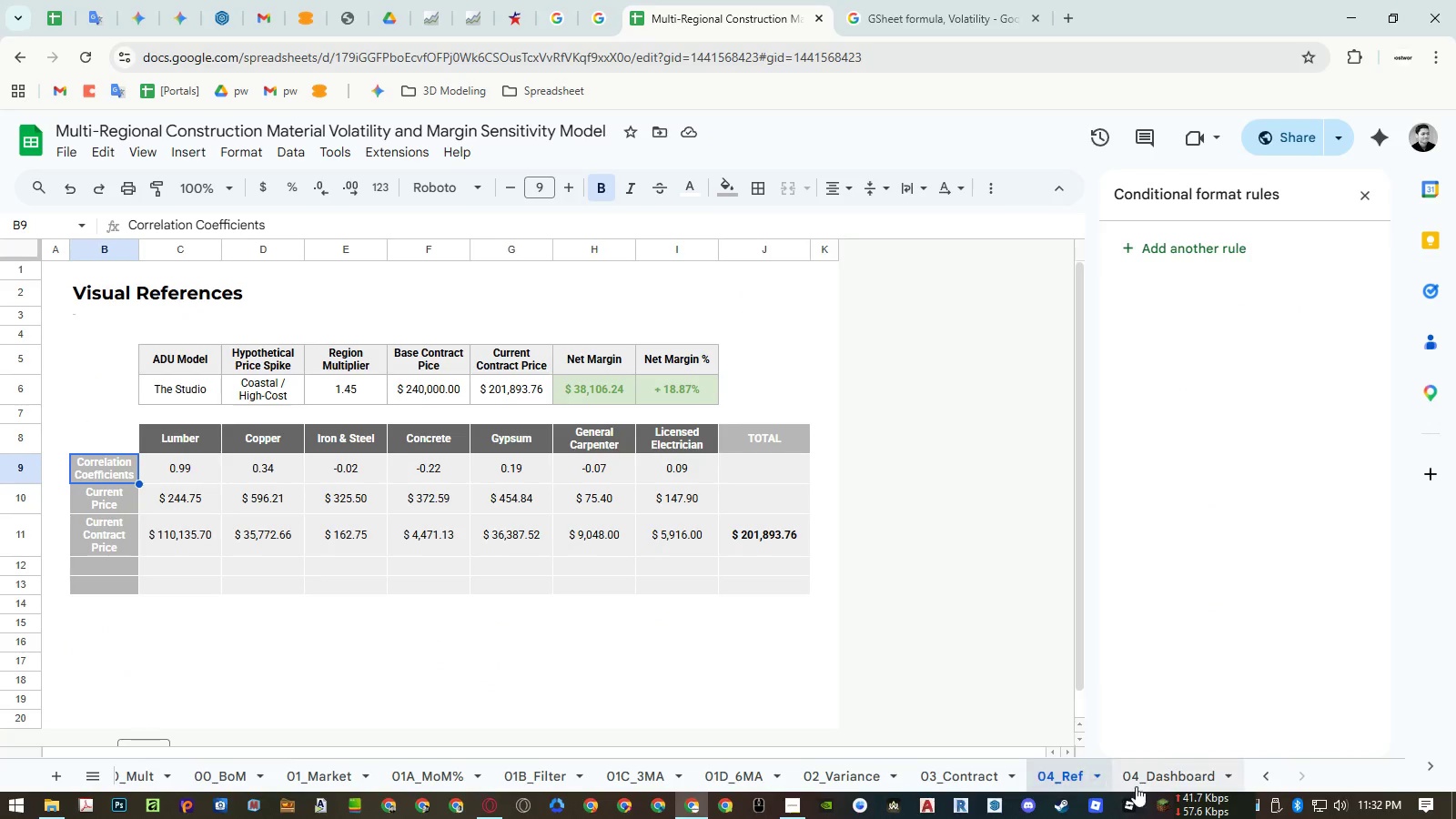 
left_click([1146, 782])
 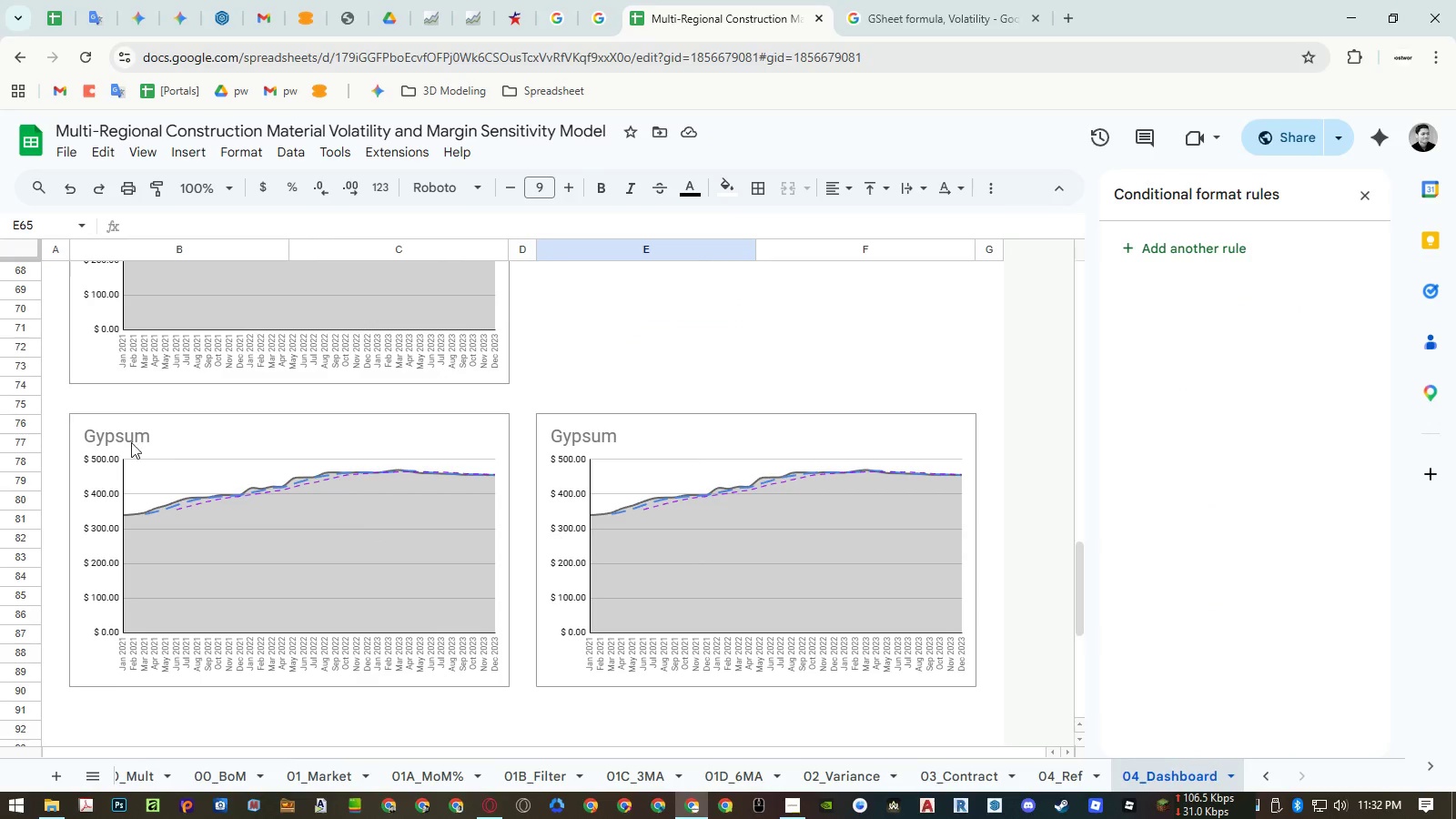 
double_click([115, 439])
 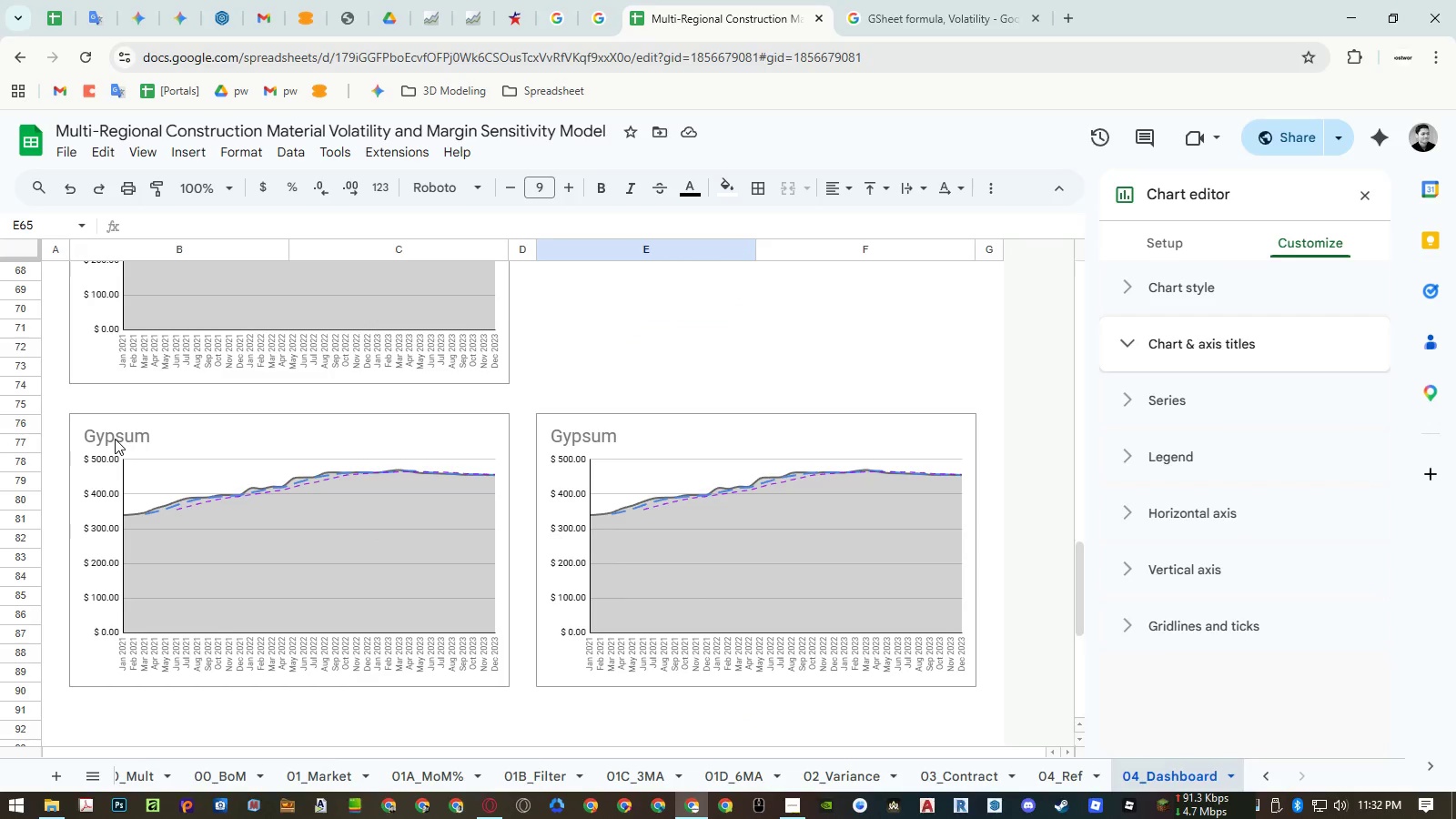 
triple_click([115, 439])
 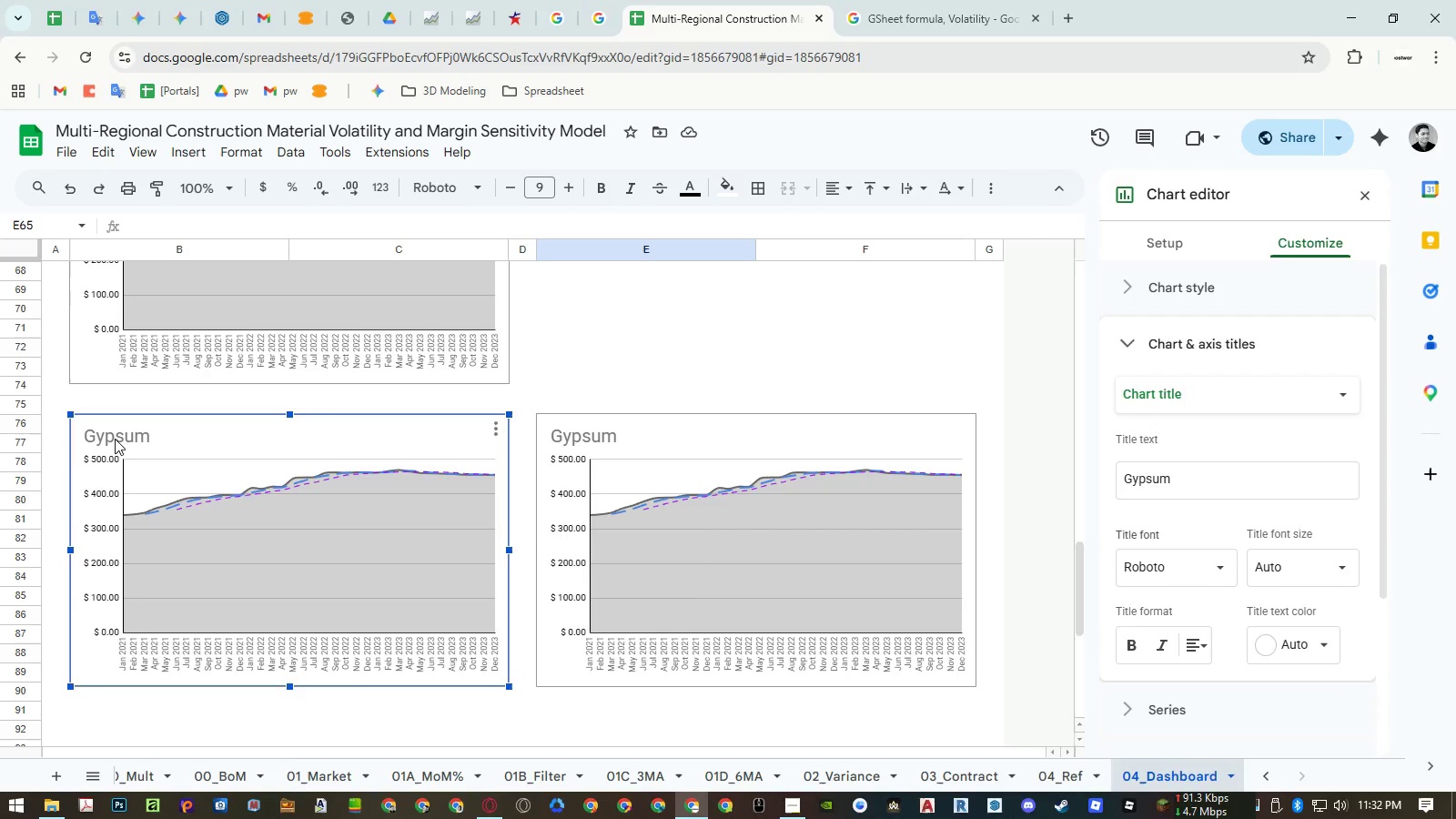 
triple_click([115, 439])
 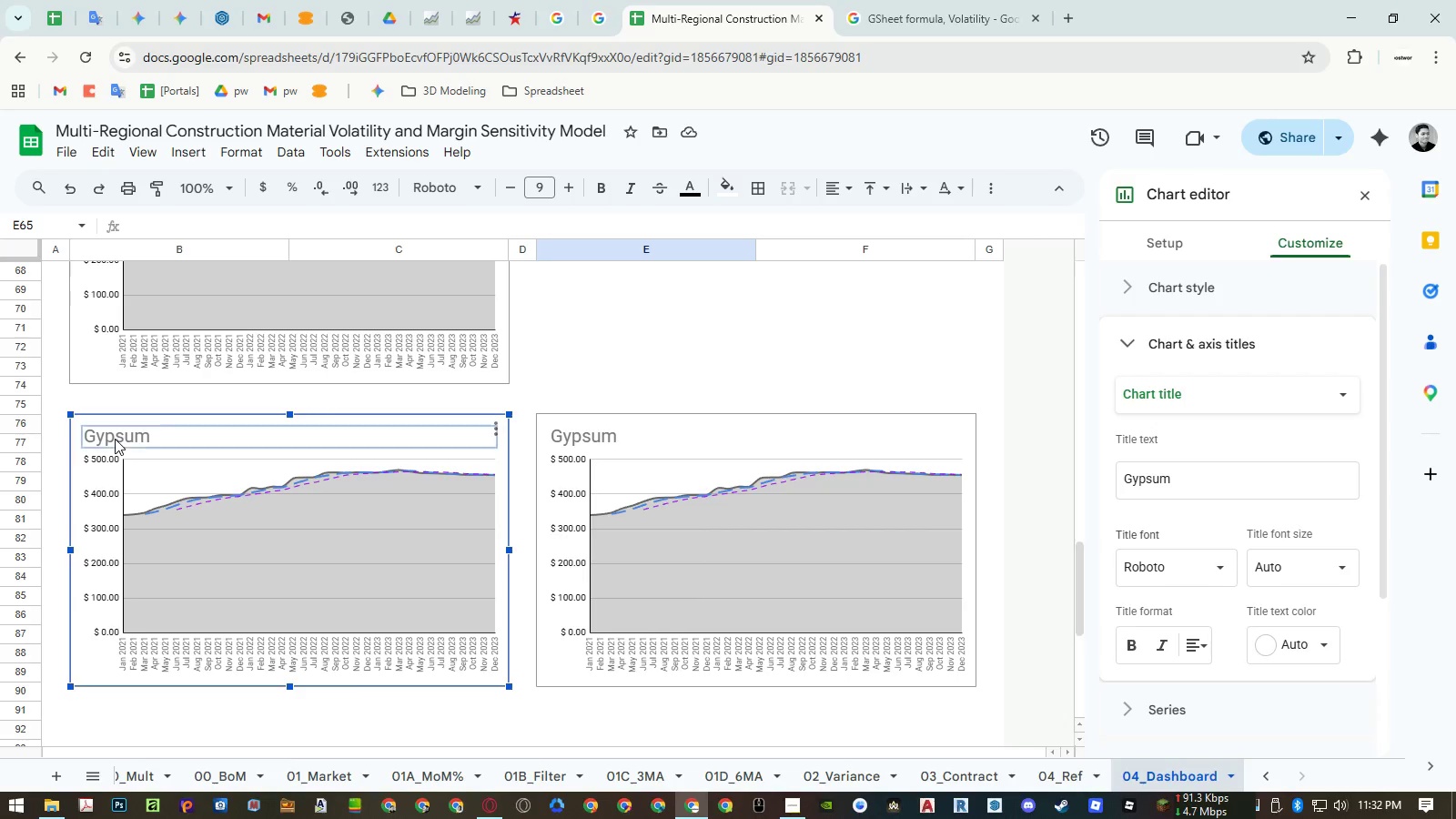 
triple_click([115, 439])
 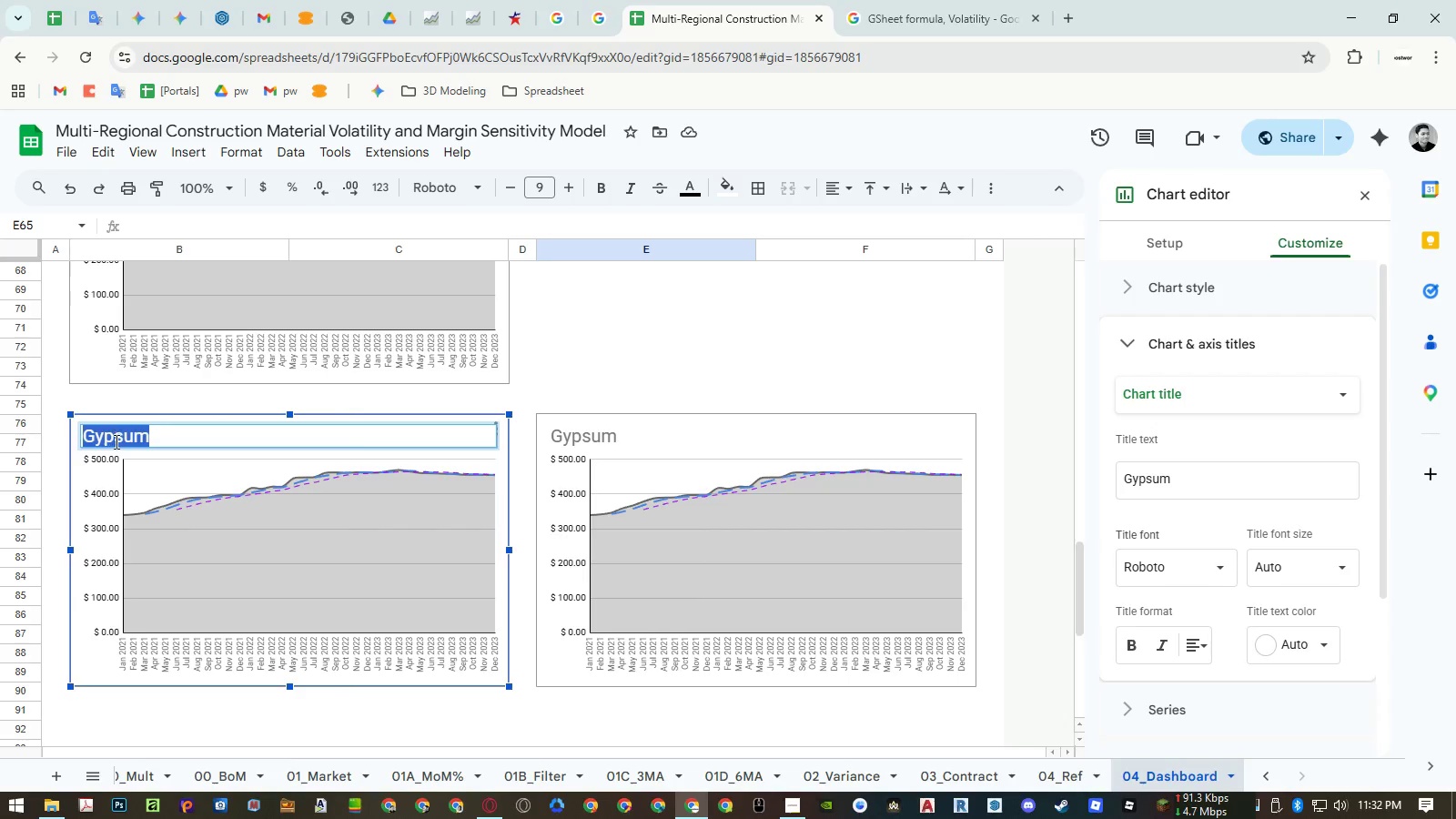 
key(Control+ControlLeft)
 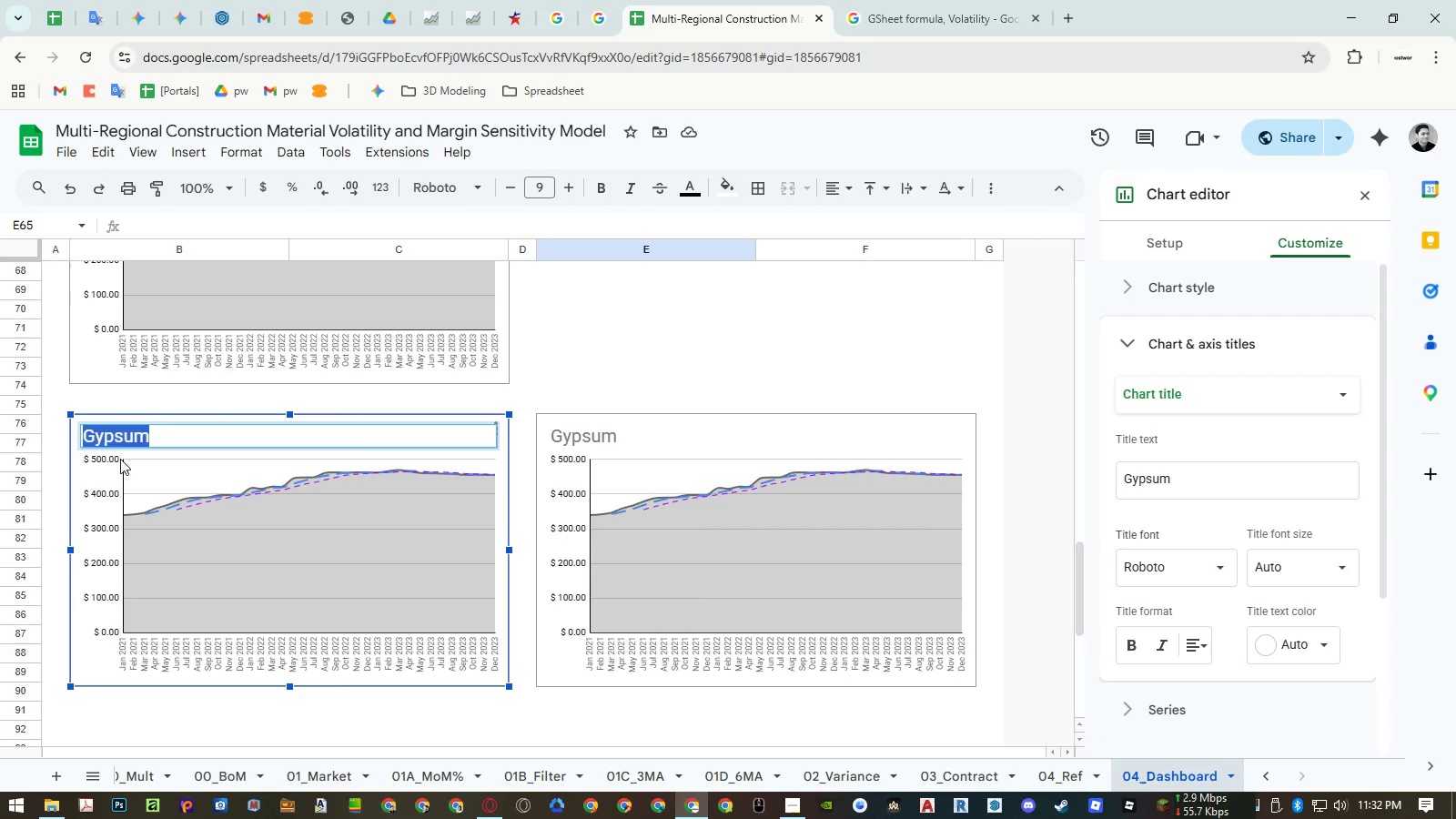 
key(Control+Shift+ShiftLeft)
 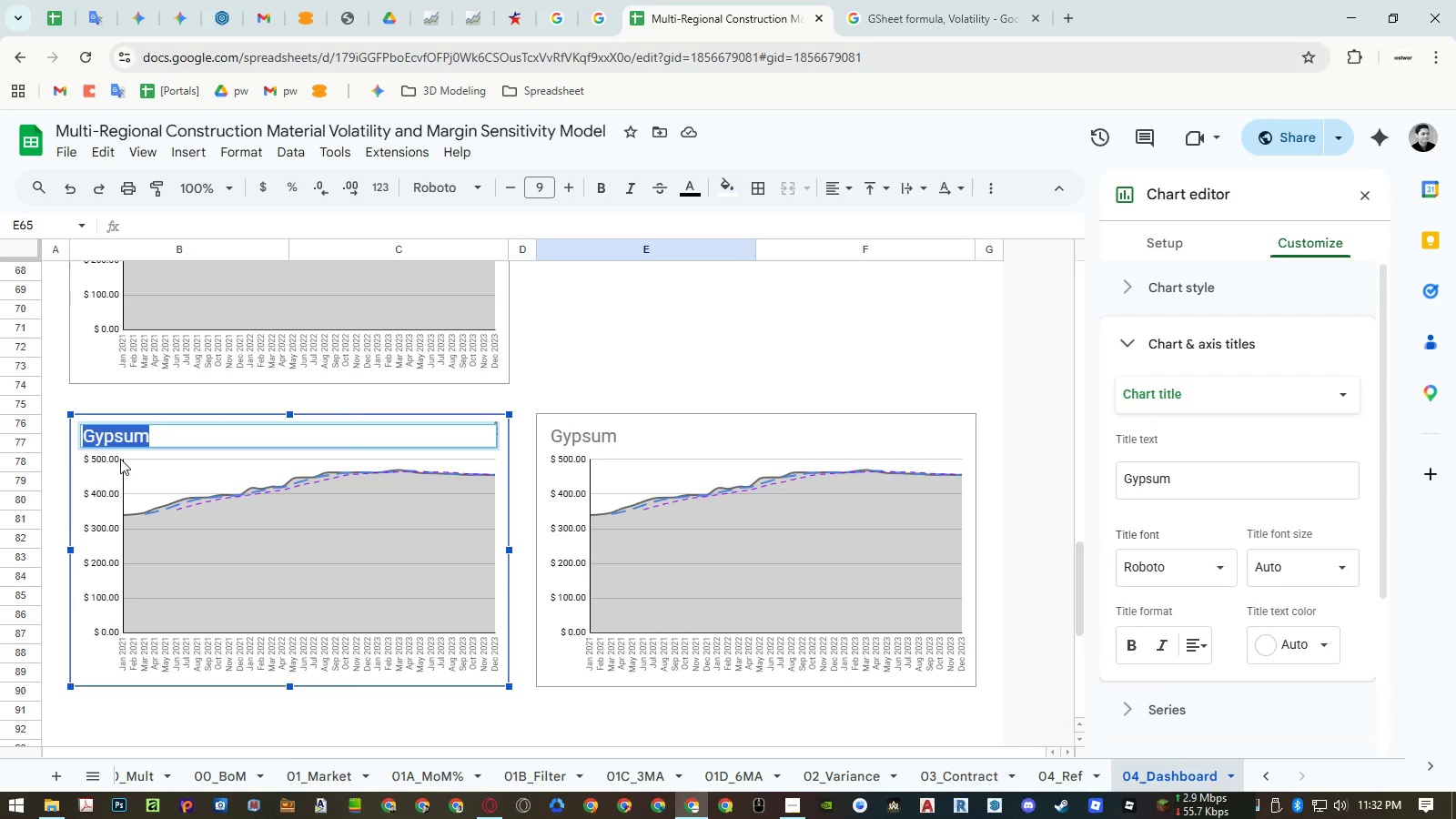 
key(Control+Shift+V)
 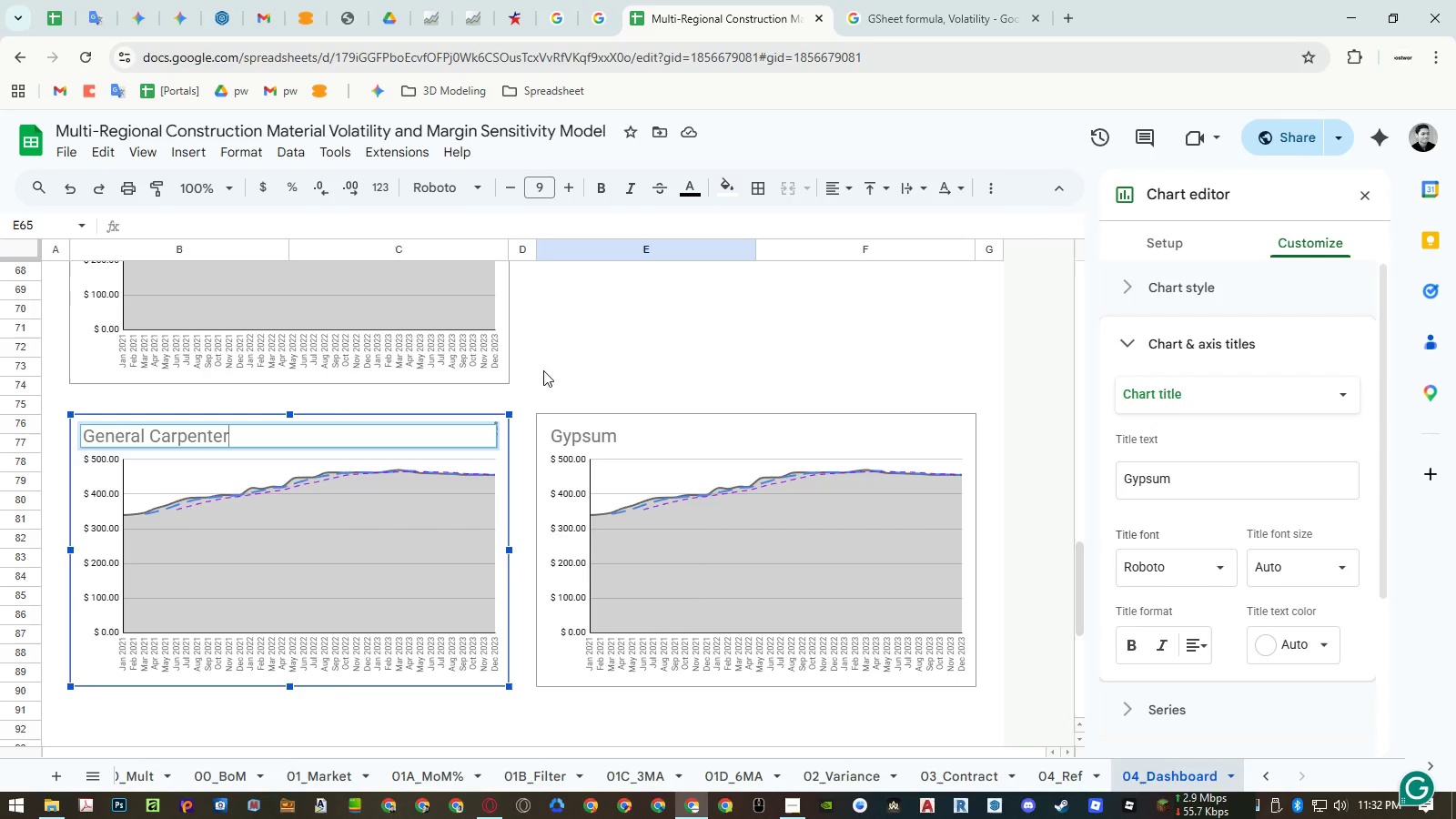 
left_click([664, 370])
 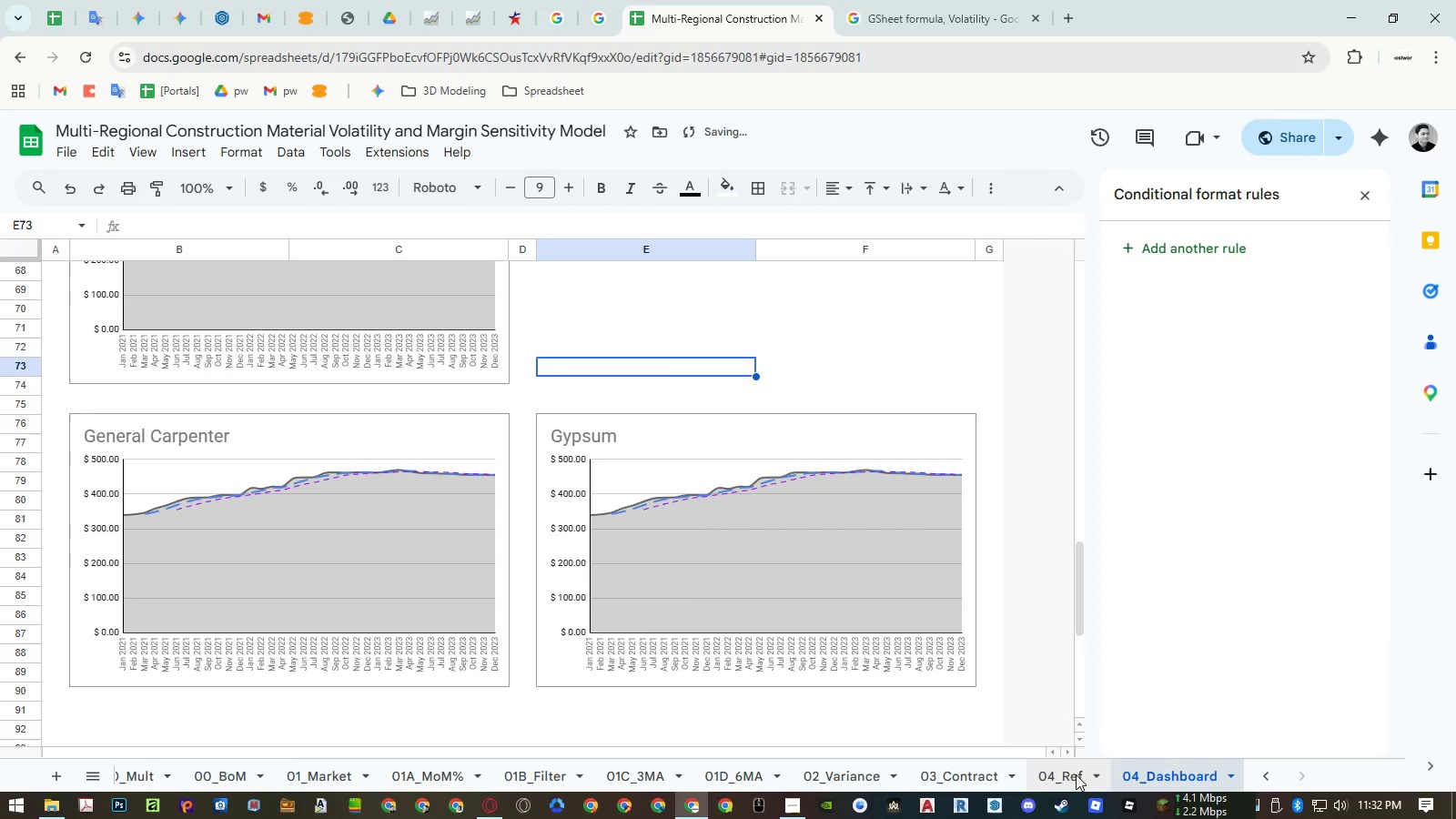 
left_click([996, 767])
 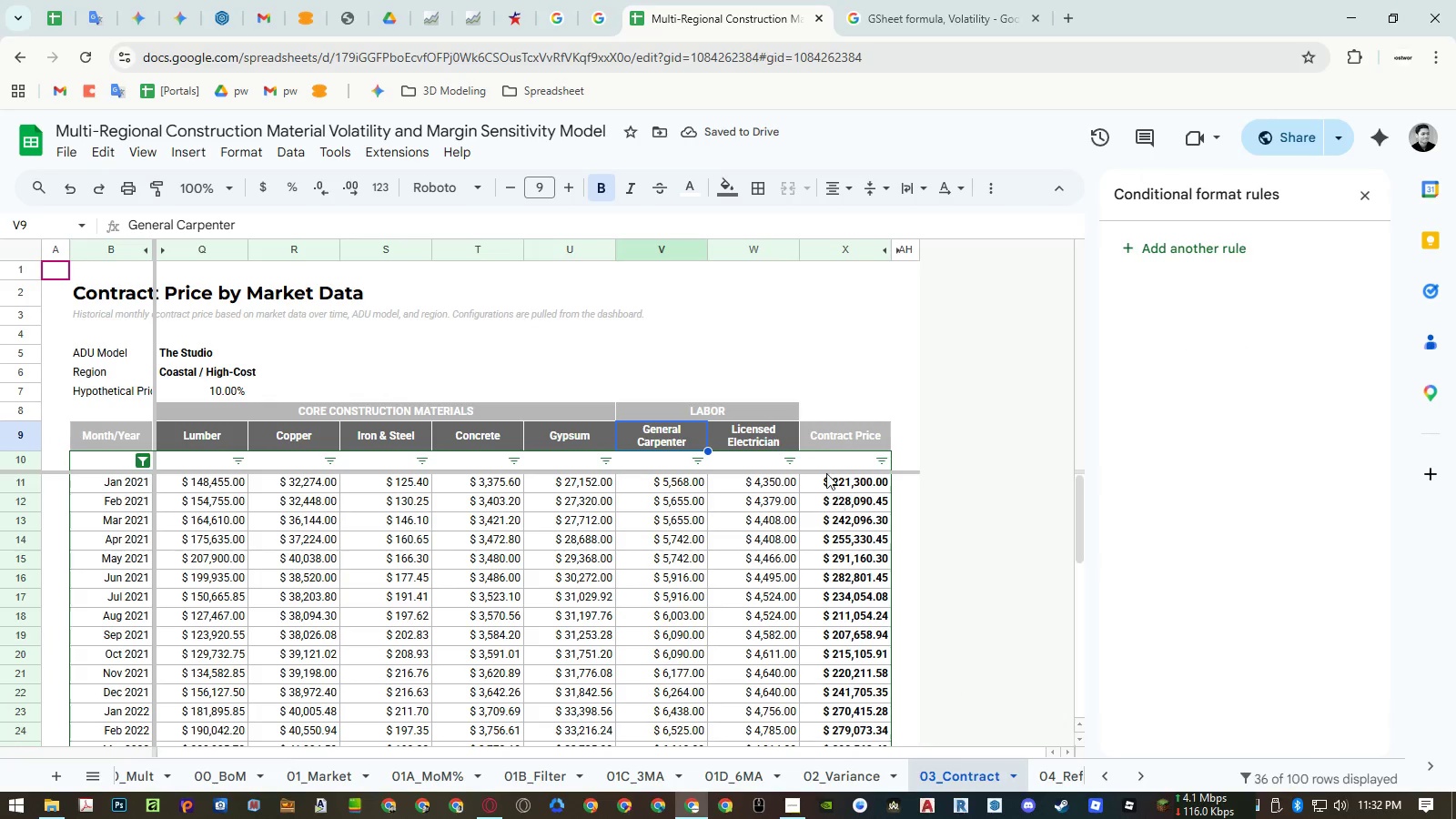 
left_click([774, 440])
 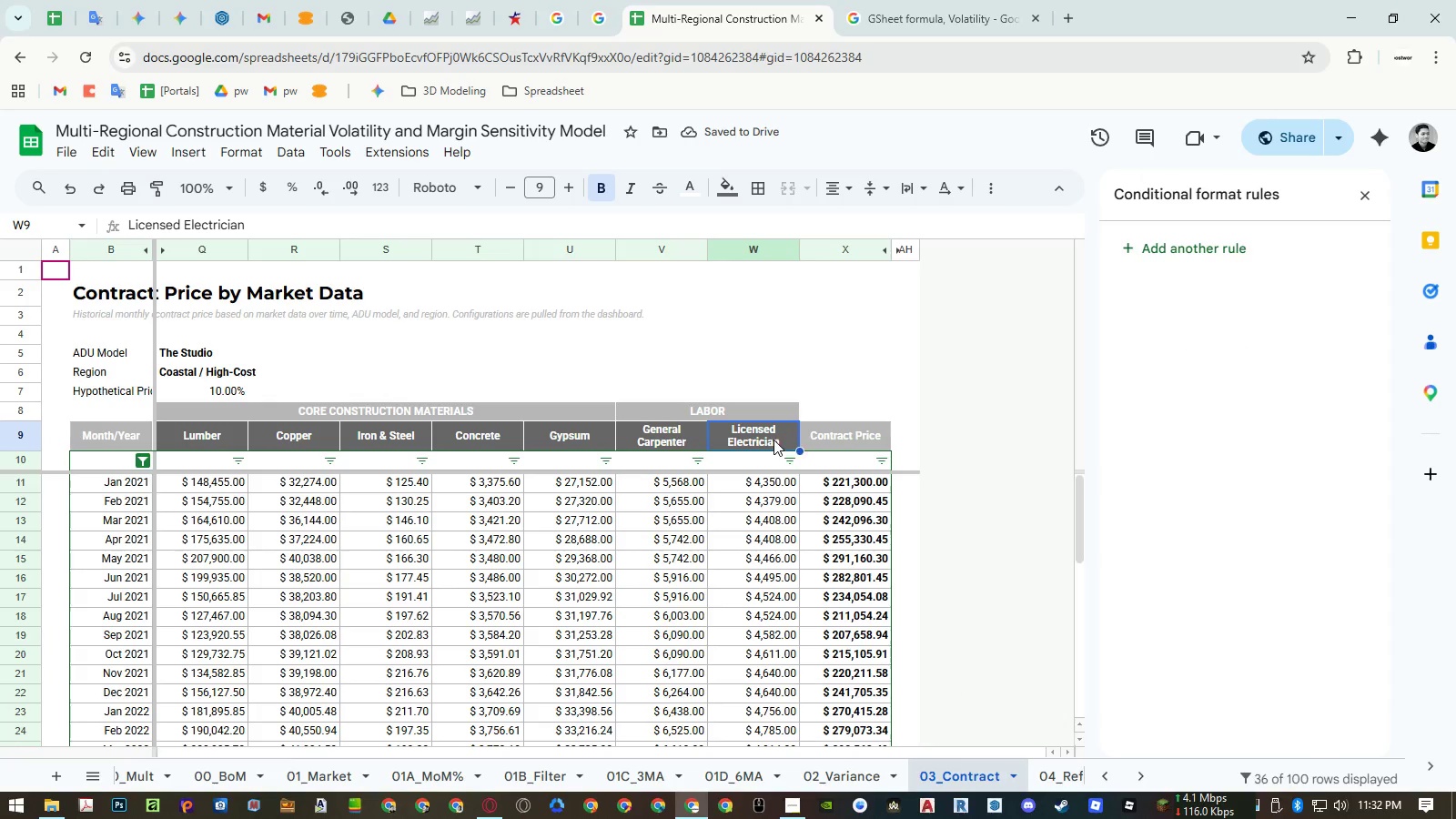 
key(Control+ControlLeft)
 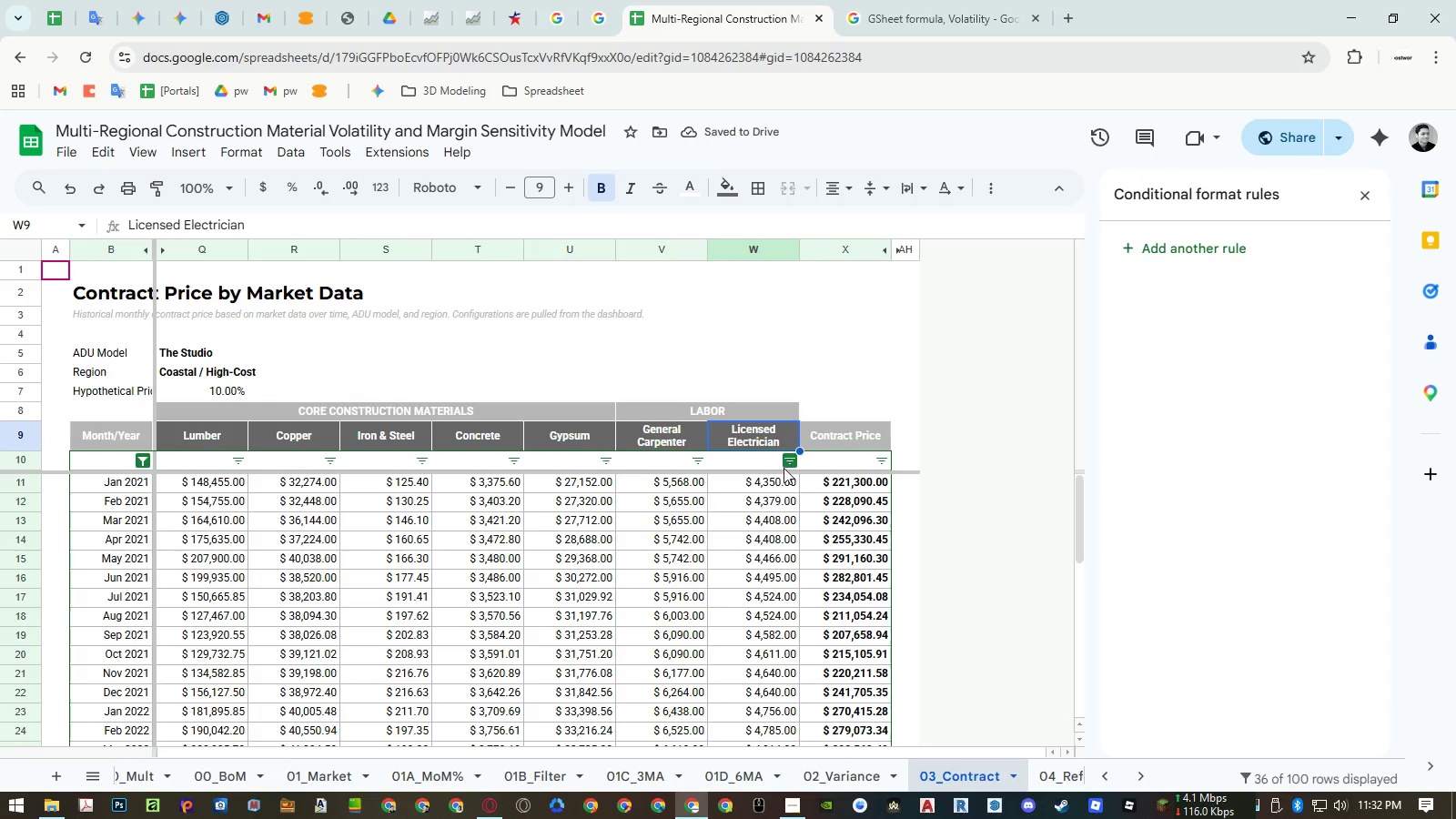 
key(Control+C)
 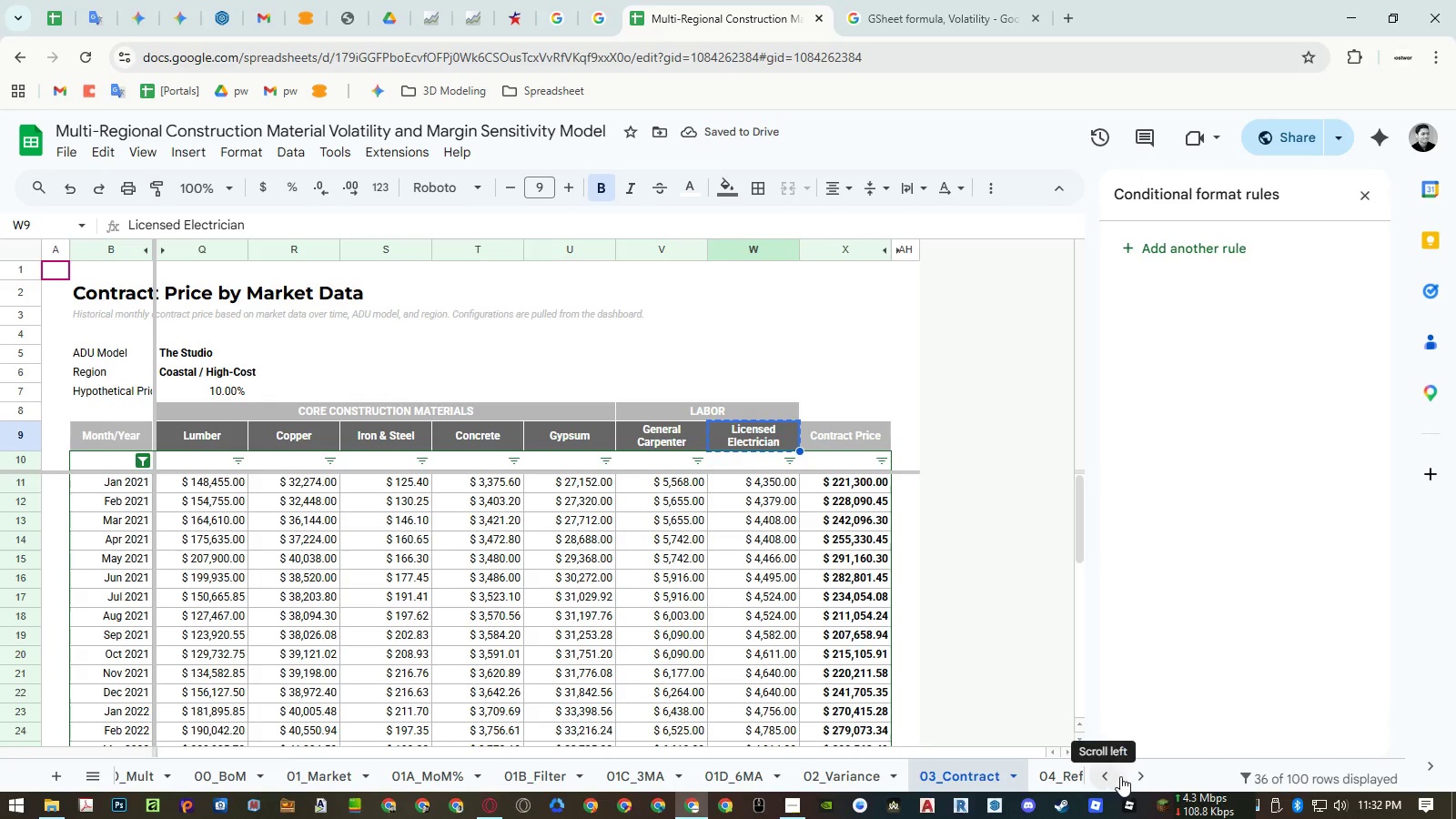 
left_click([1140, 776])
 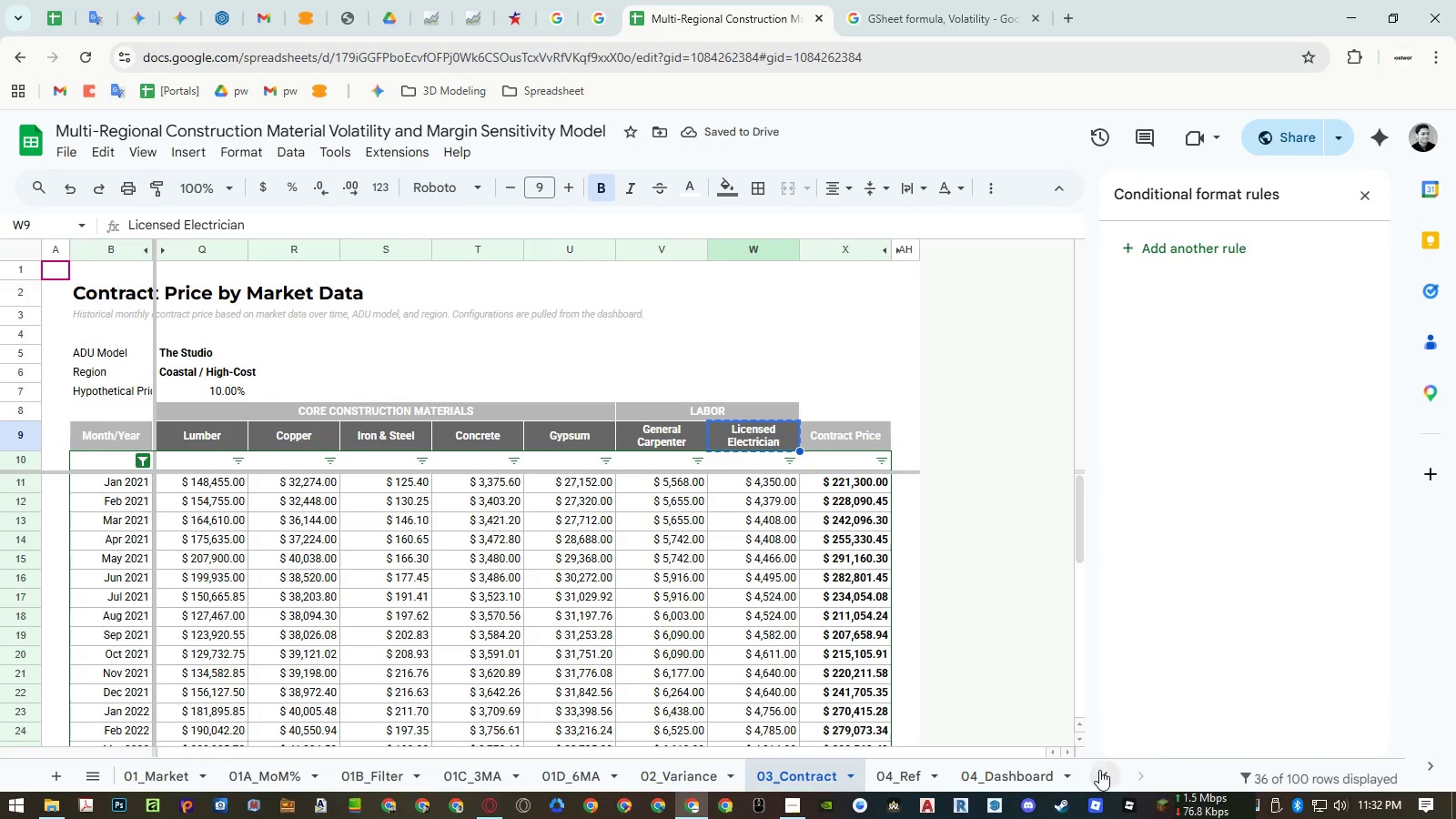 
left_click([1039, 766])
 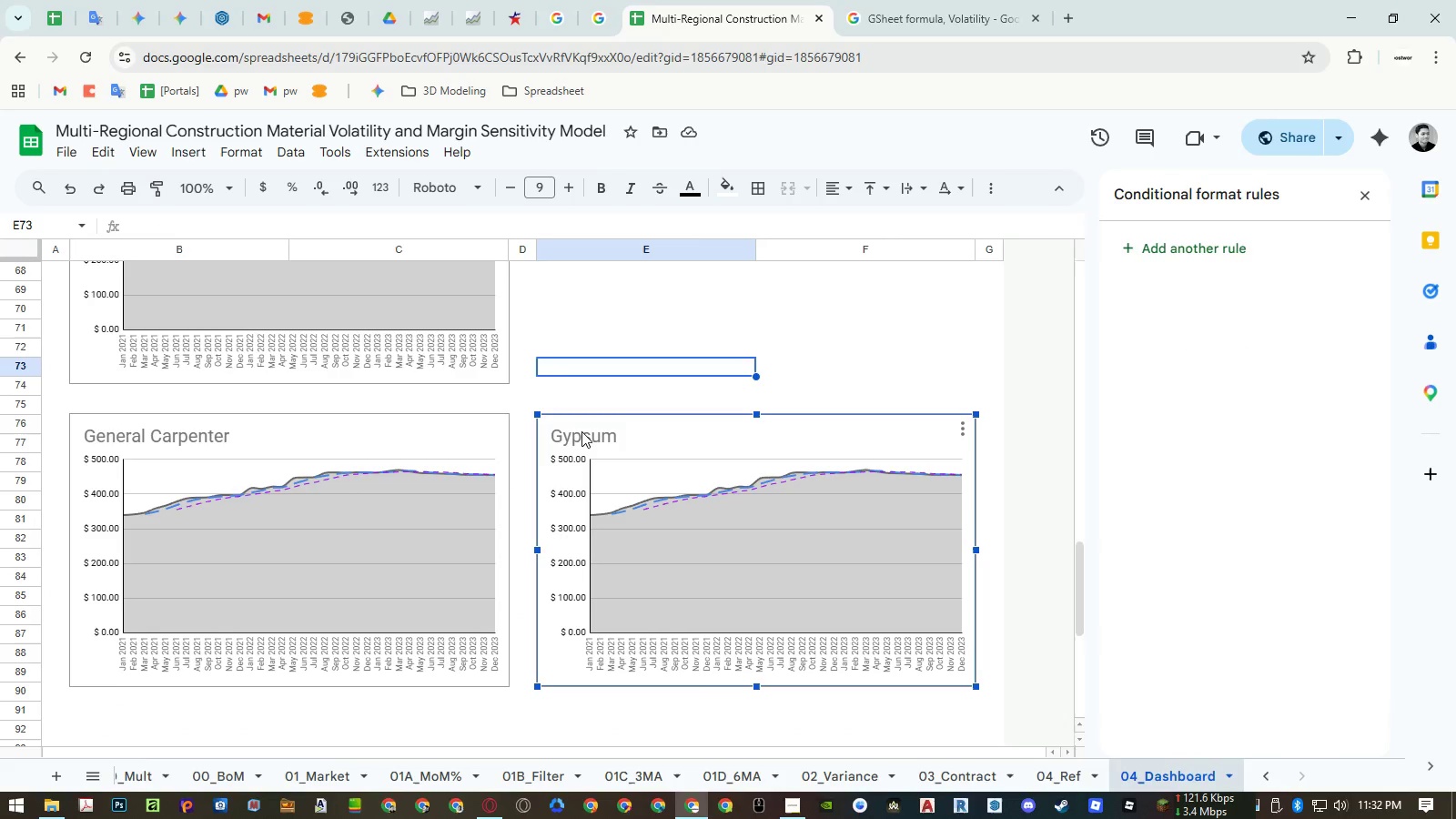 
double_click([578, 434])
 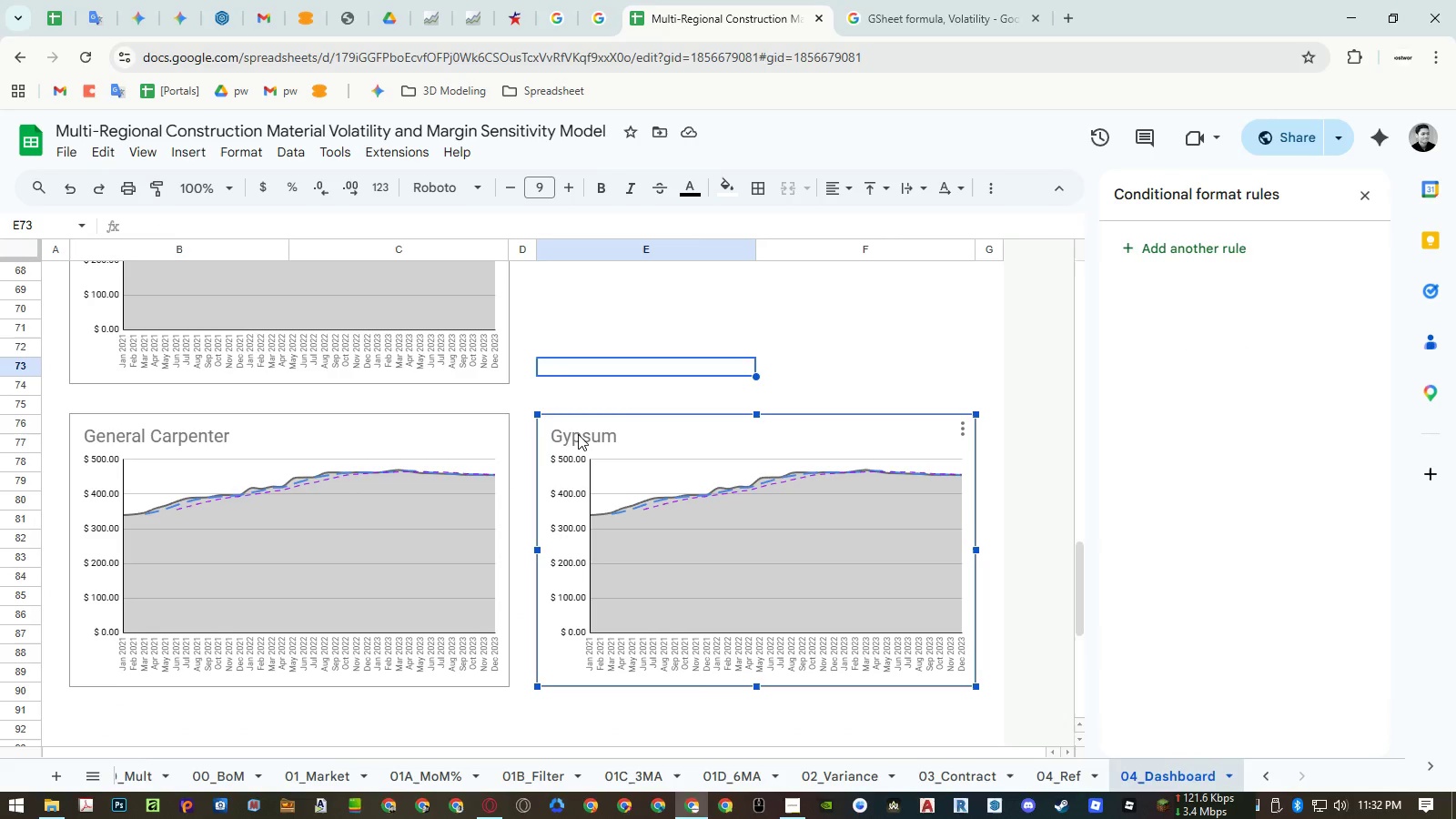 
triple_click([578, 434])
 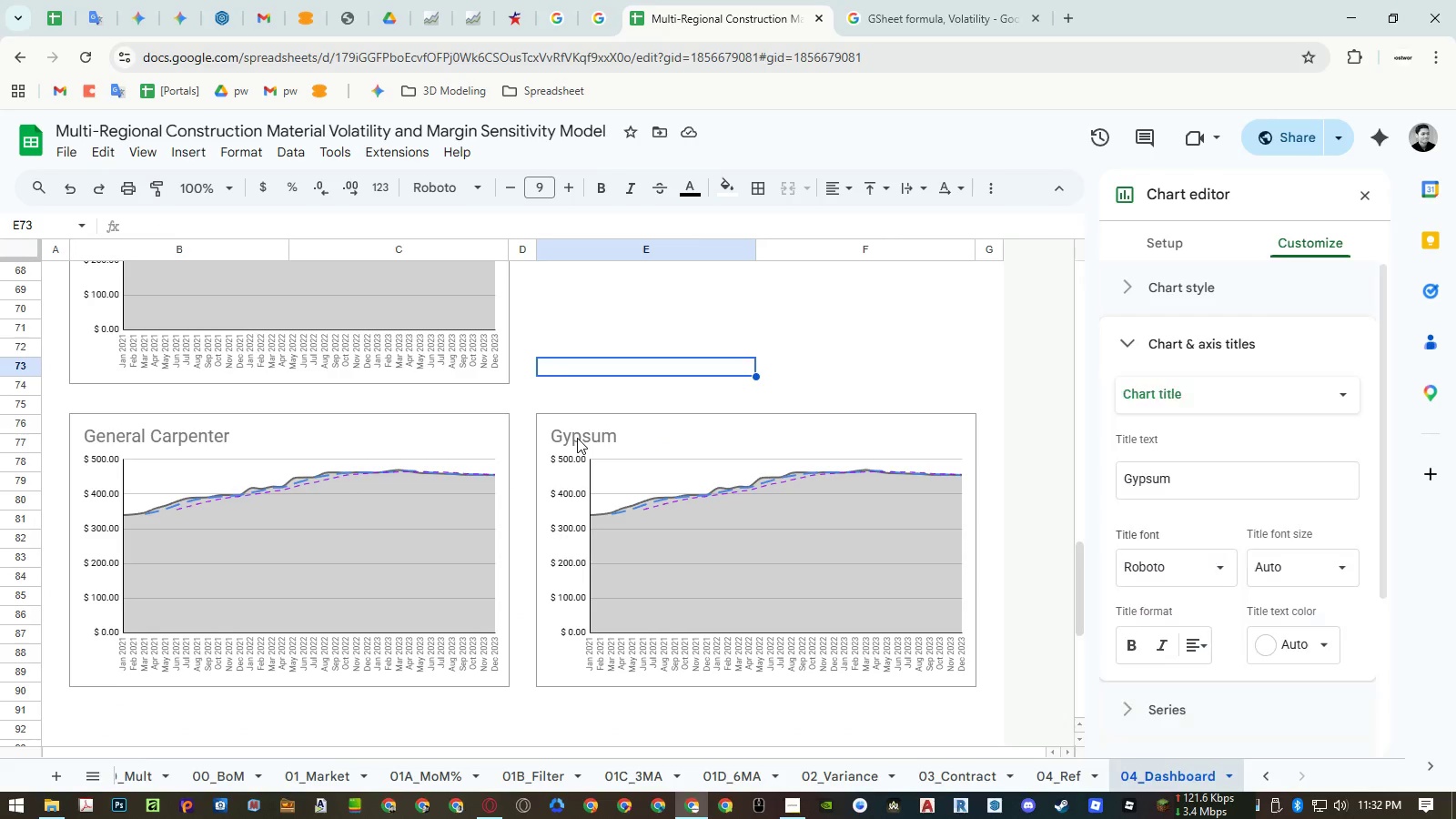 
triple_click([577, 438])
 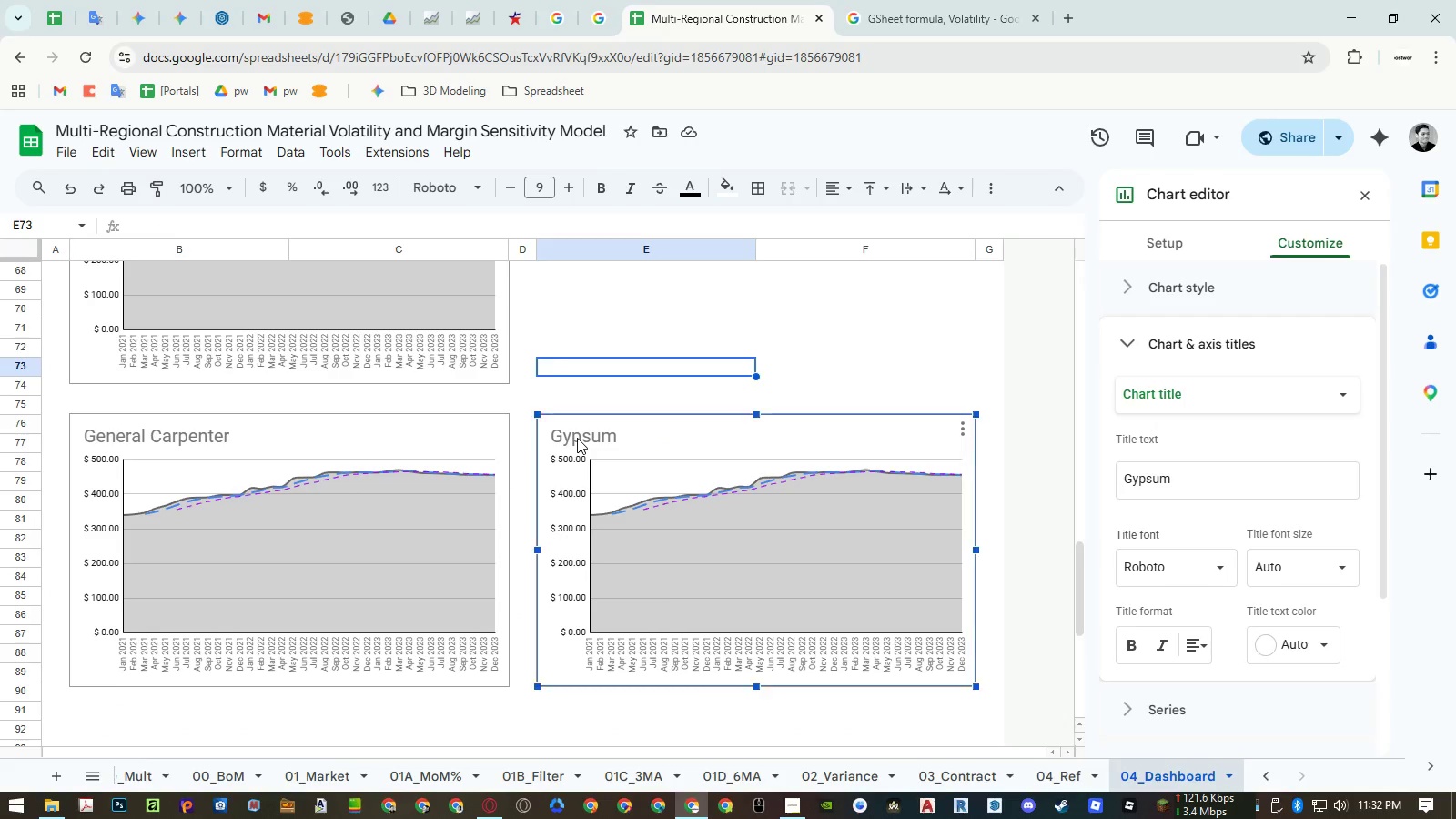 
triple_click([577, 438])
 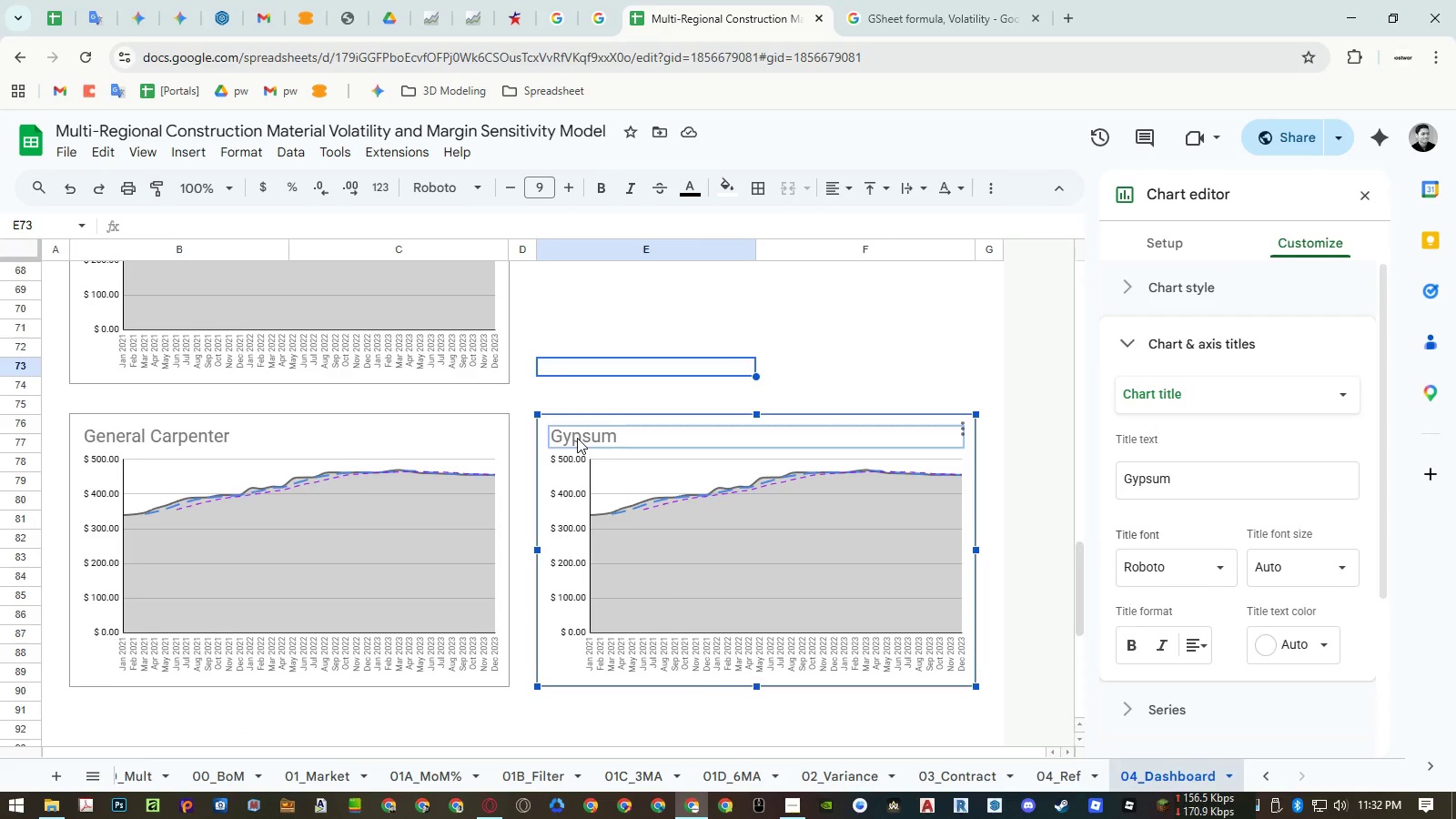 
triple_click([577, 438])
 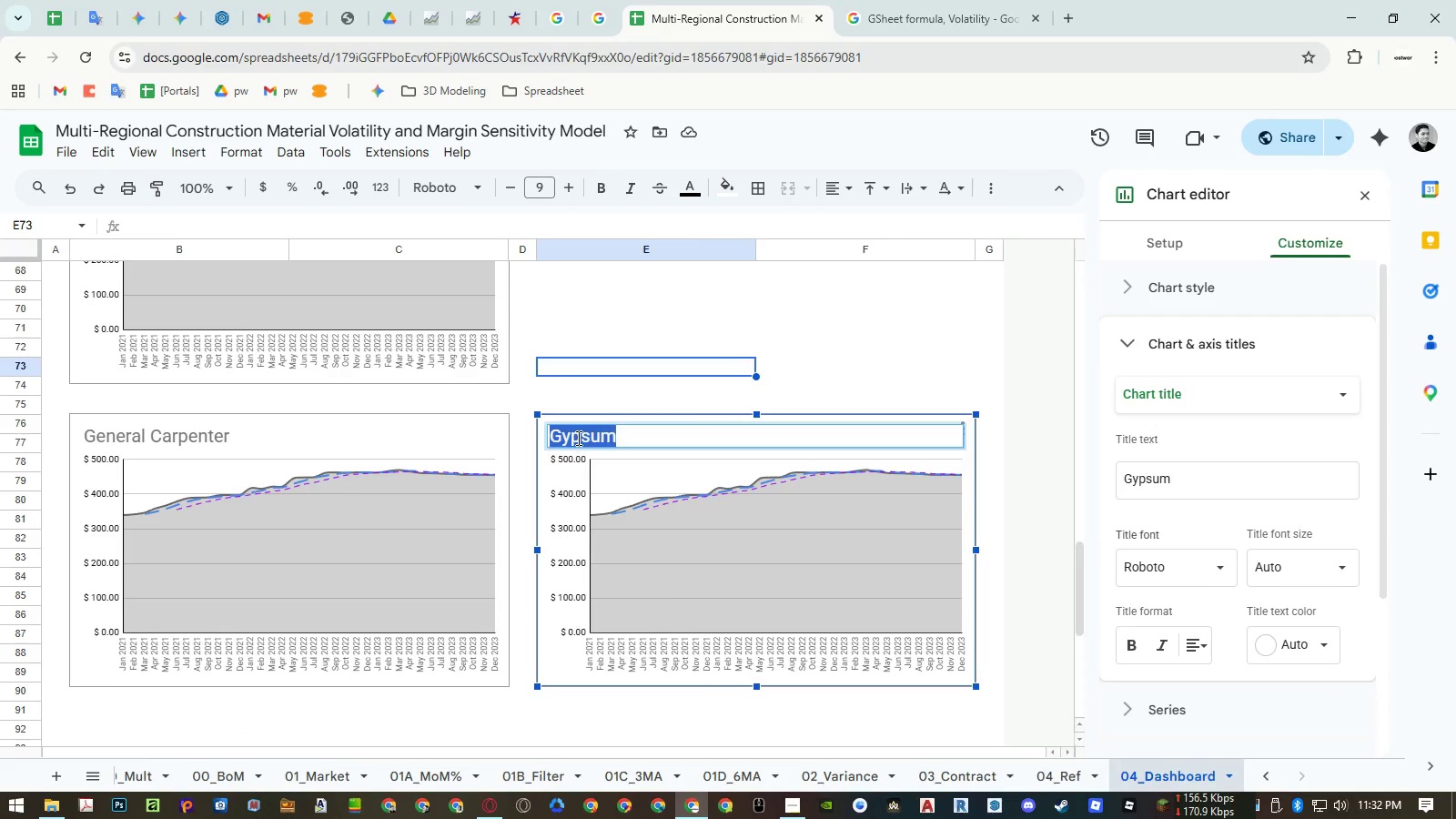 
triple_click([577, 438])
 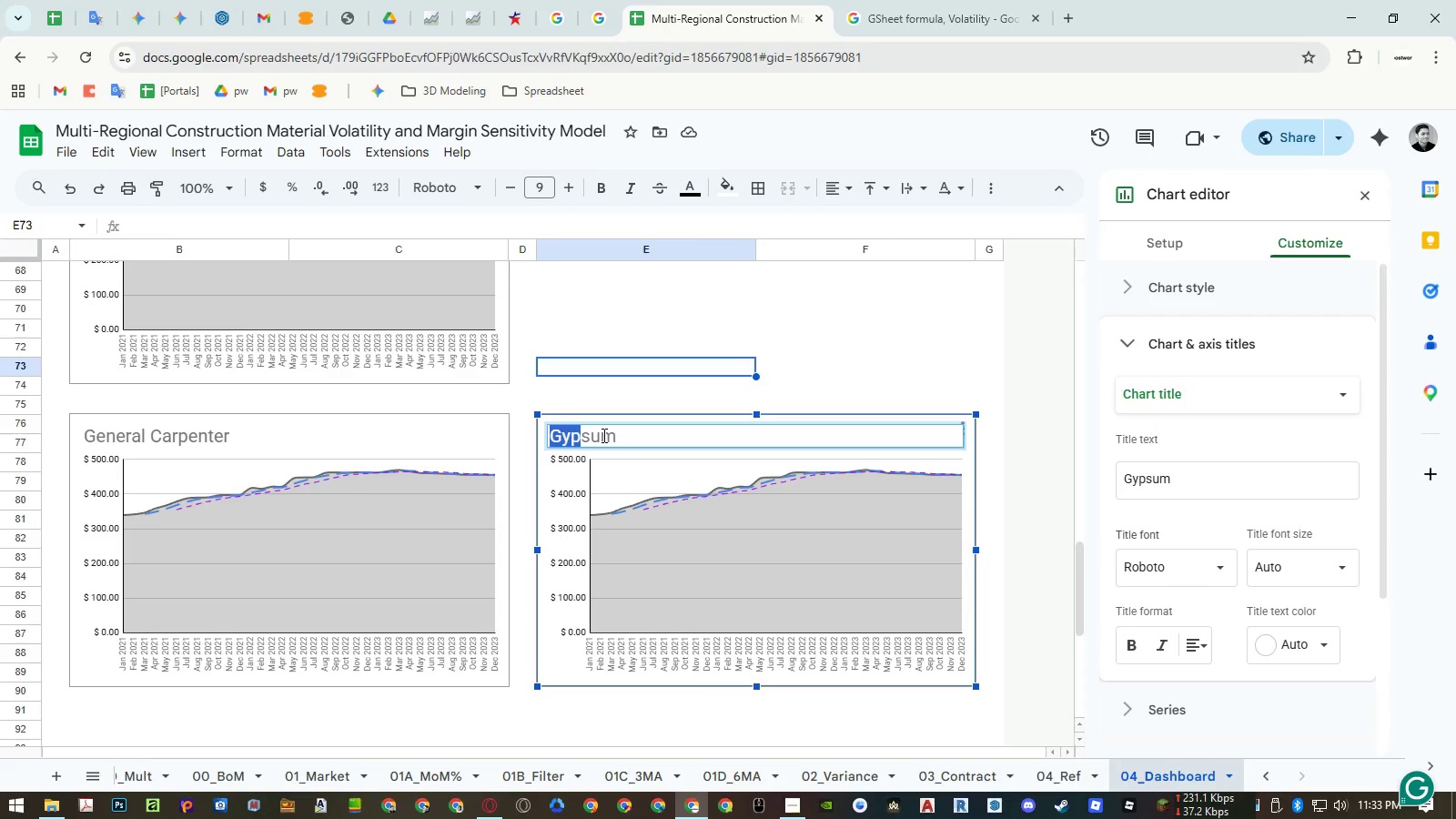 
double_click([602, 435])
 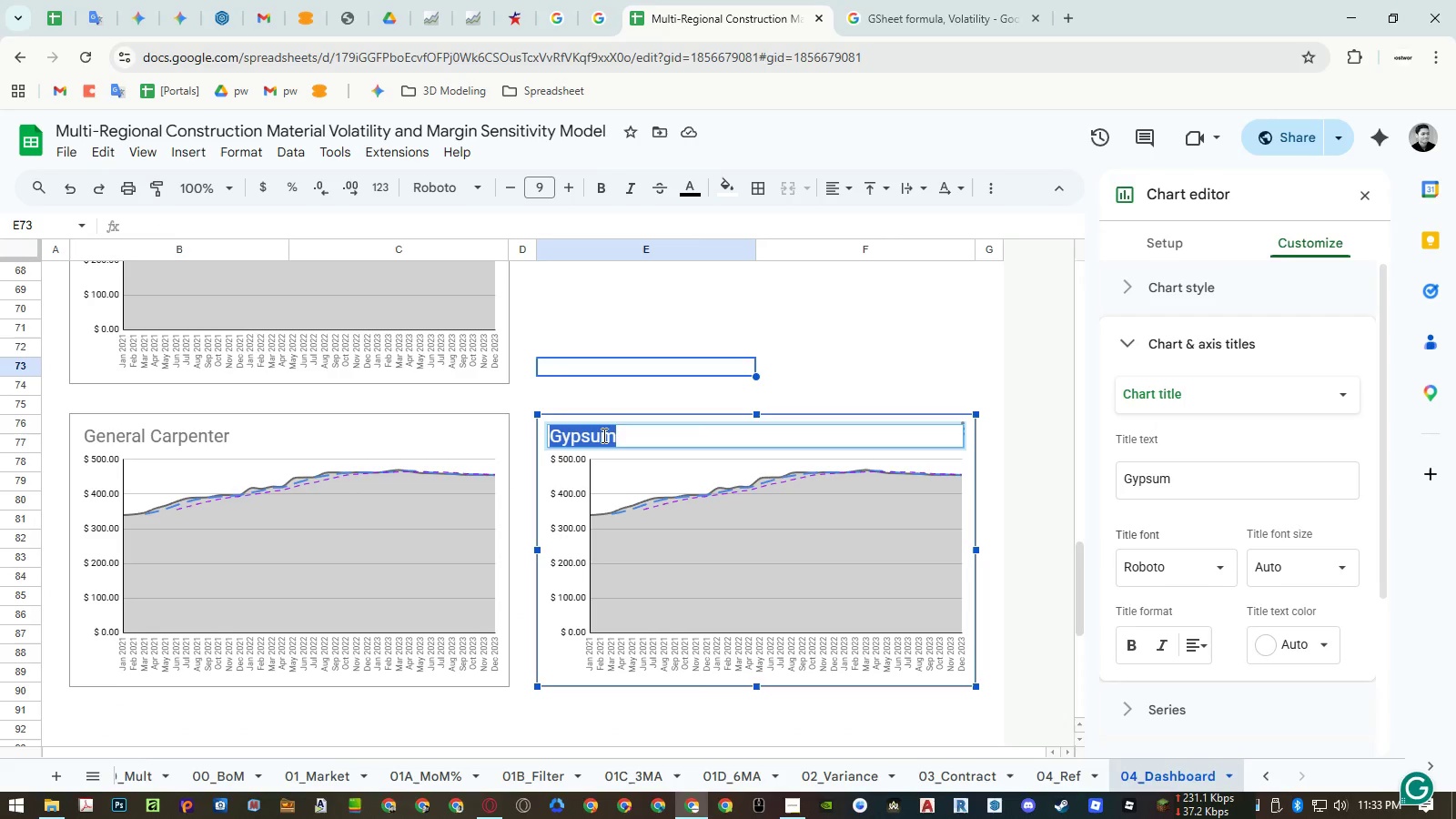 
triple_click([602, 435])
 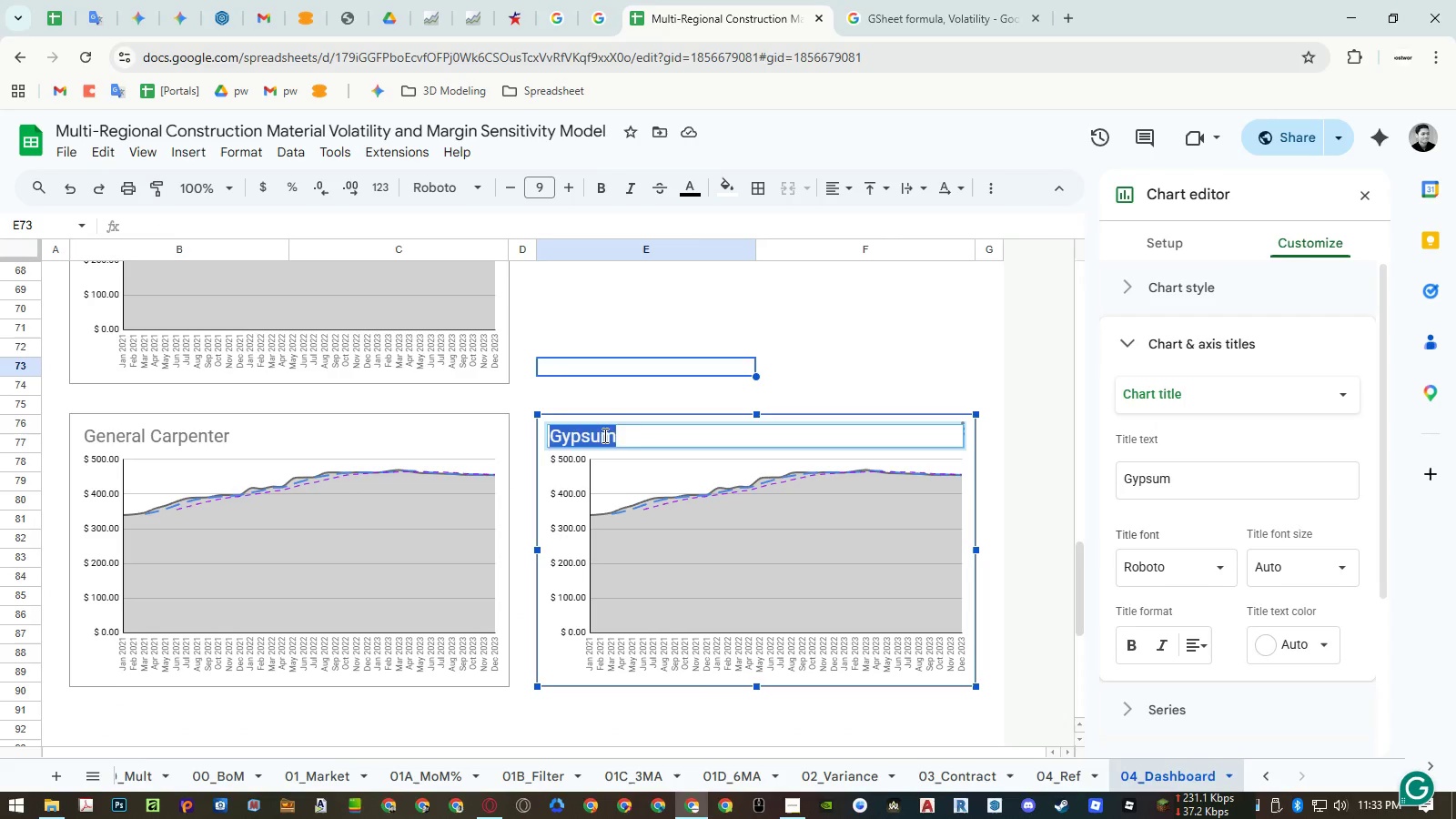 
key(Control+ControlLeft)
 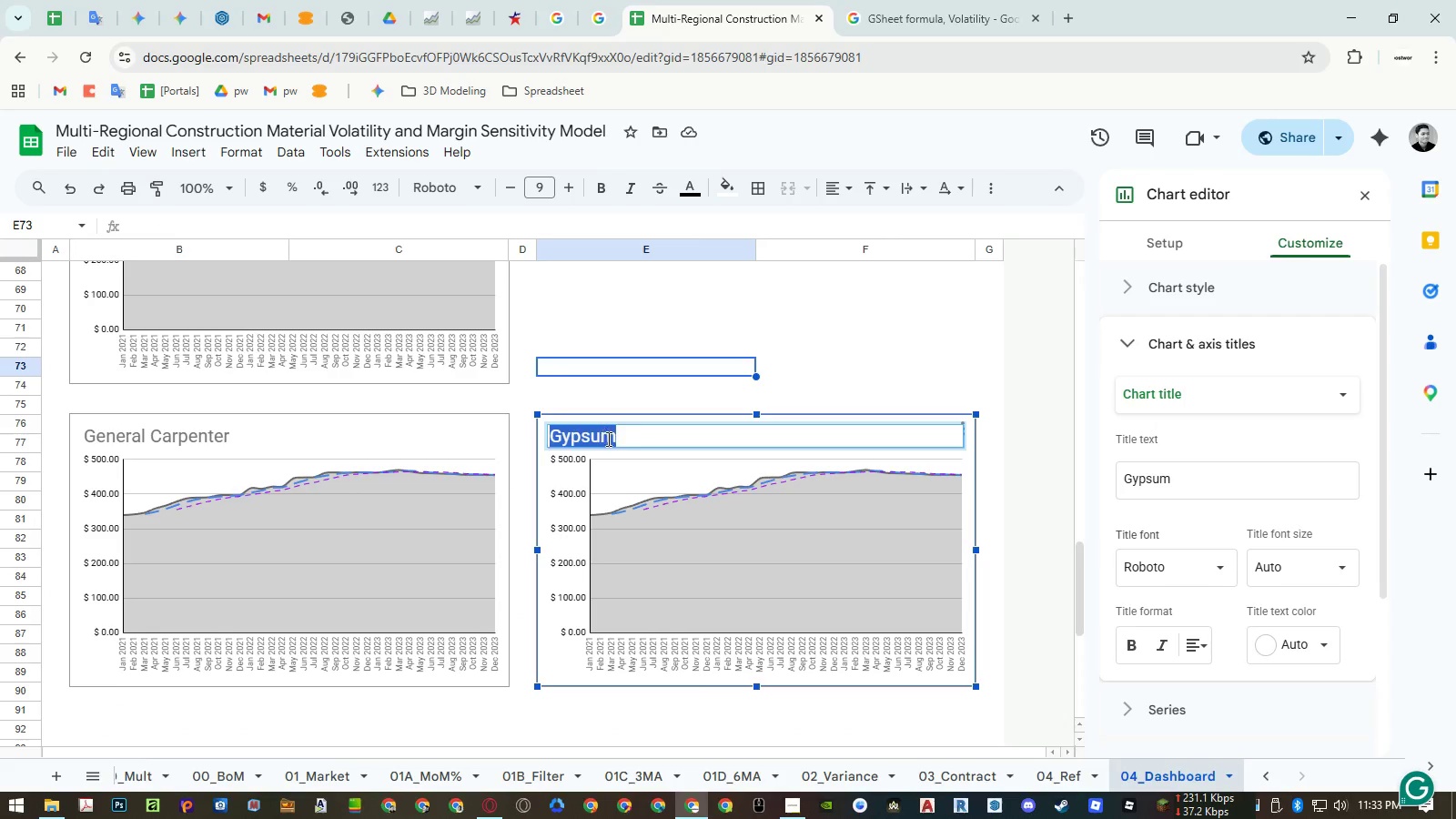 
key(Control+Shift+ShiftLeft)
 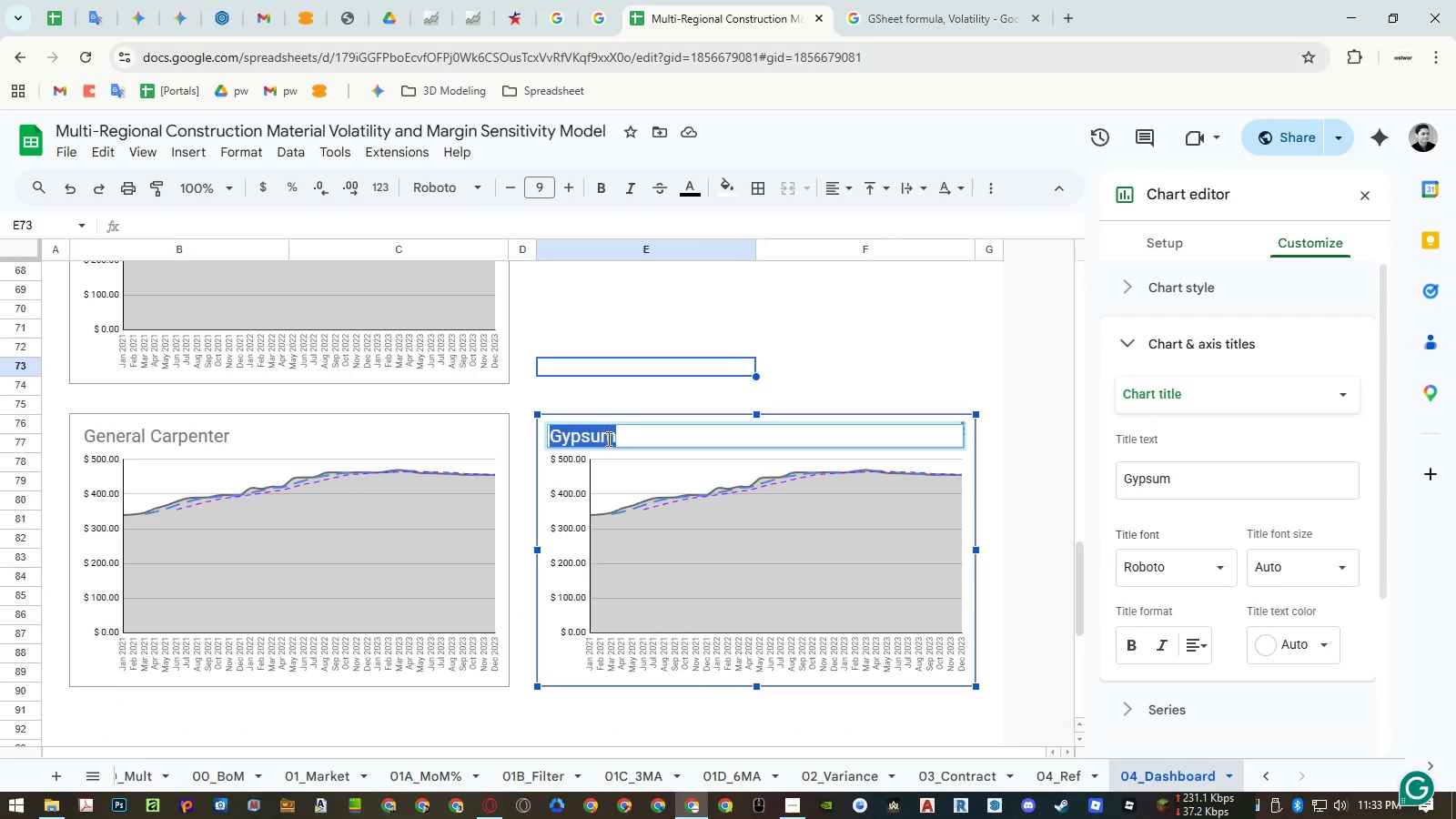 
key(Control+Shift+V)
 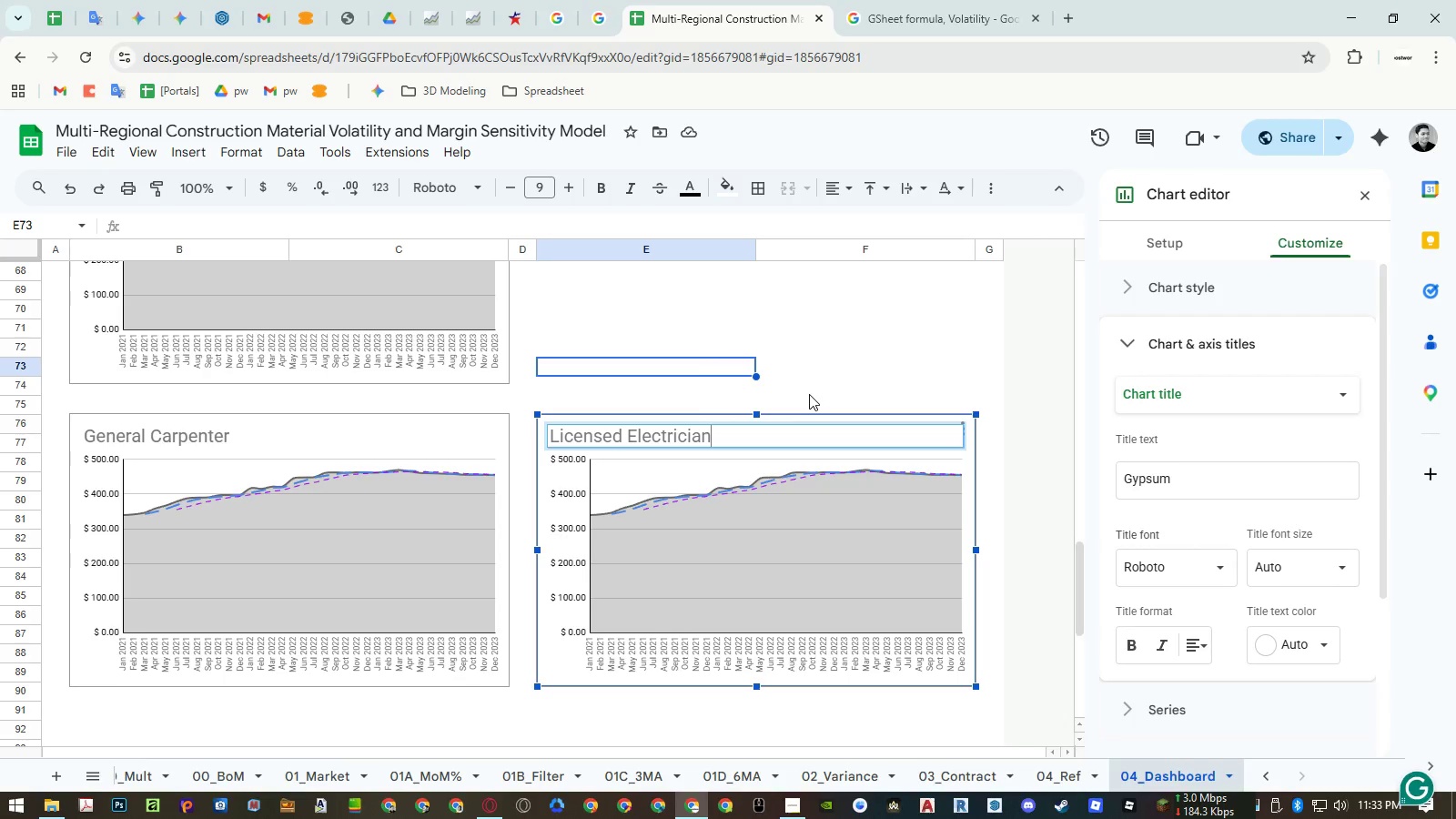 
type( HOURL)
key(Backspace)
key(Backspace)
key(Backspace)
key(Backspace)
key(Backspace)
type(hourly wage)
 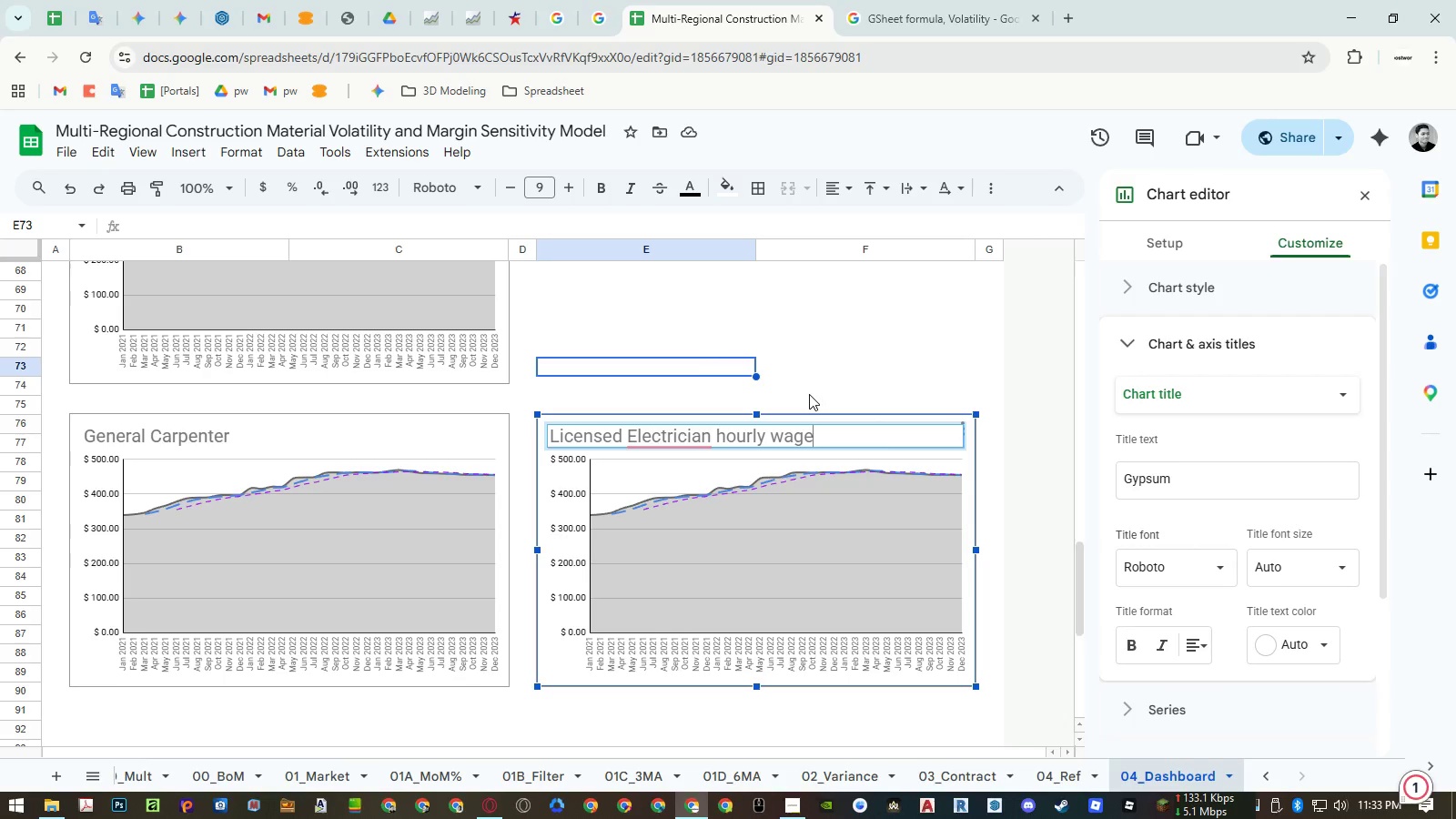 
wait(5.62)
 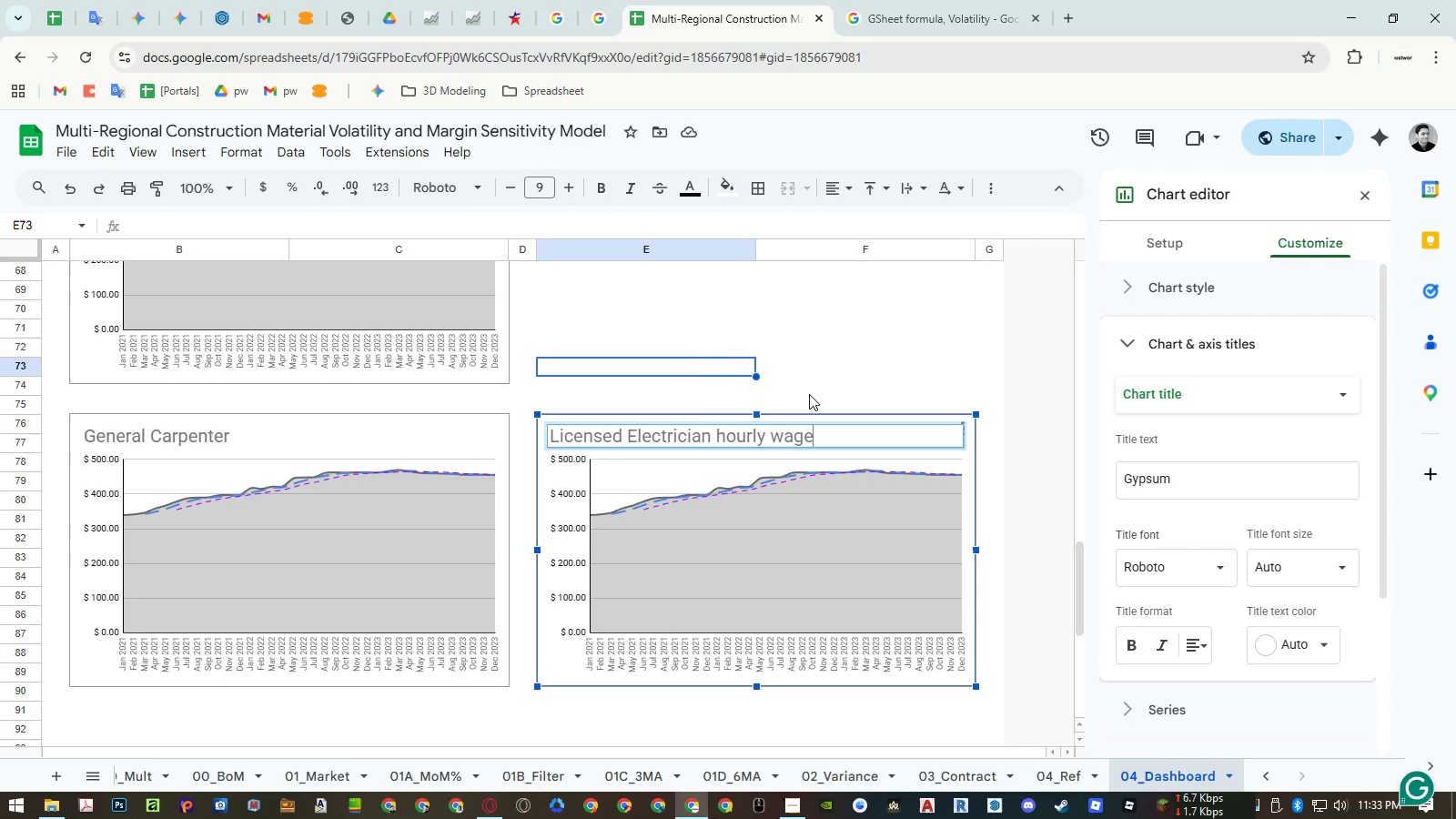 
key(Control+ArrowLeft)
 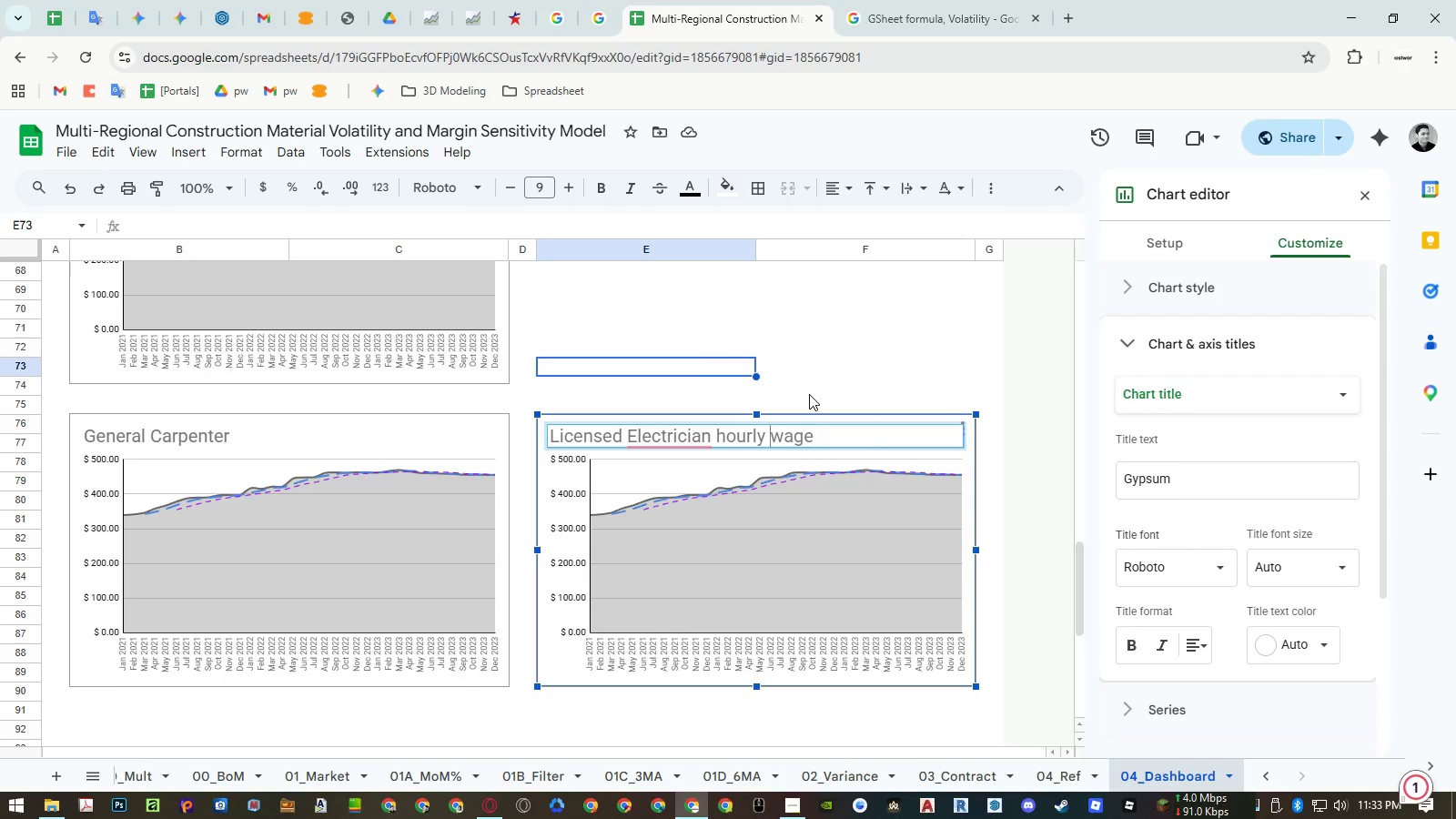 
key(Control+ArrowLeft)
 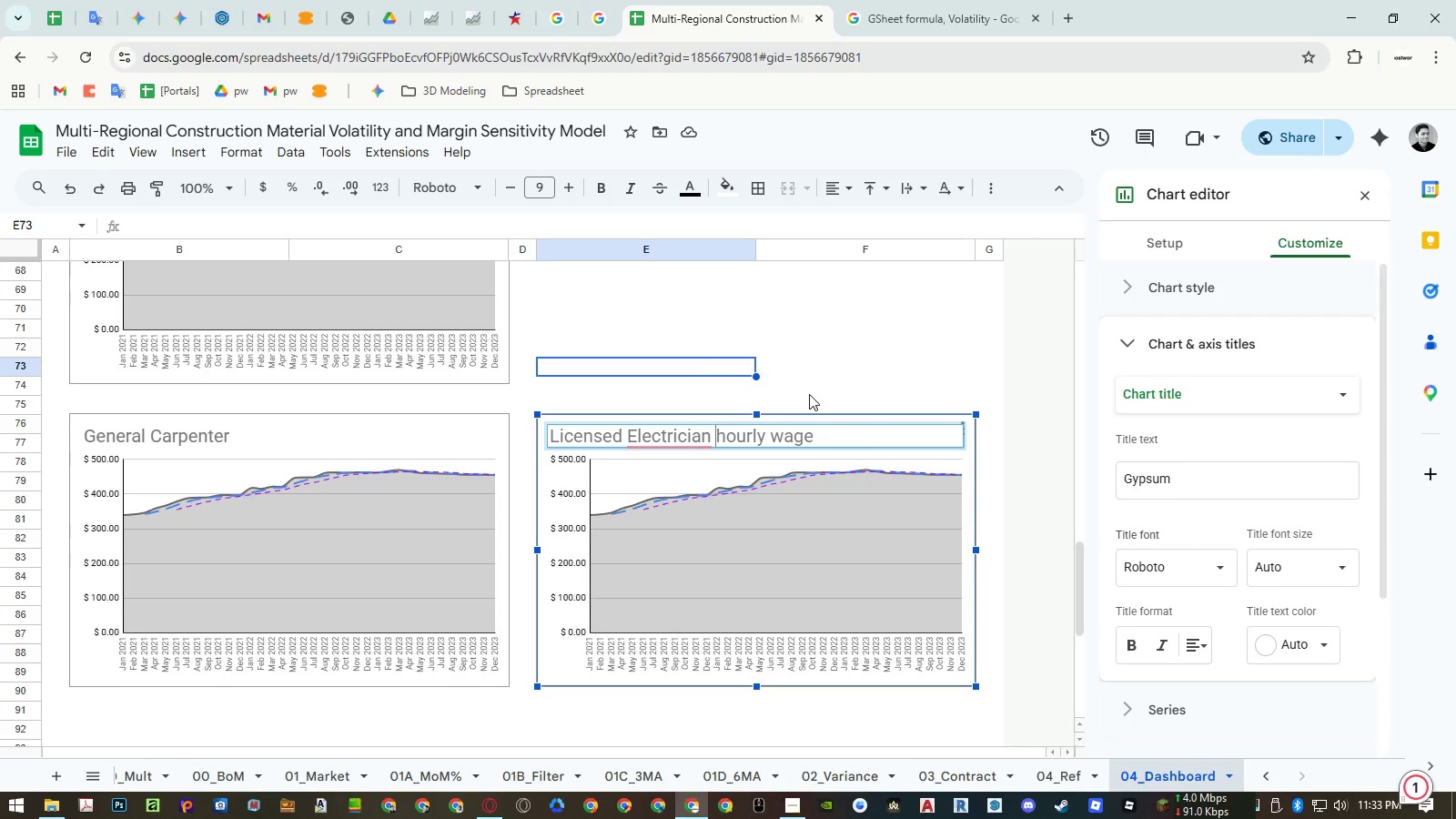 
key(Shift+ArrowRight)
 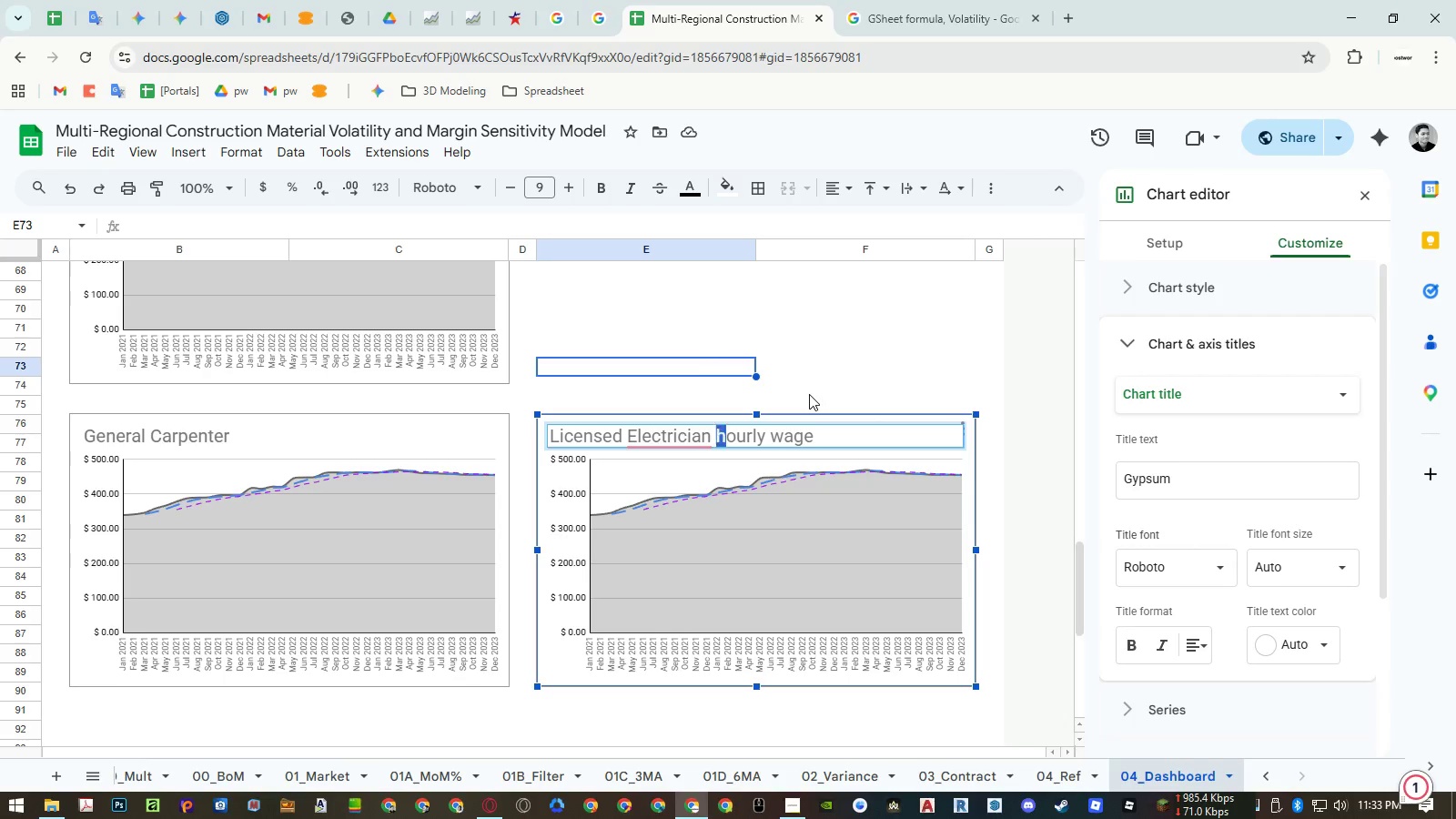 
key(Shift+H)
 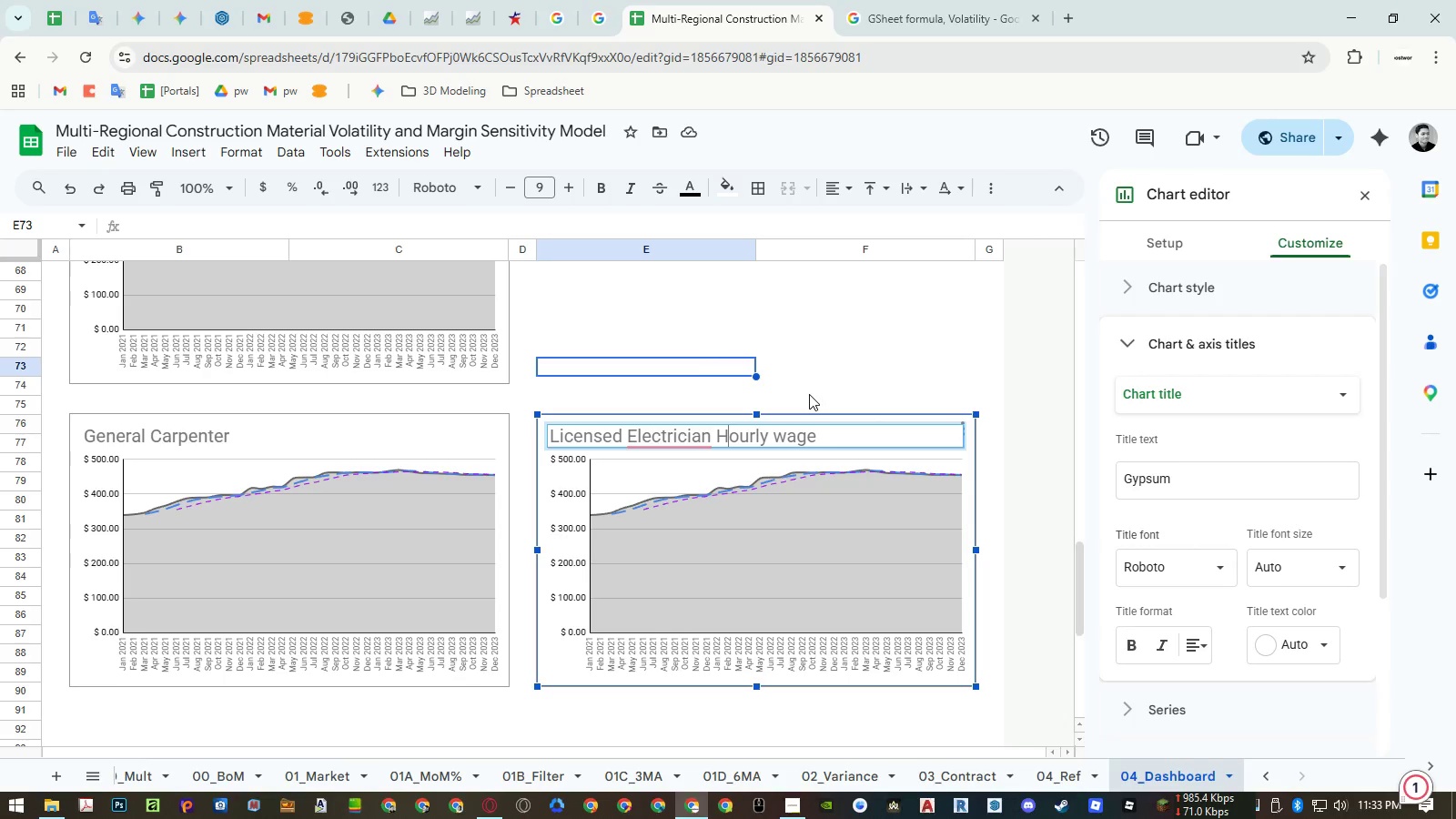 
key(Control+ArrowRight)
 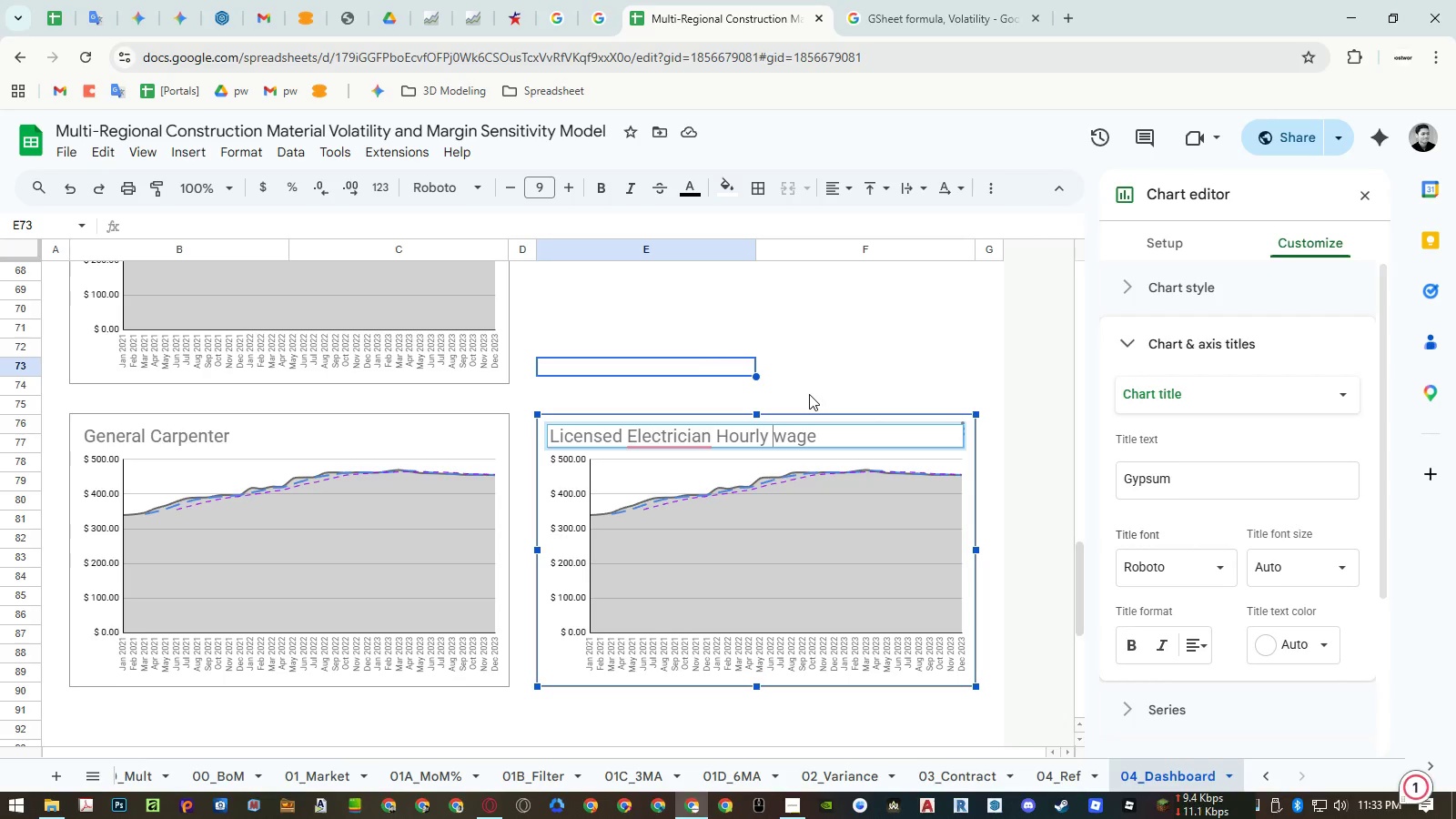 
key(Shift+ArrowRight)
 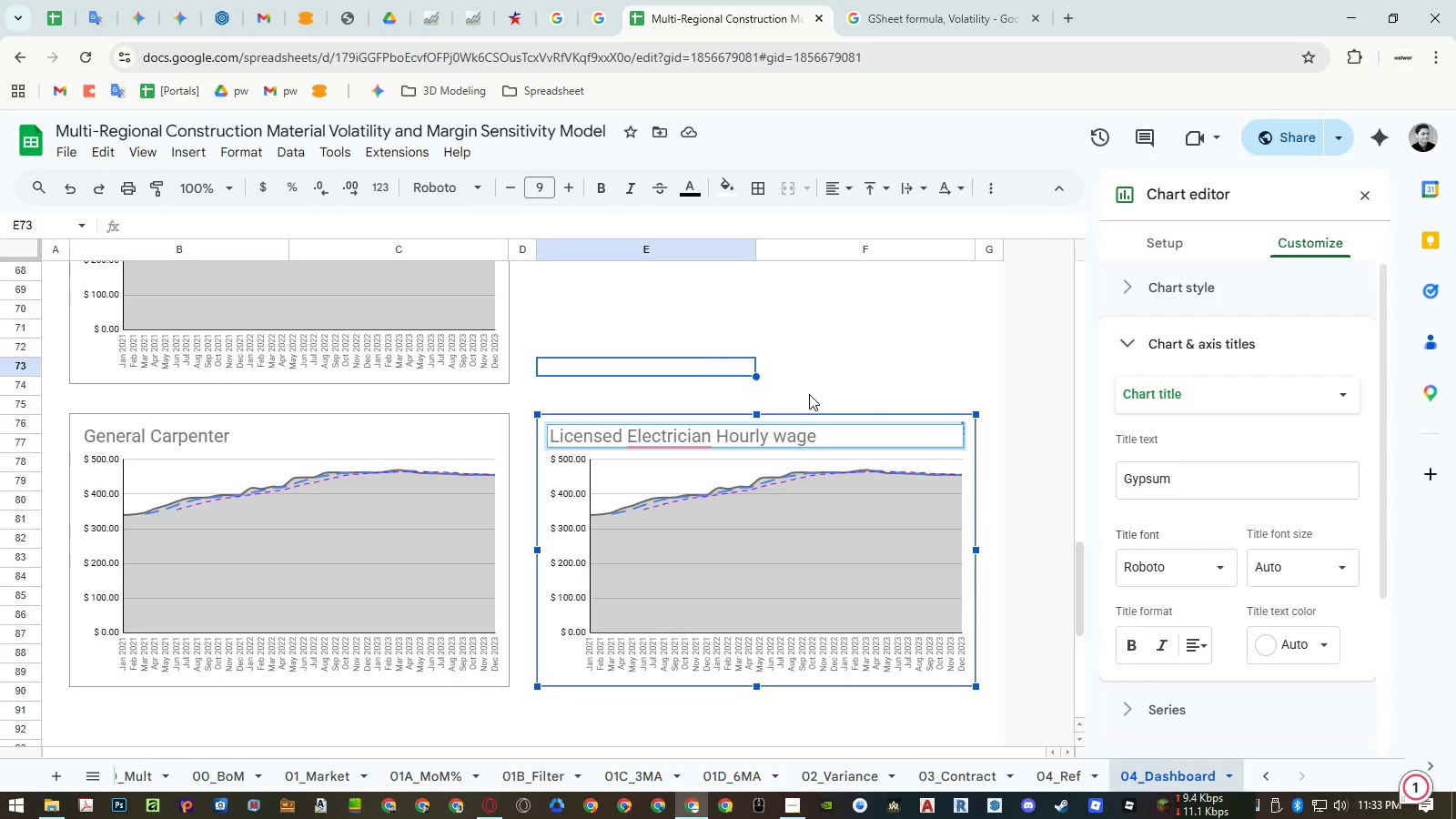 
key(Shift+W)
 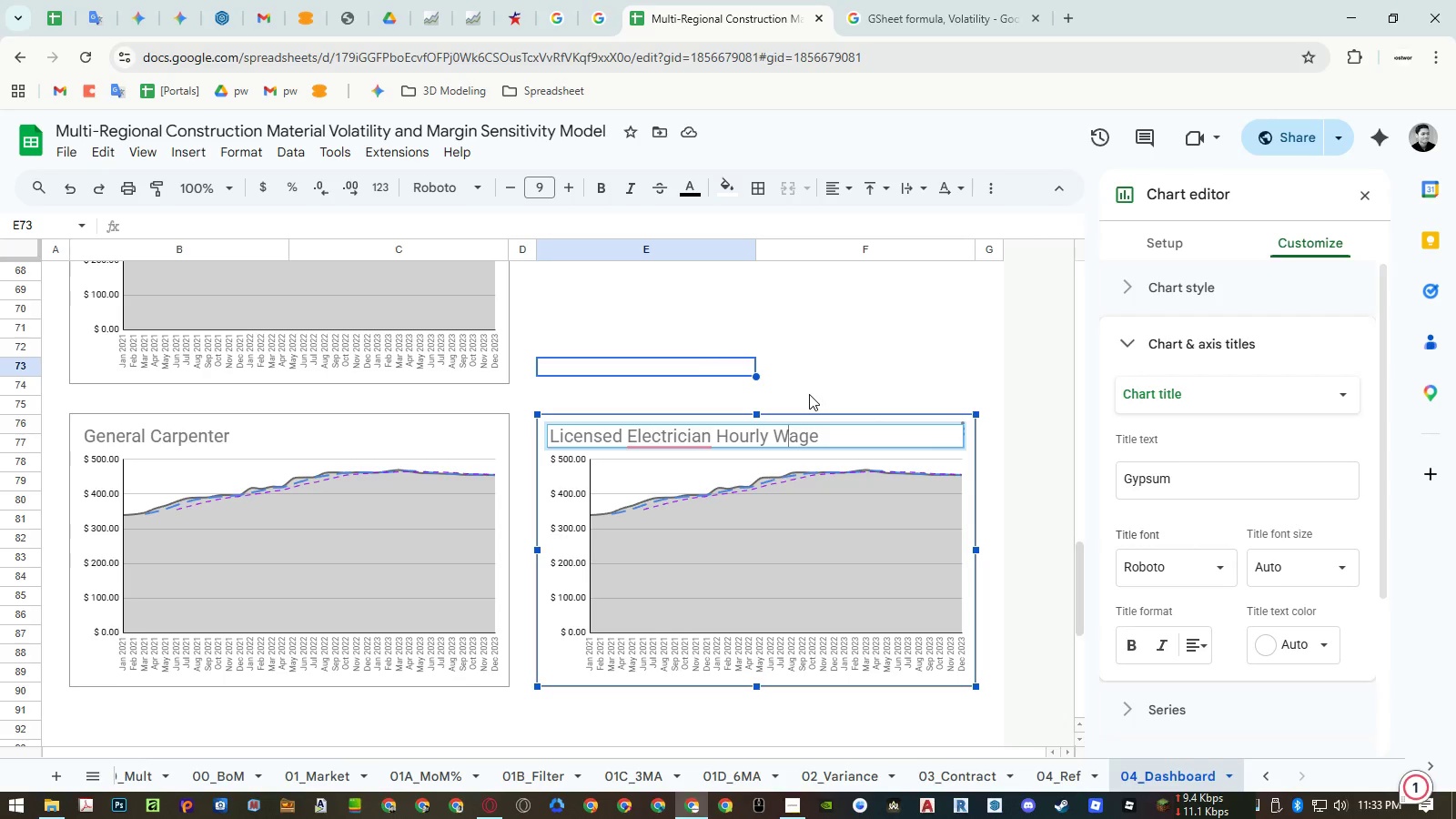 
key(Control+ArrowRight)
 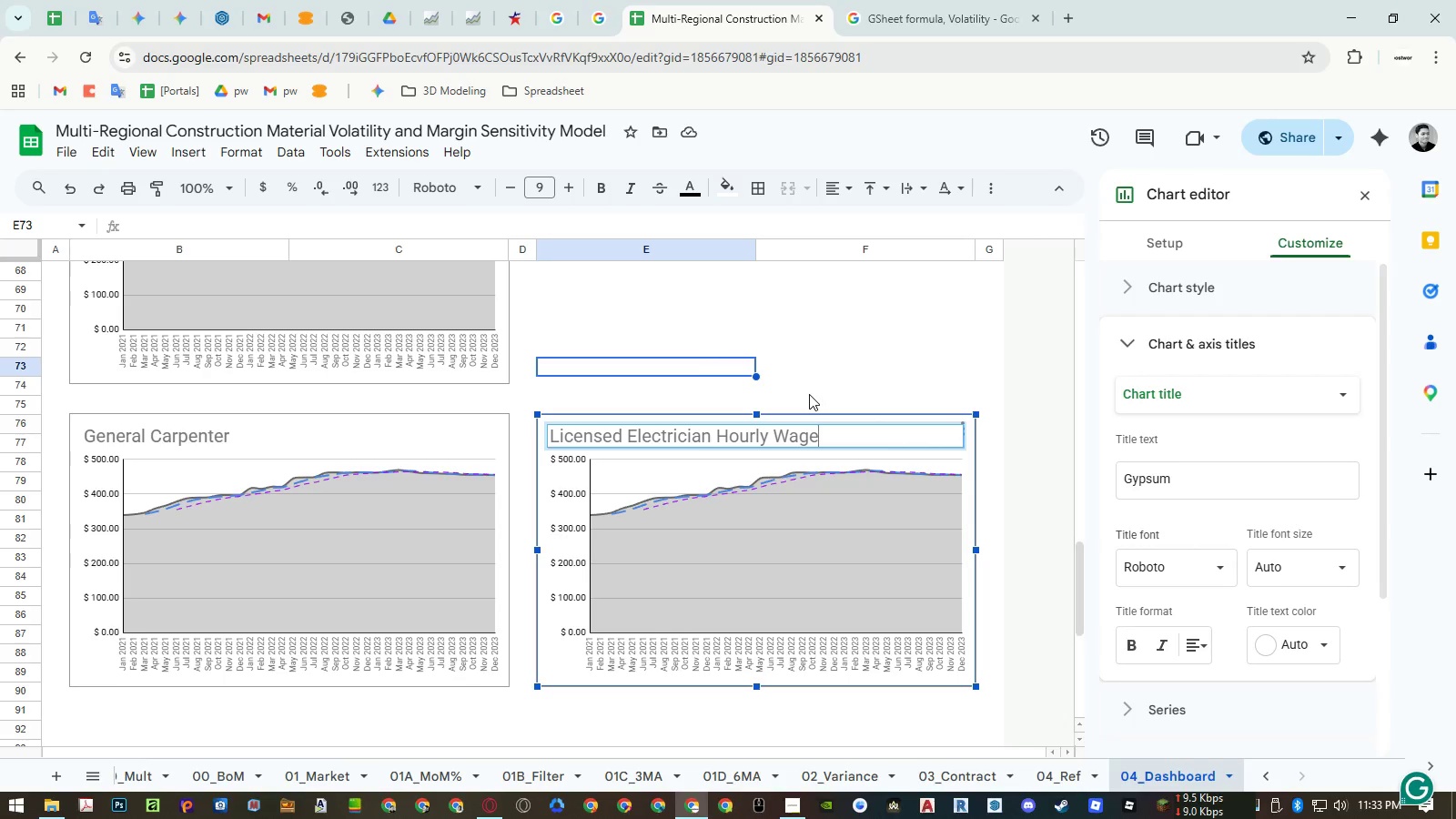 
key(Control+Shift+ArrowLeft)
 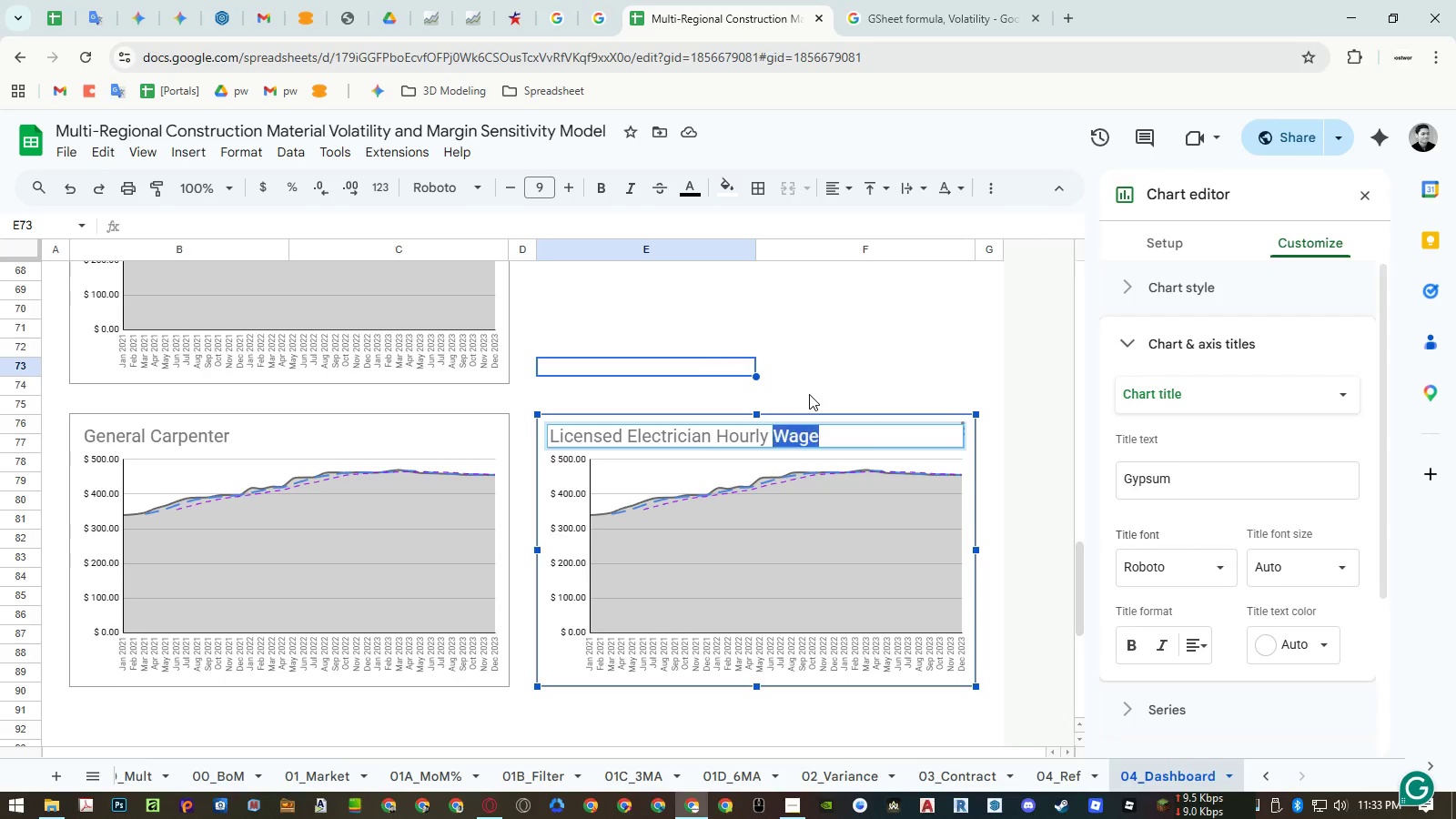 
key(Control+Shift+ArrowLeft)
 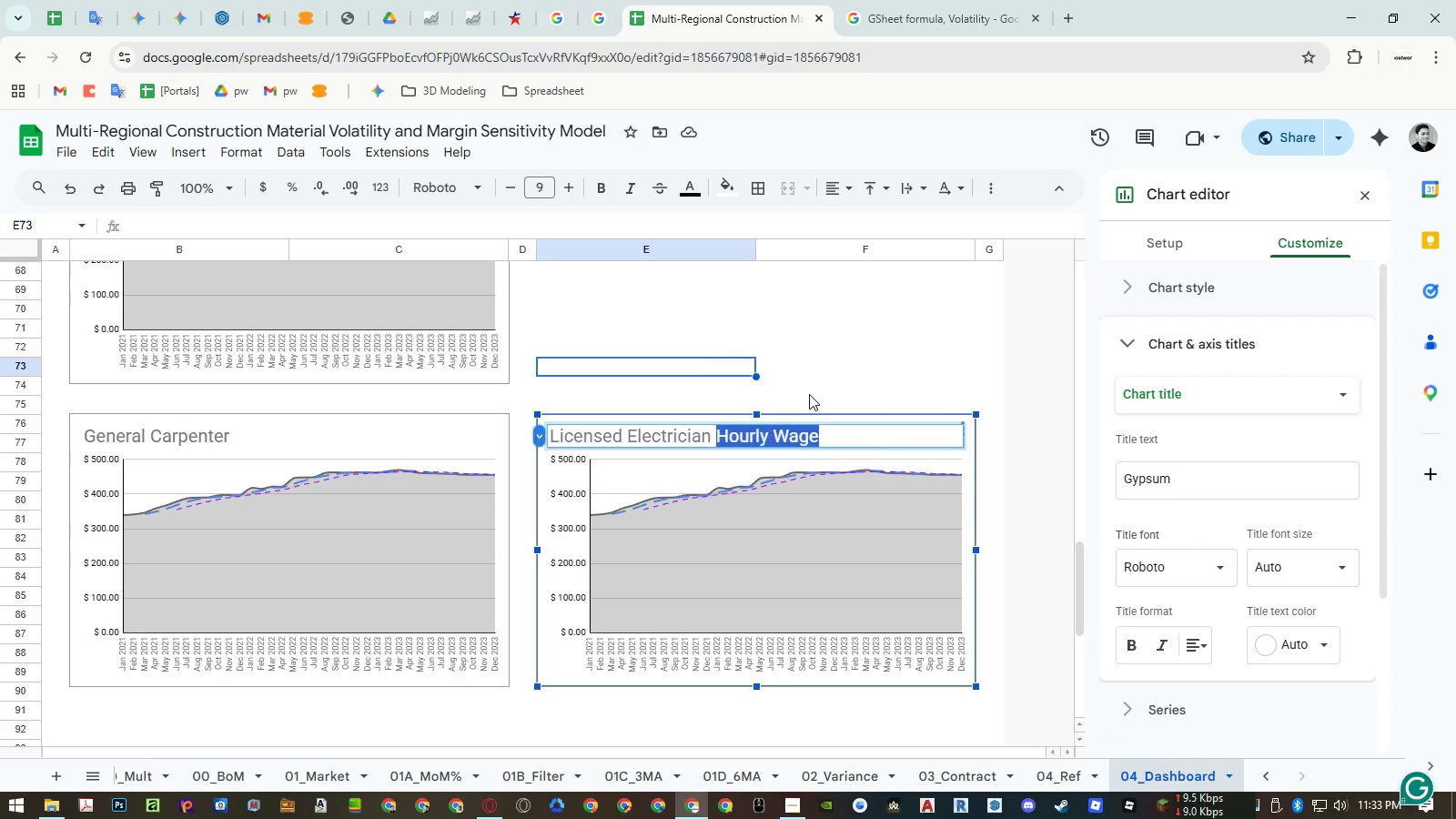 
key(Control+Shift+ArrowRight)
 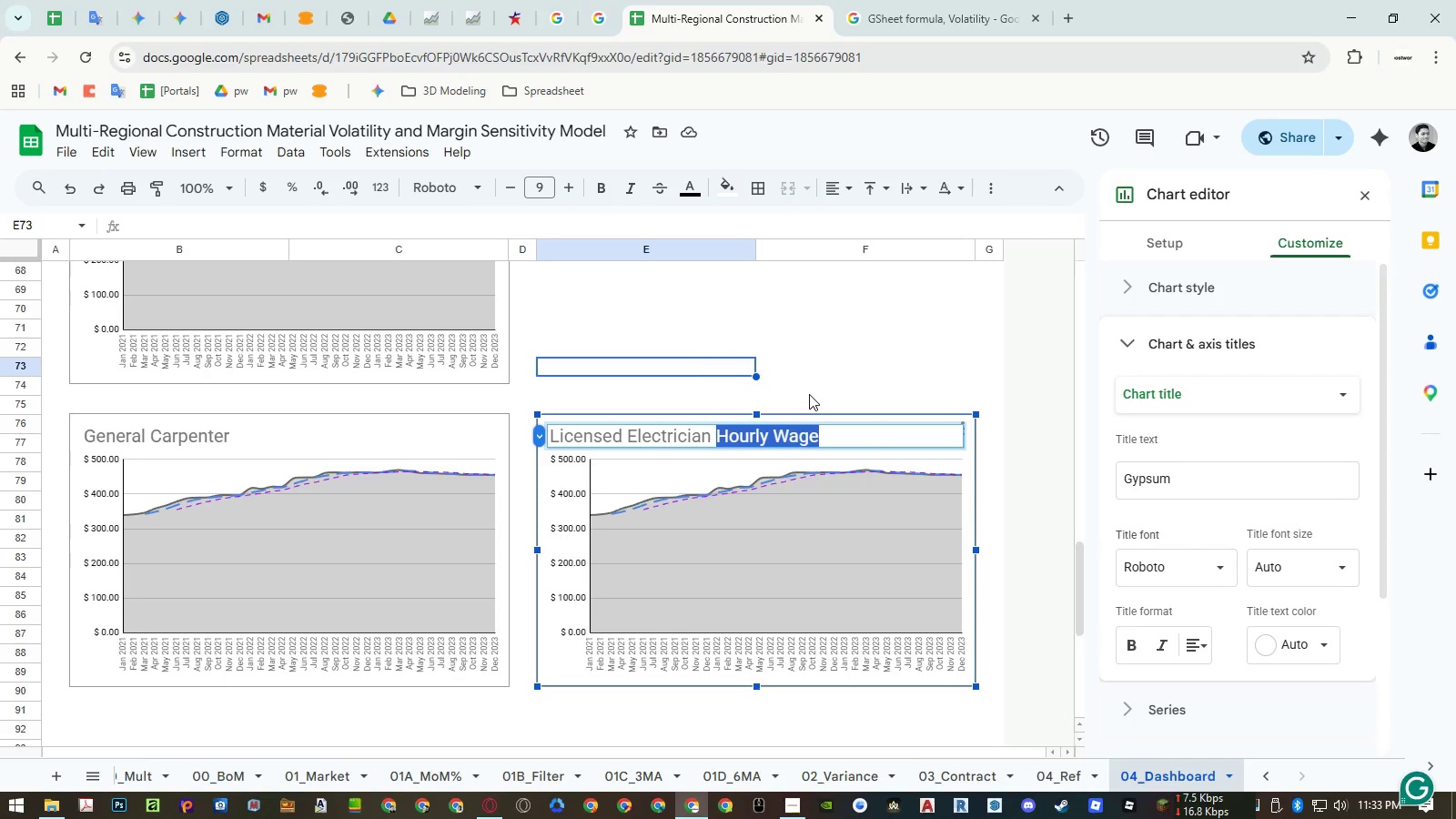 
key(Control+I)
 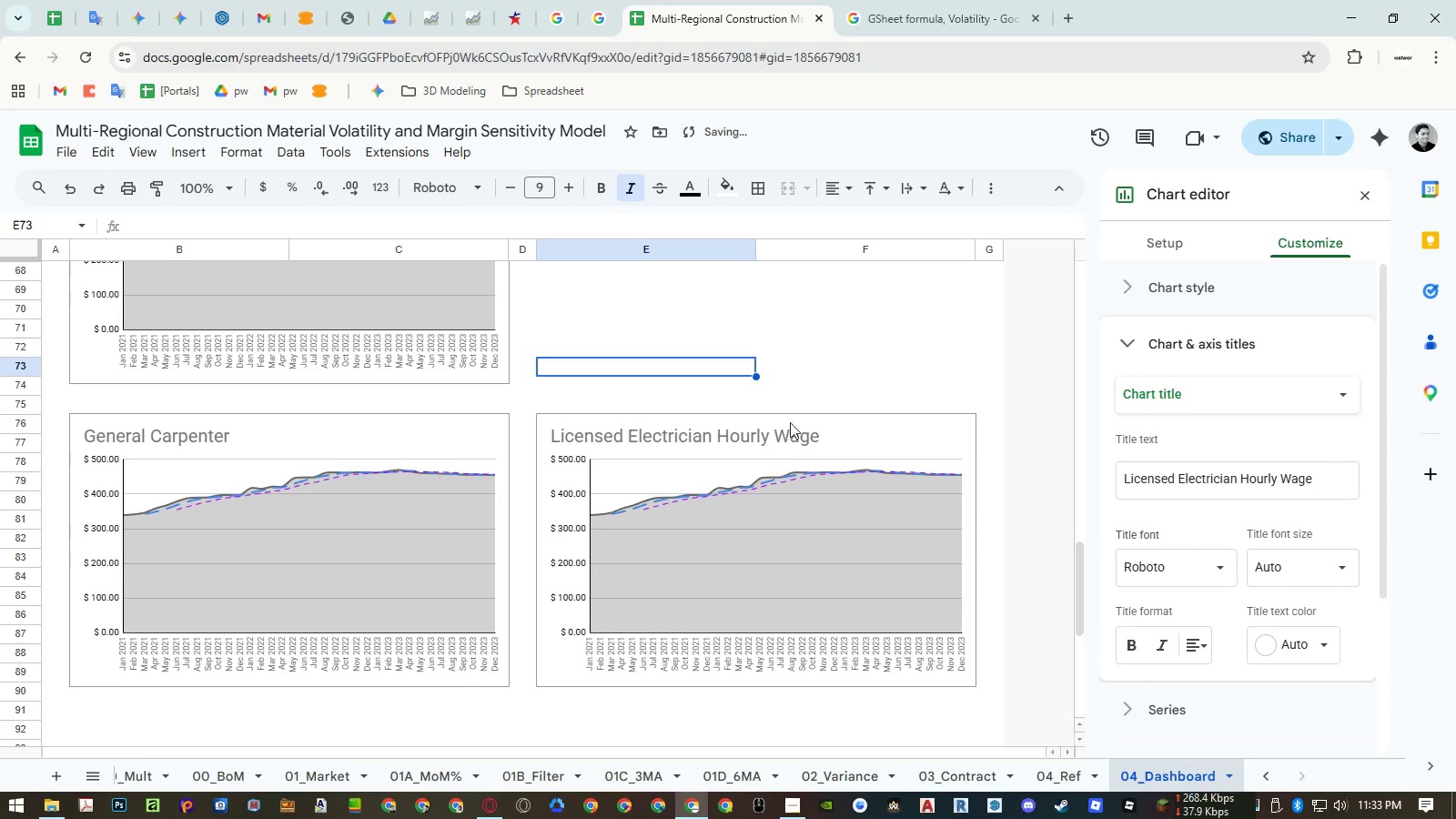 
left_click([771, 443])
 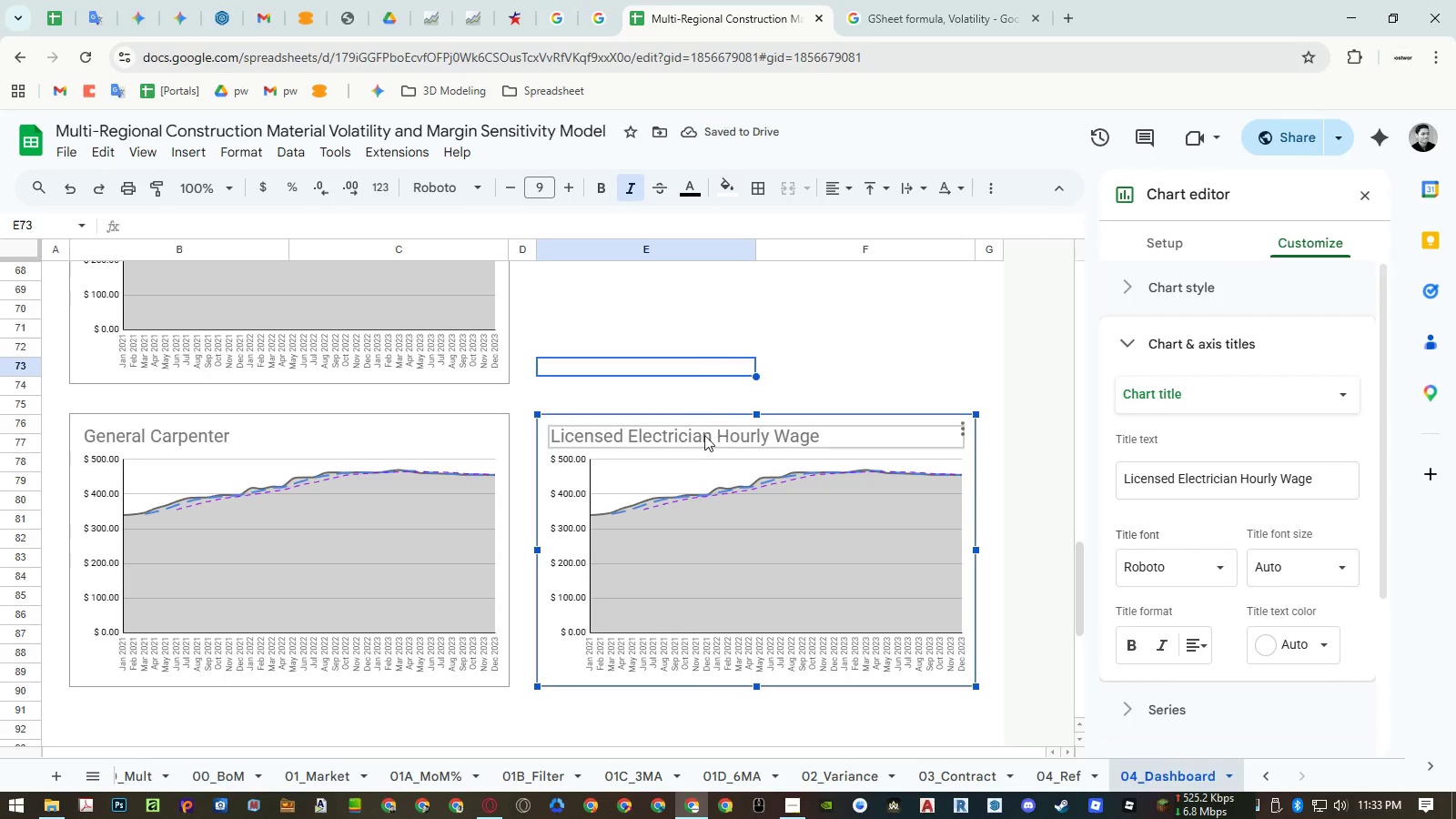 
double_click([704, 435])
 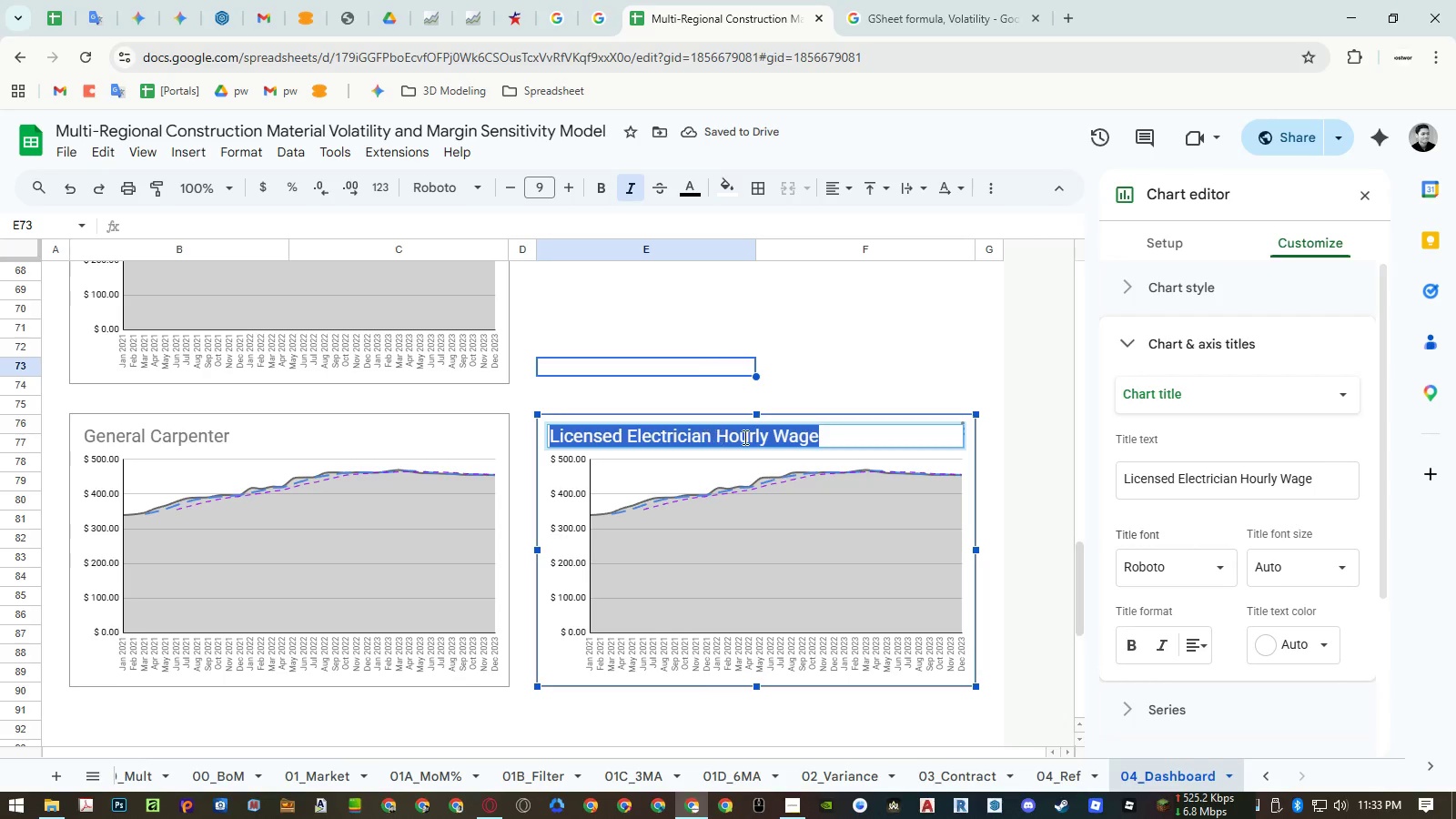 
left_click([749, 436])
 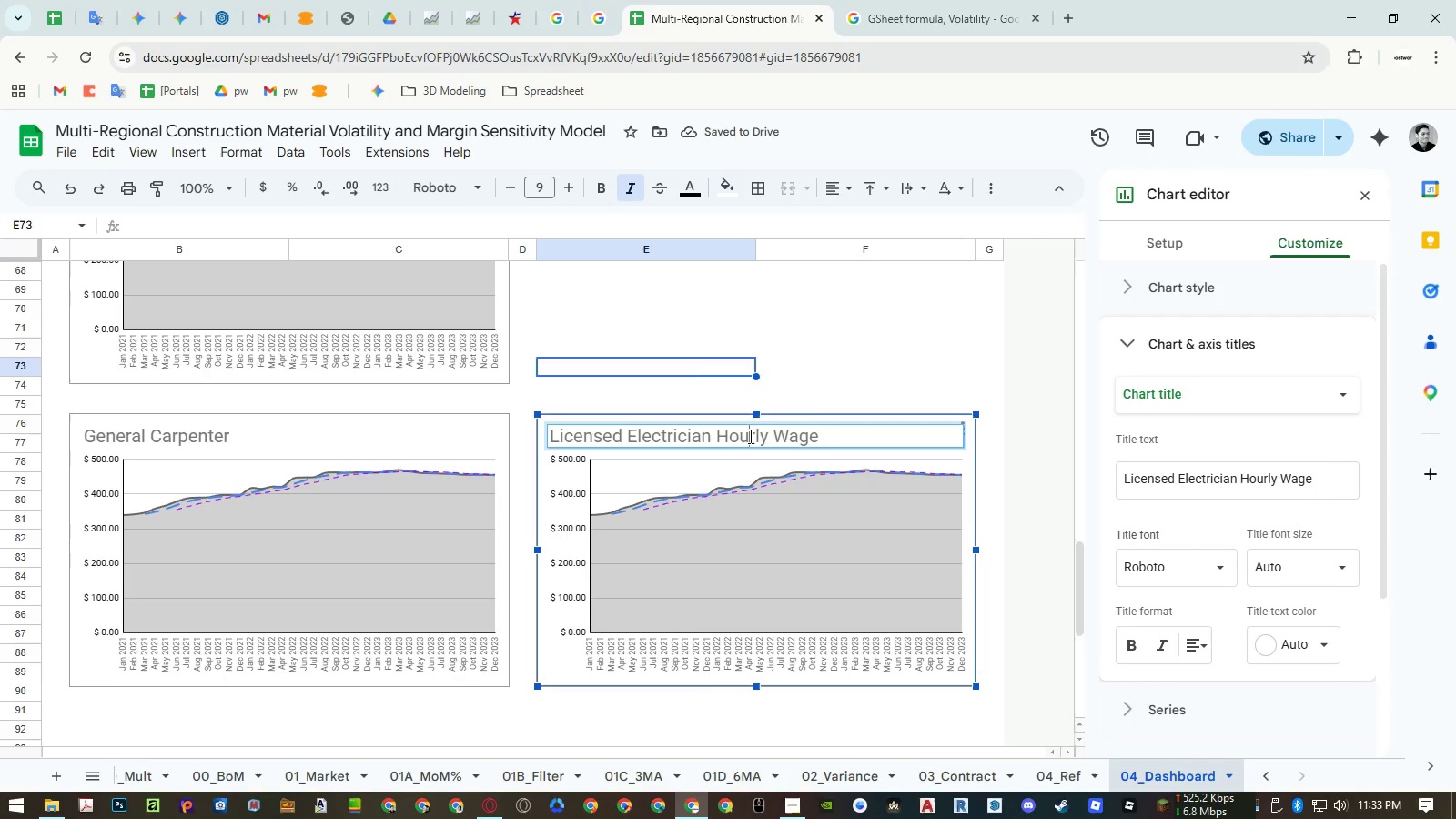 
left_click_drag(start_coordinate=[749, 436], to_coordinate=[834, 433])
 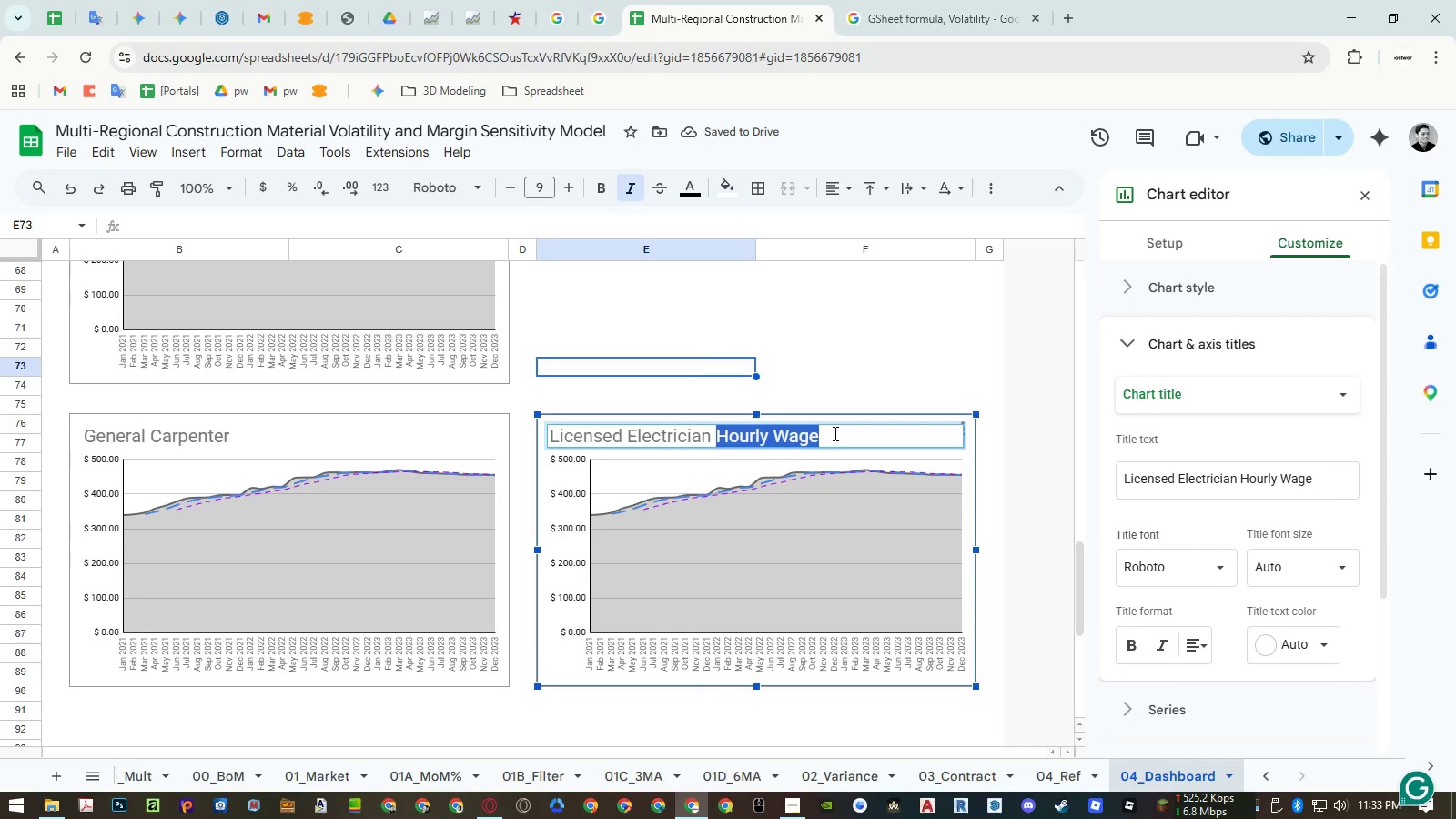 
key(Control+ControlLeft)
 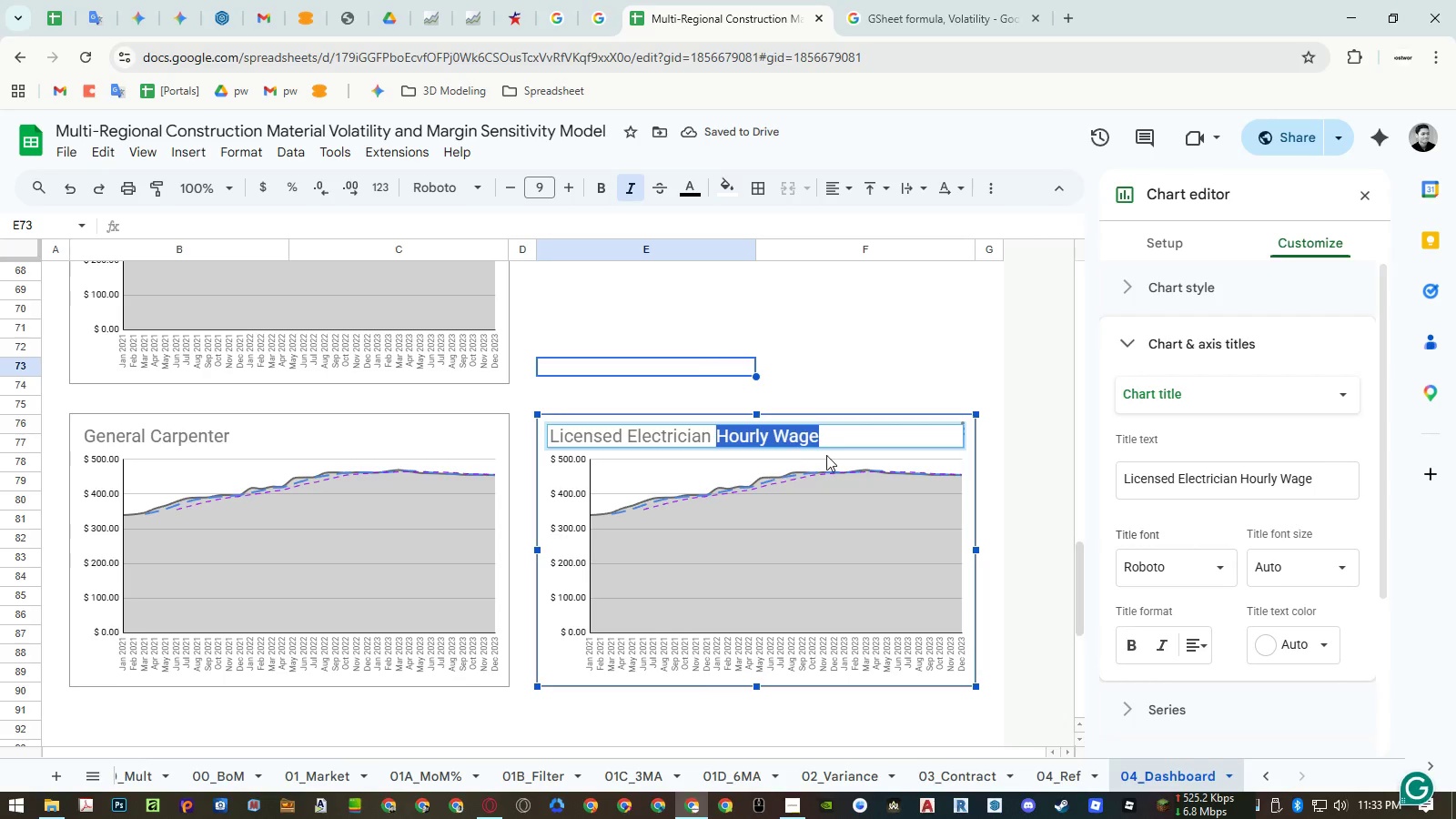 
key(Control+C)
 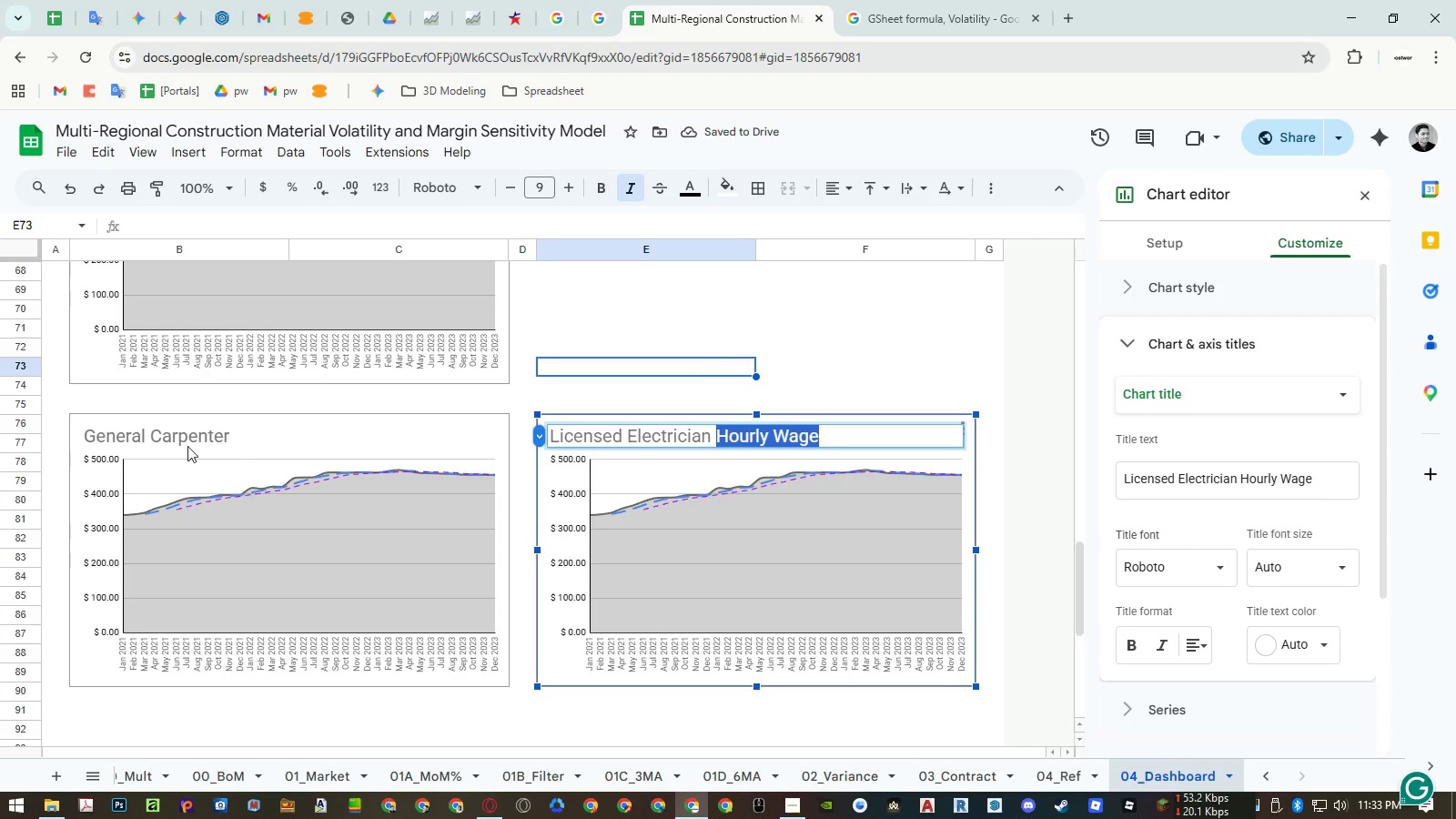 
double_click([176, 440])
 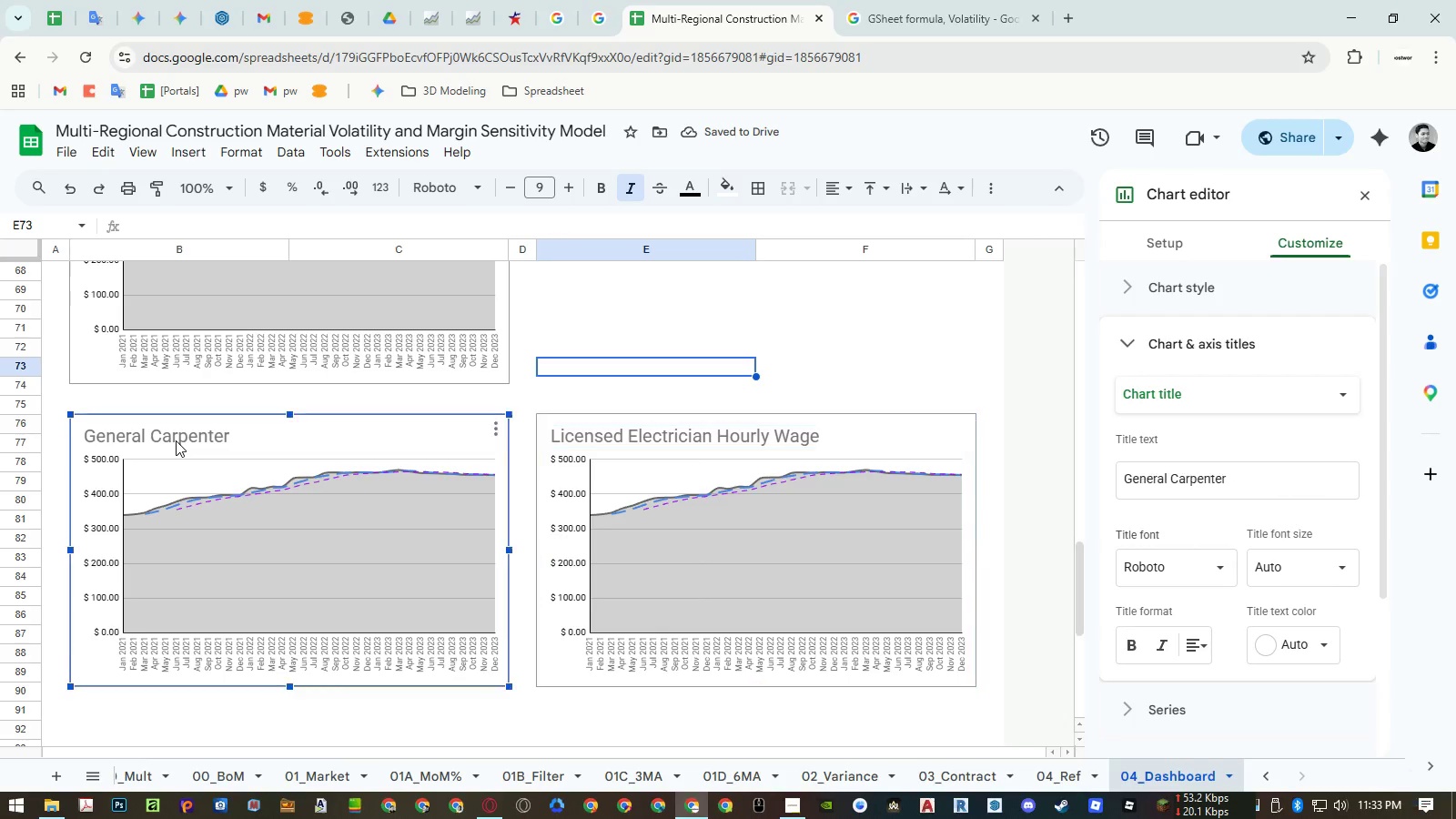 
triple_click([176, 440])
 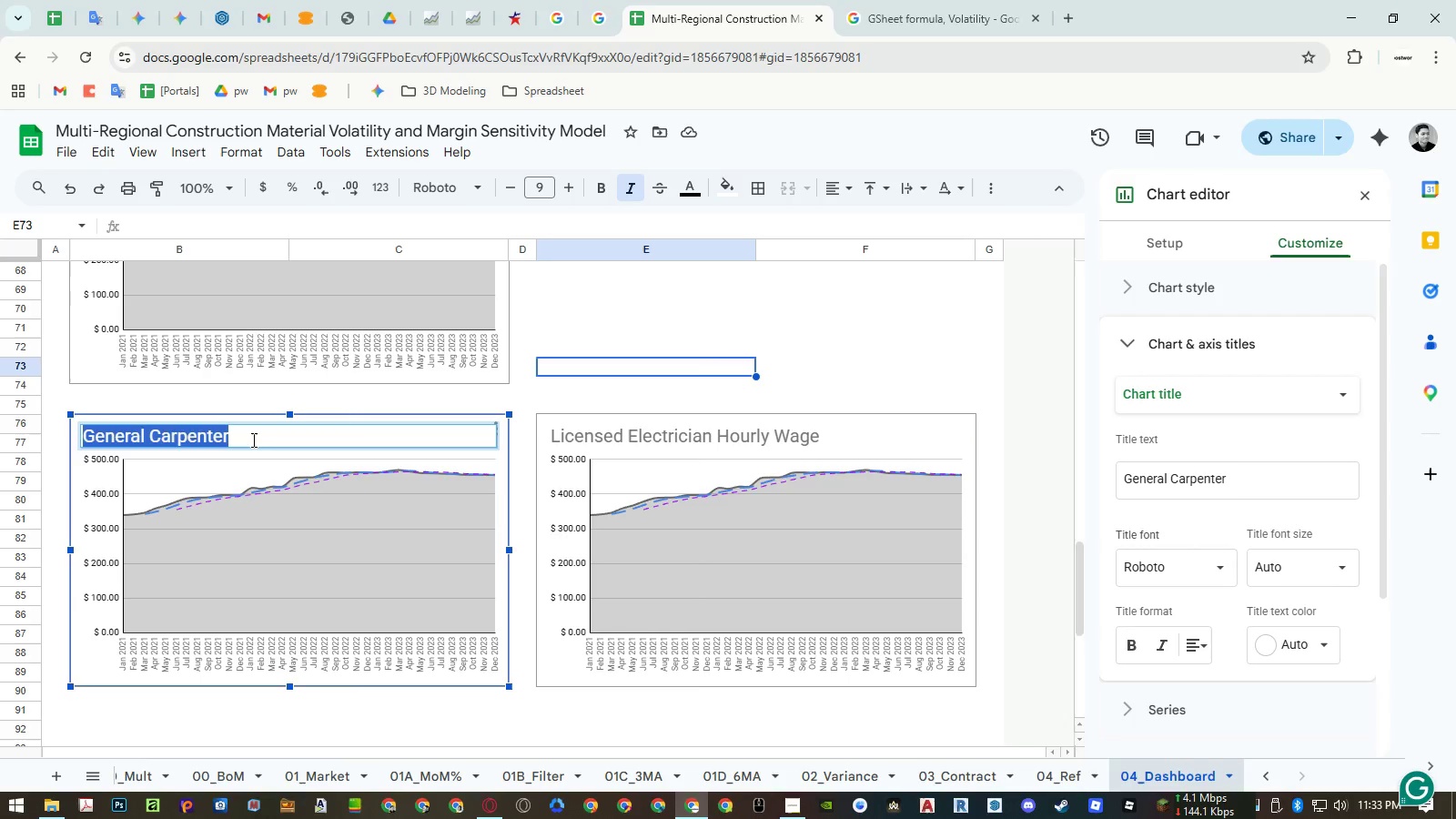 
left_click([256, 435])
 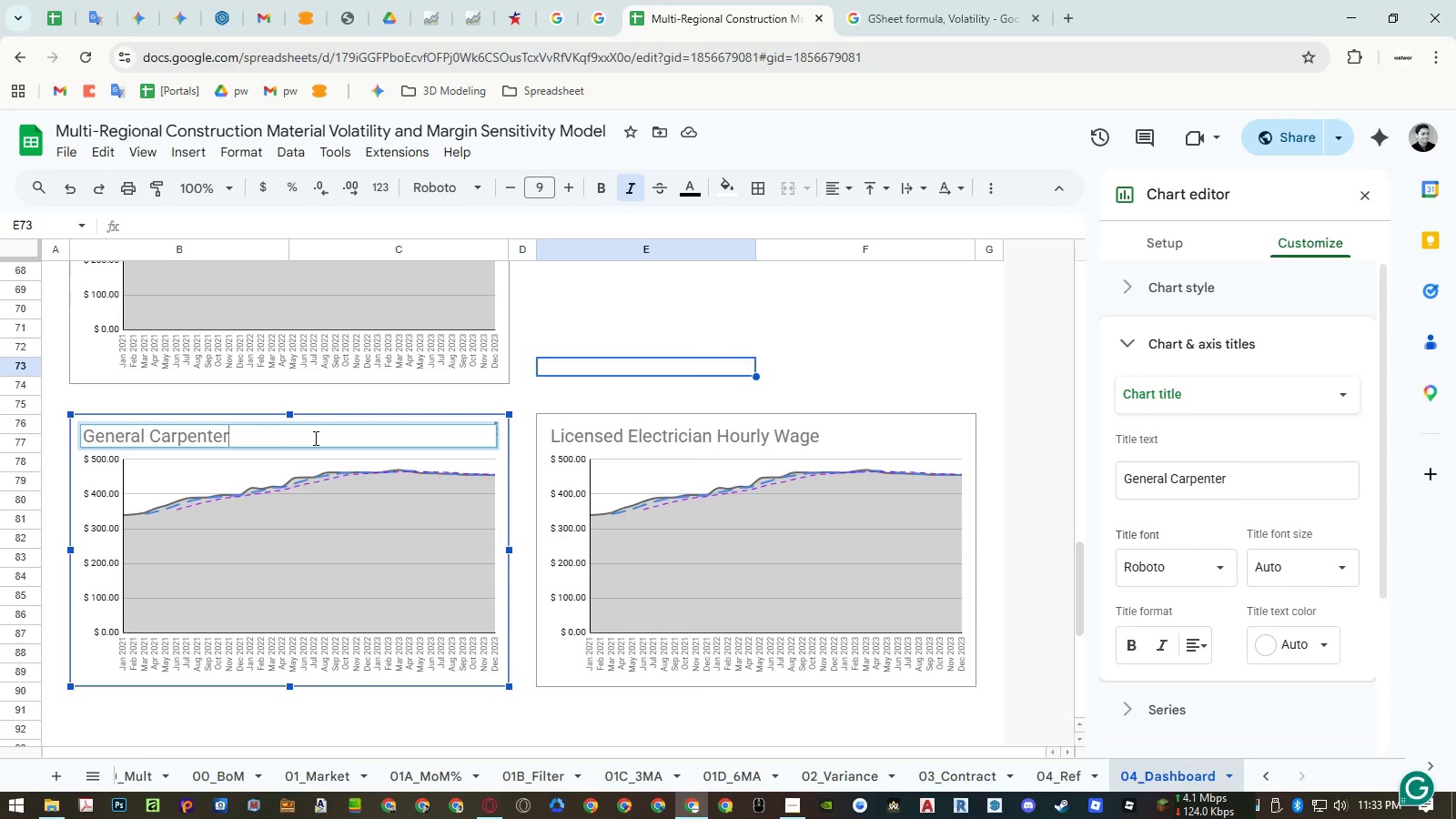 
key(Space)
 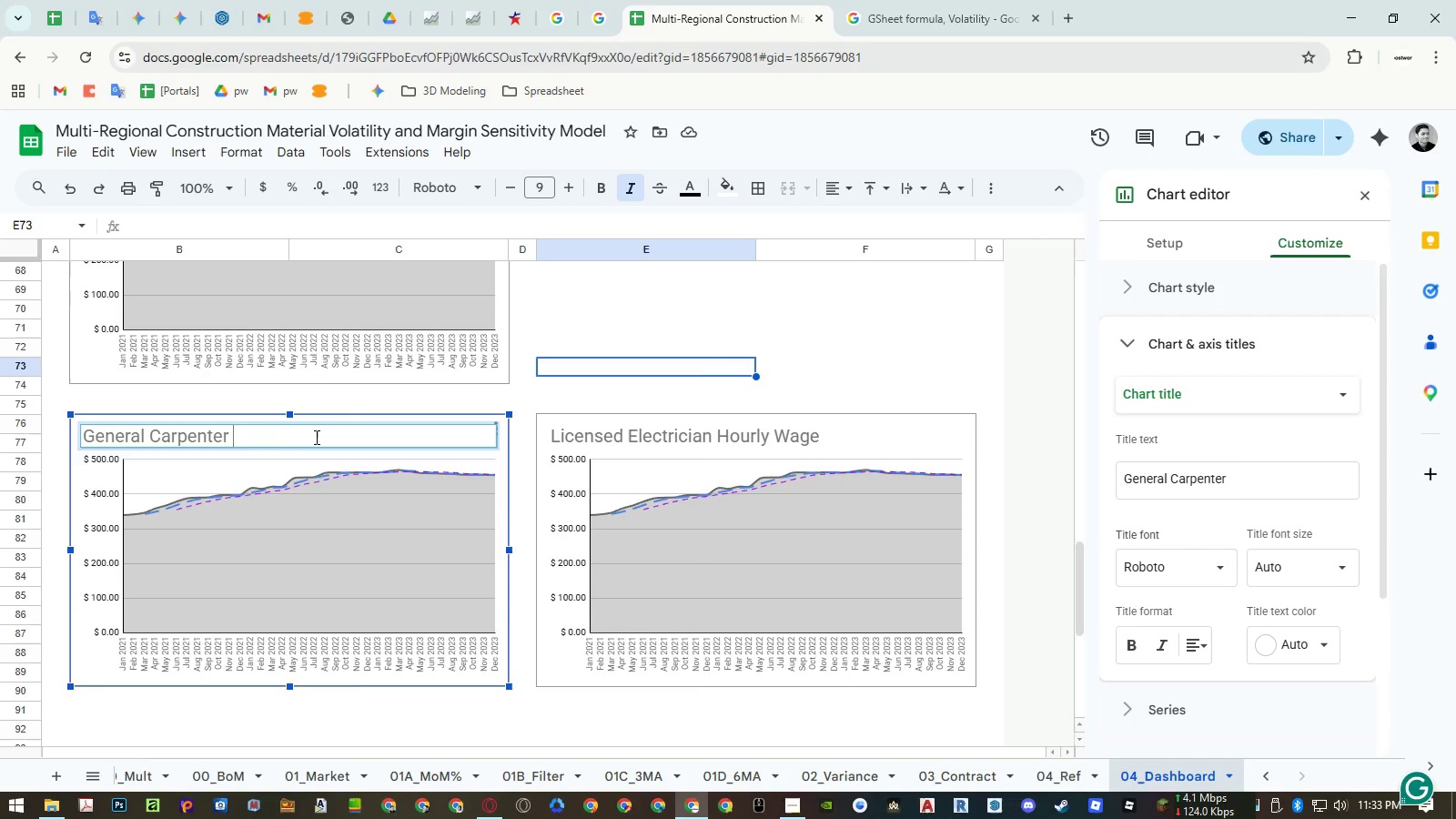 
key(Control+ControlLeft)
 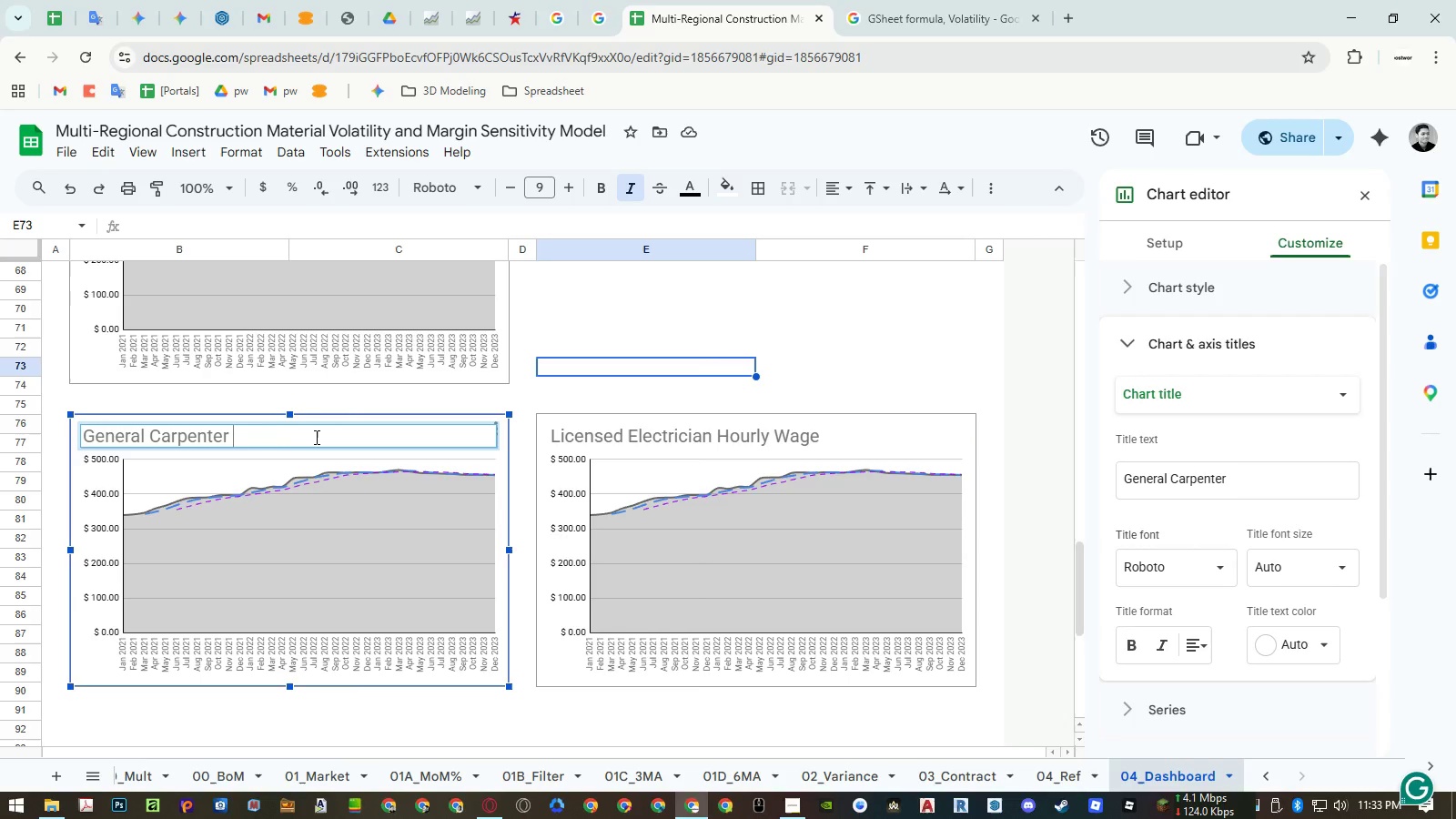 
key(Control+Shift+ShiftLeft)
 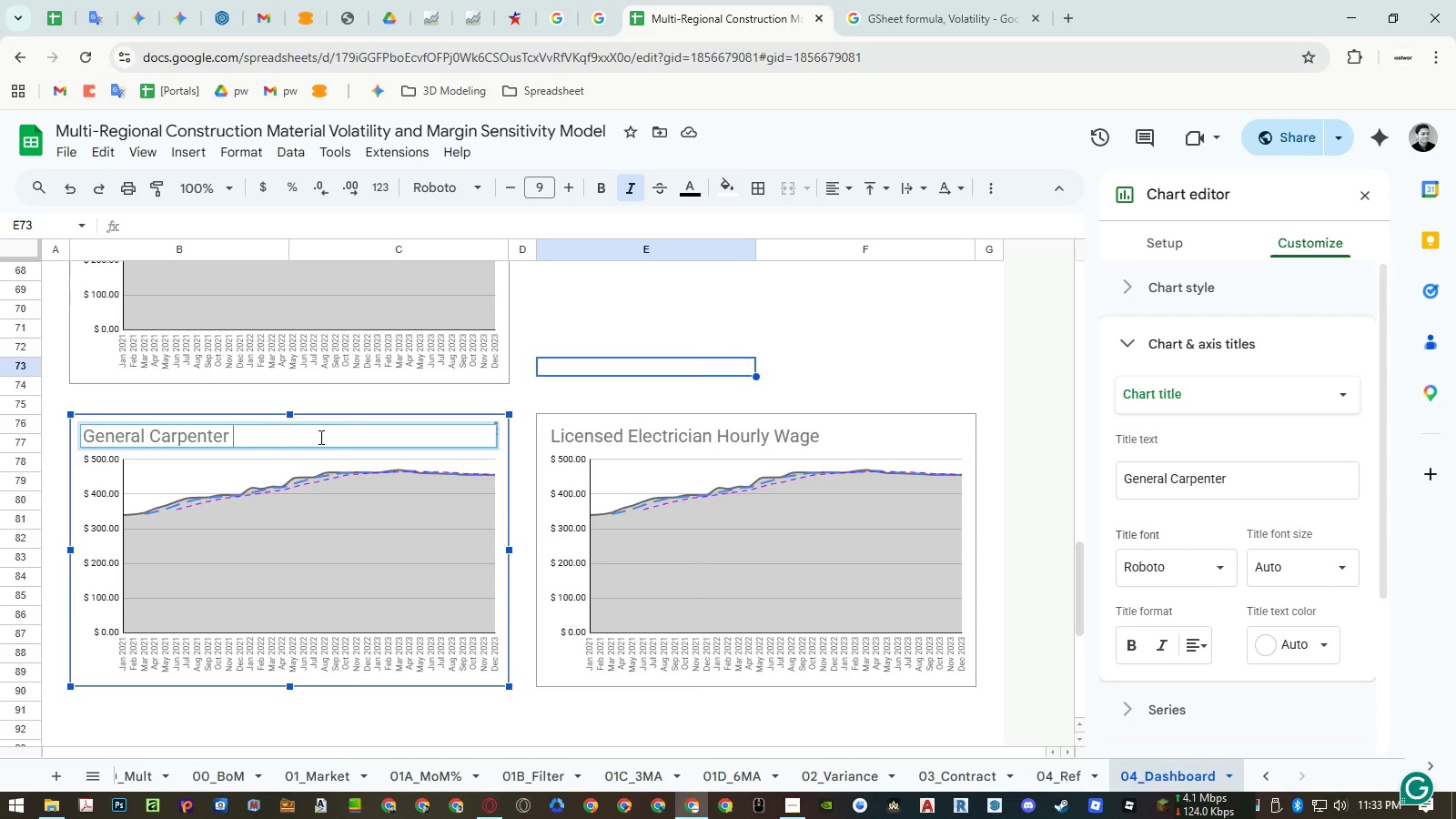 
key(Control+Shift+V)
 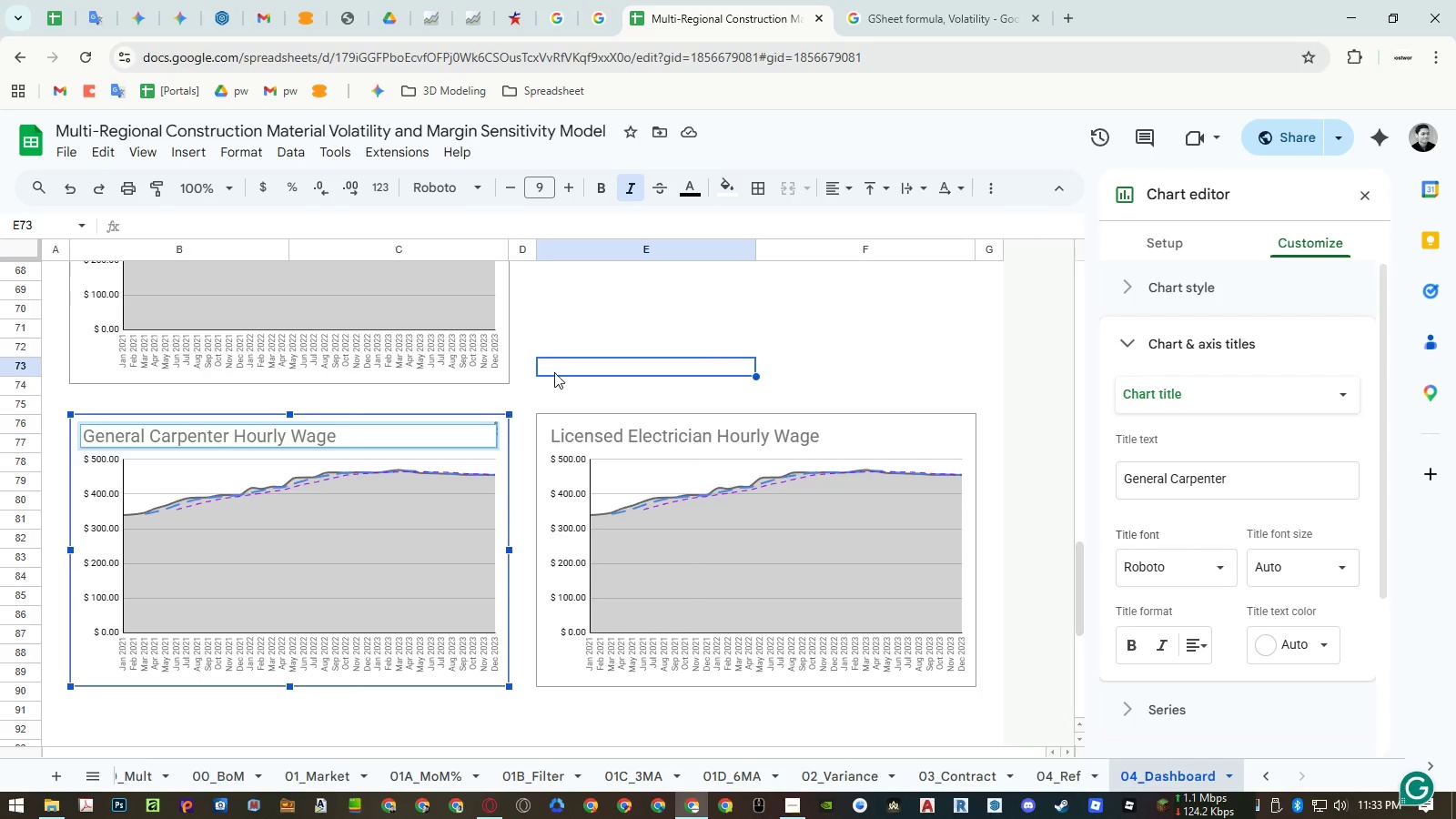 
left_click([576, 324])
 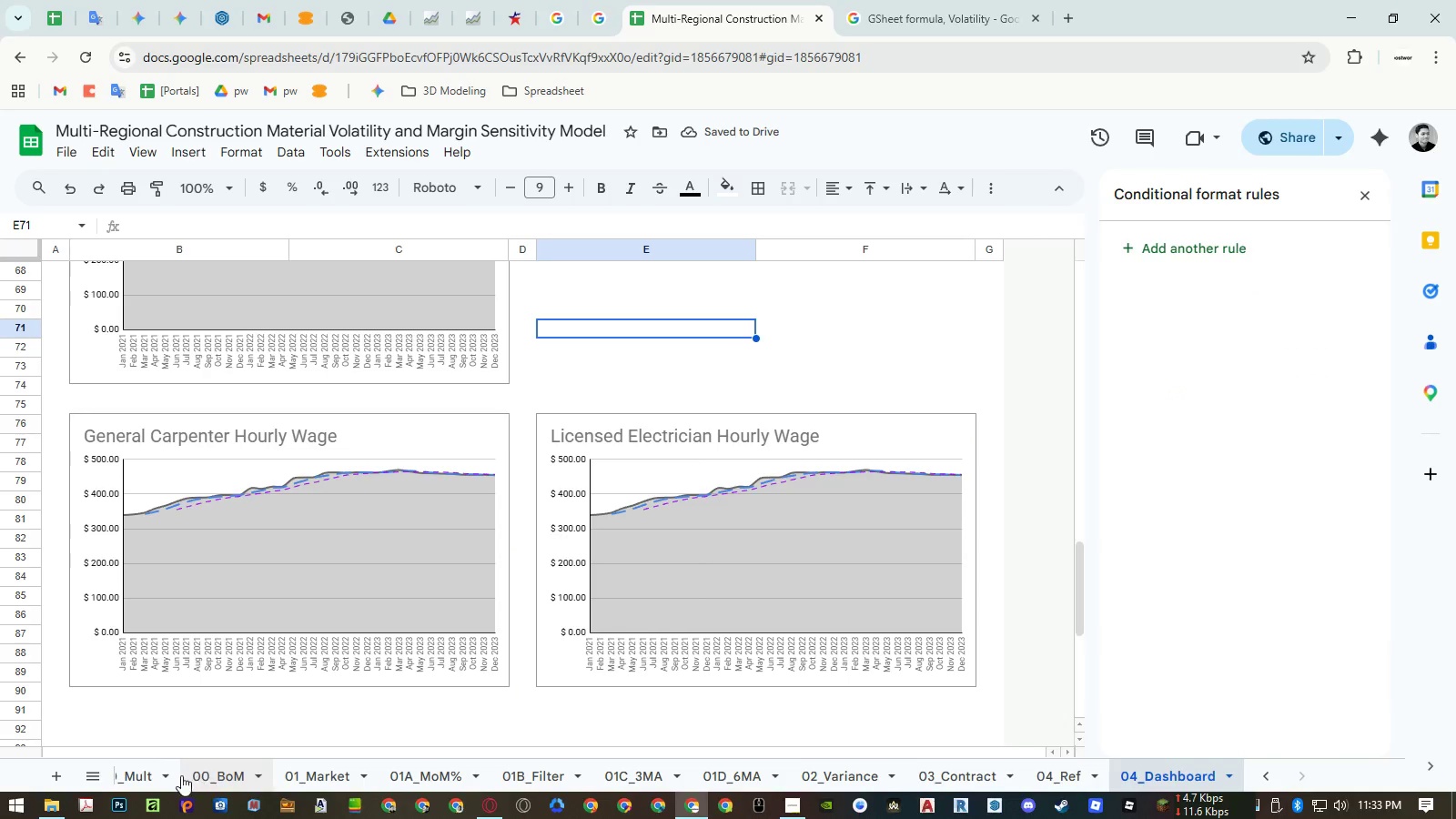 
left_click([303, 773])
 